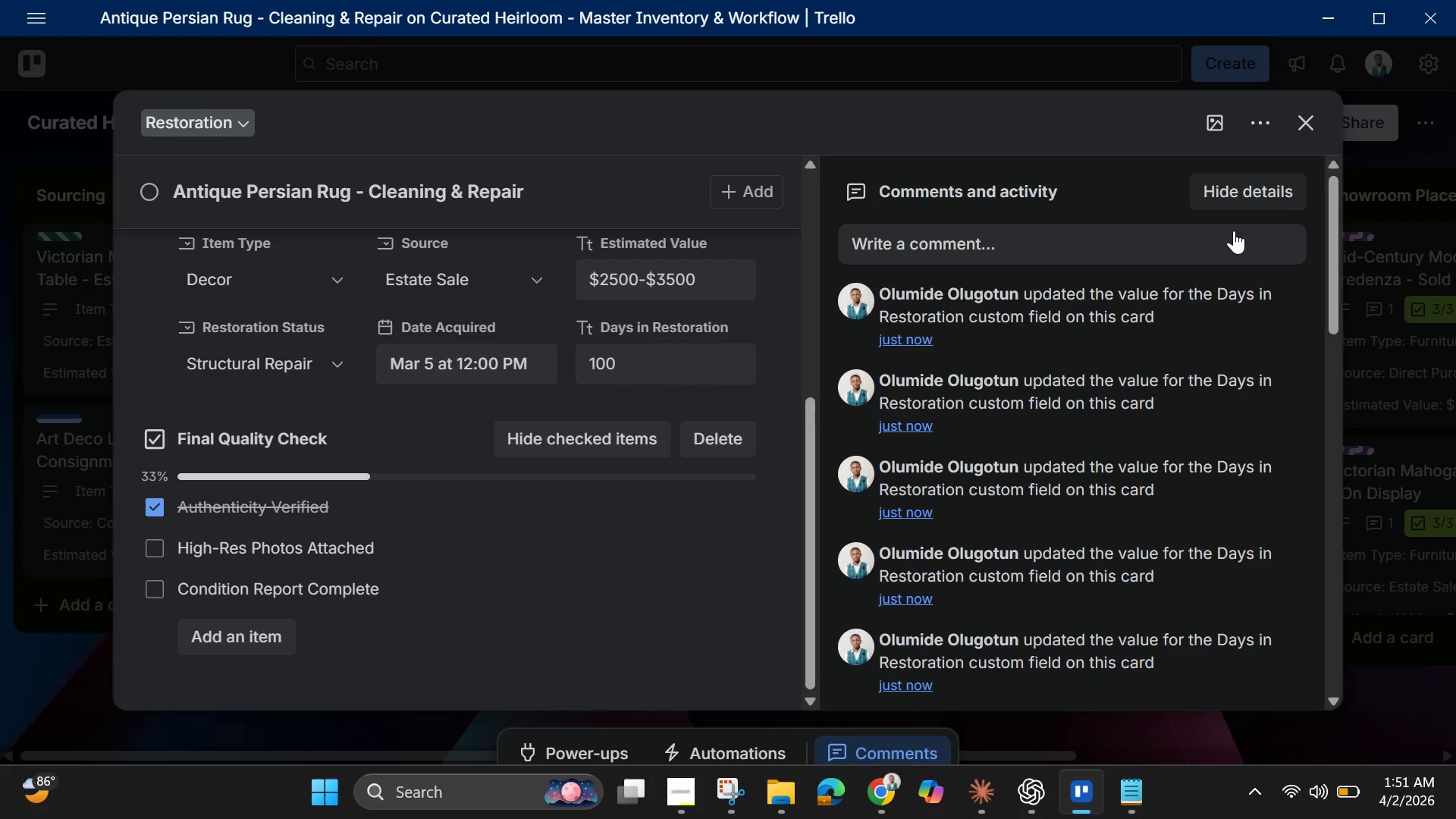 
left_click([1305, 121])
 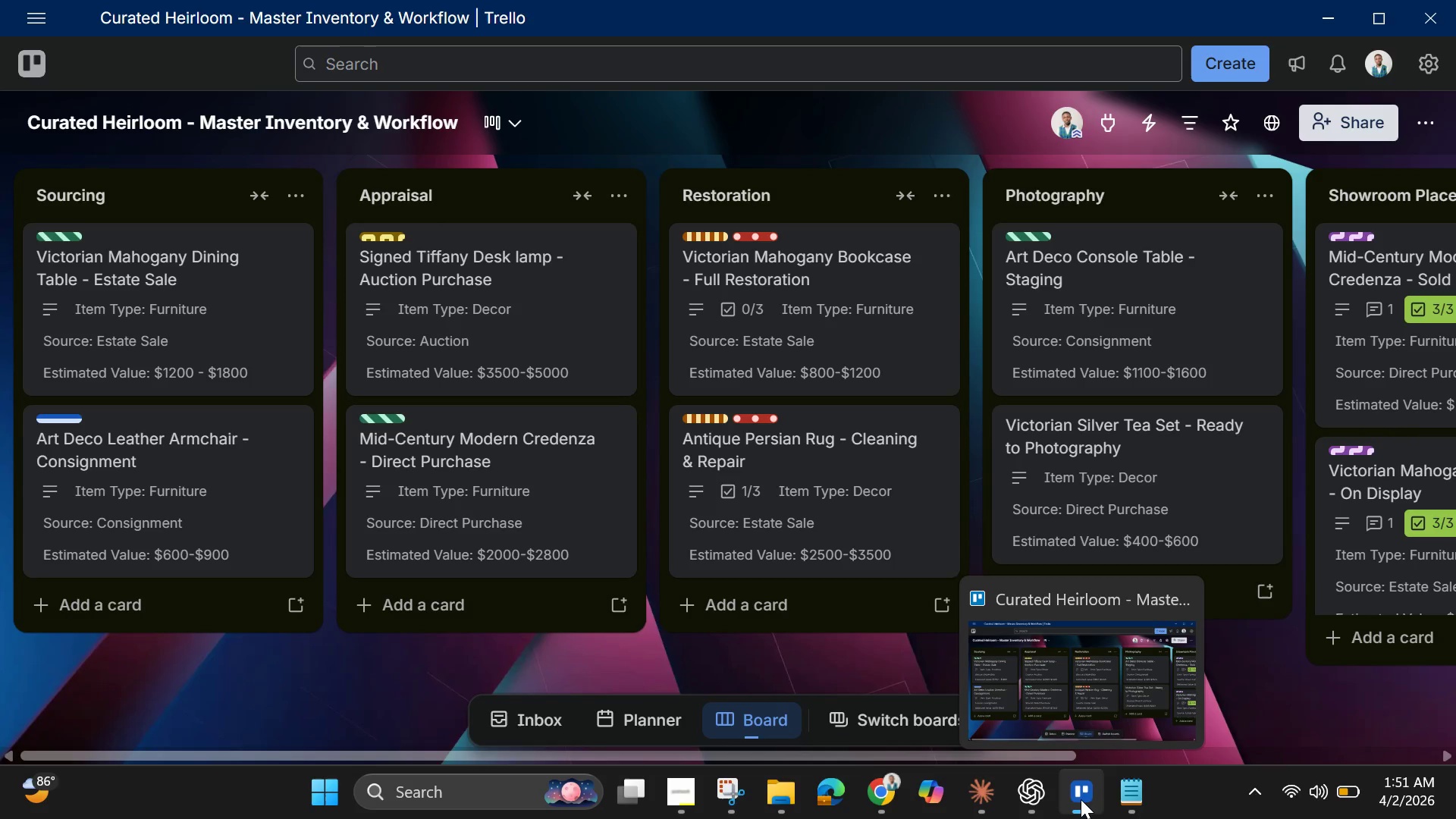 
wait(5.92)
 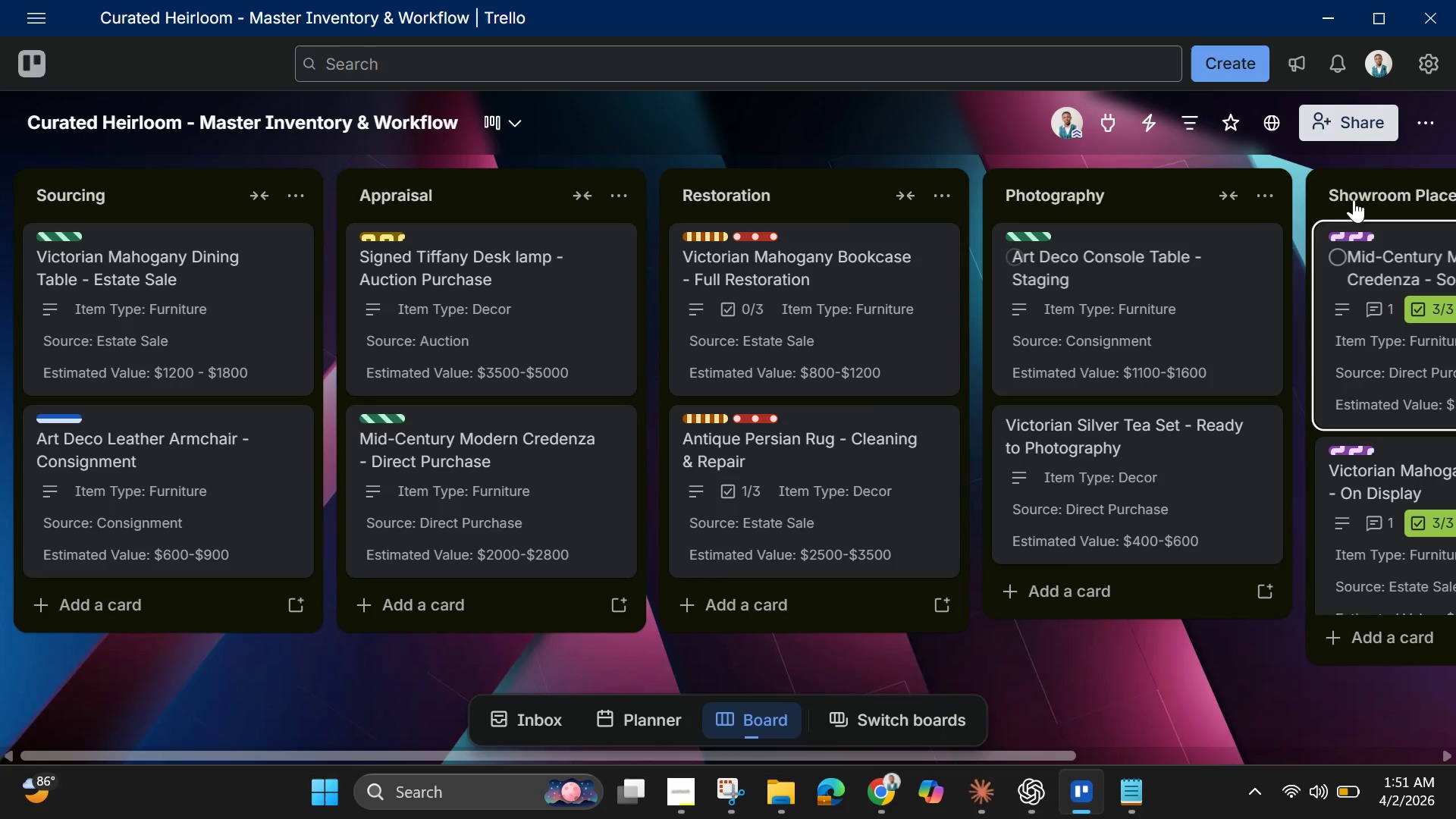 
left_click([1081, 799])
 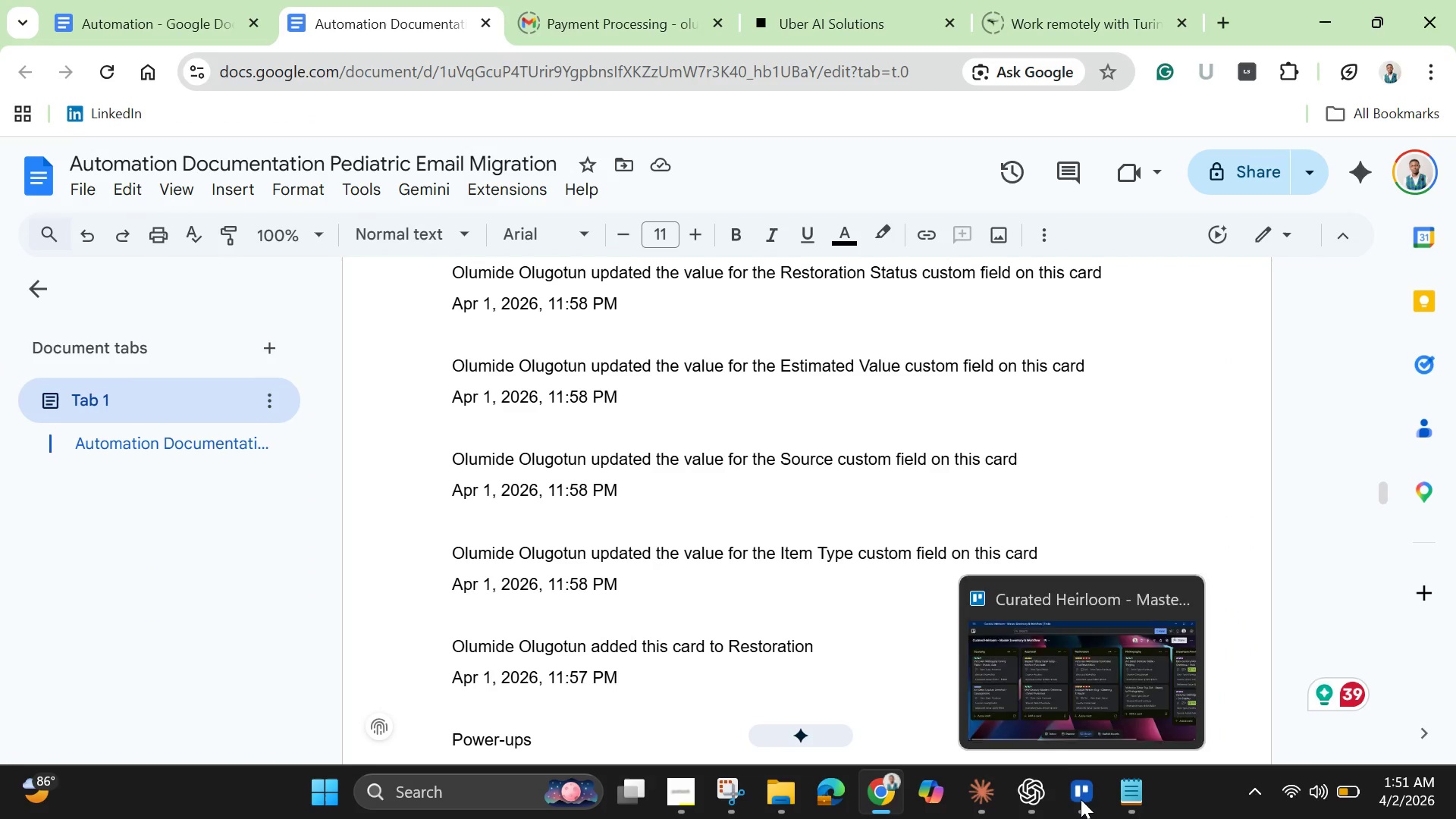 
left_click([1081, 799])
 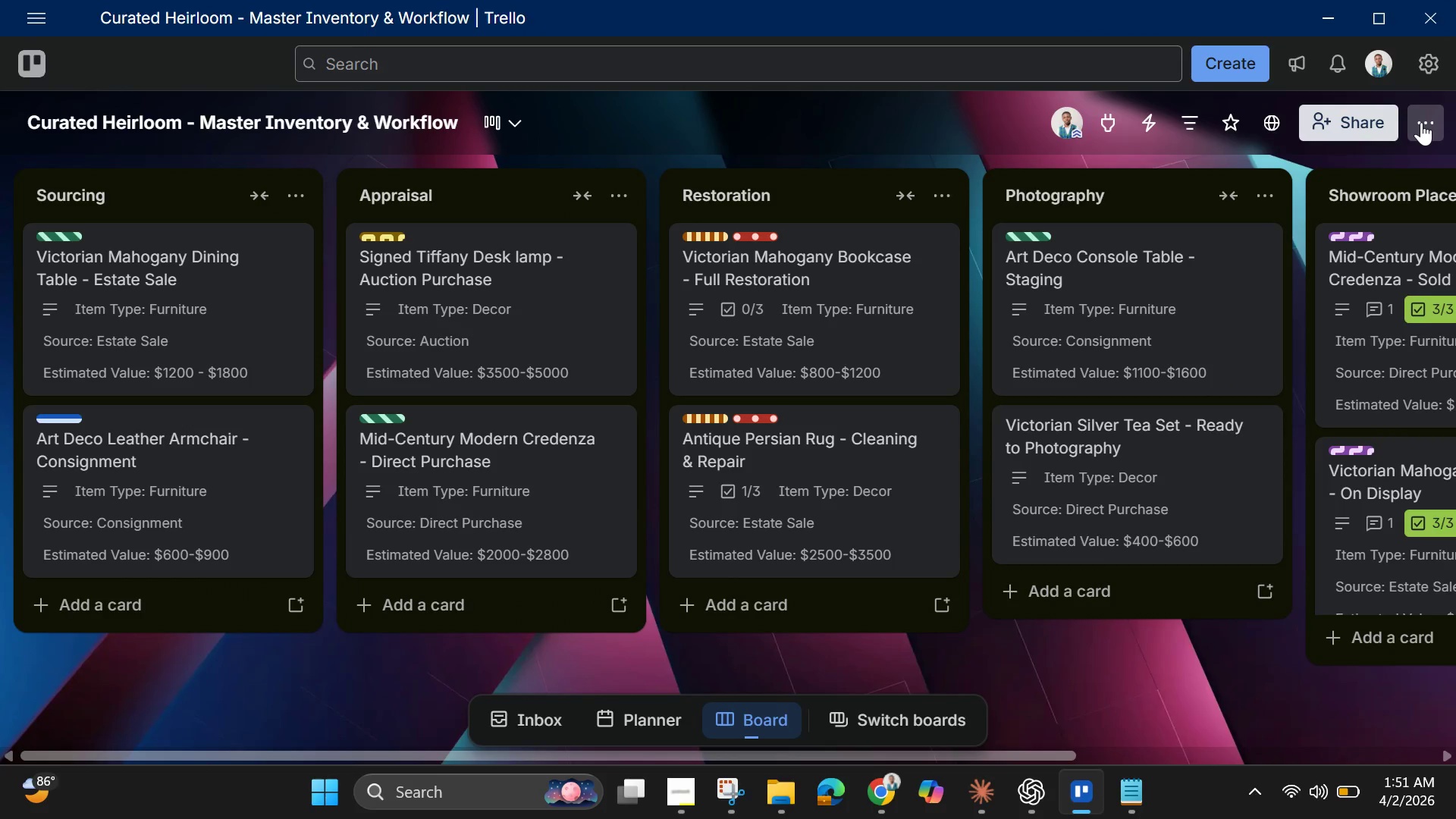 
left_click([1421, 122])
 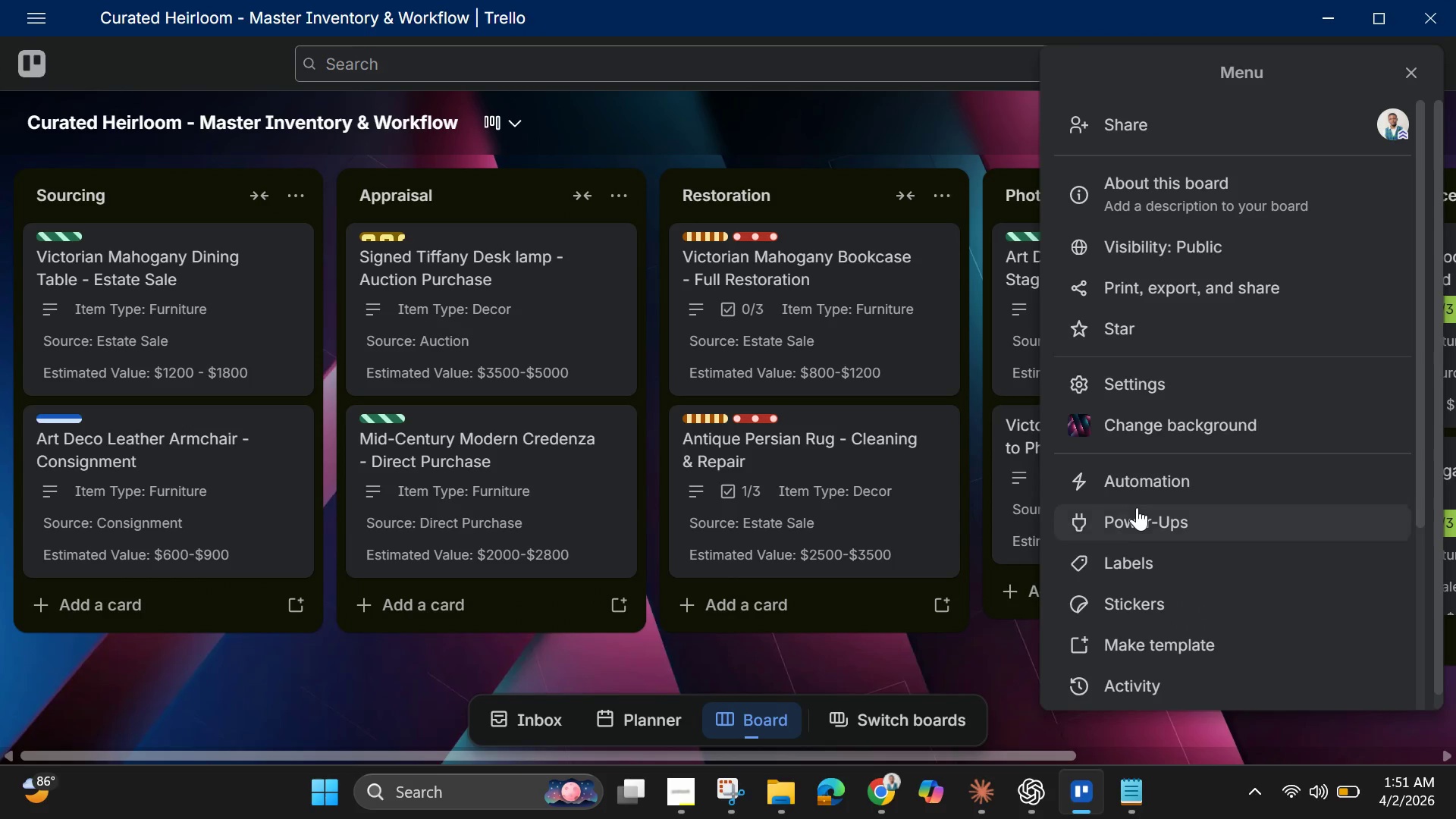 
left_click([1141, 485])
 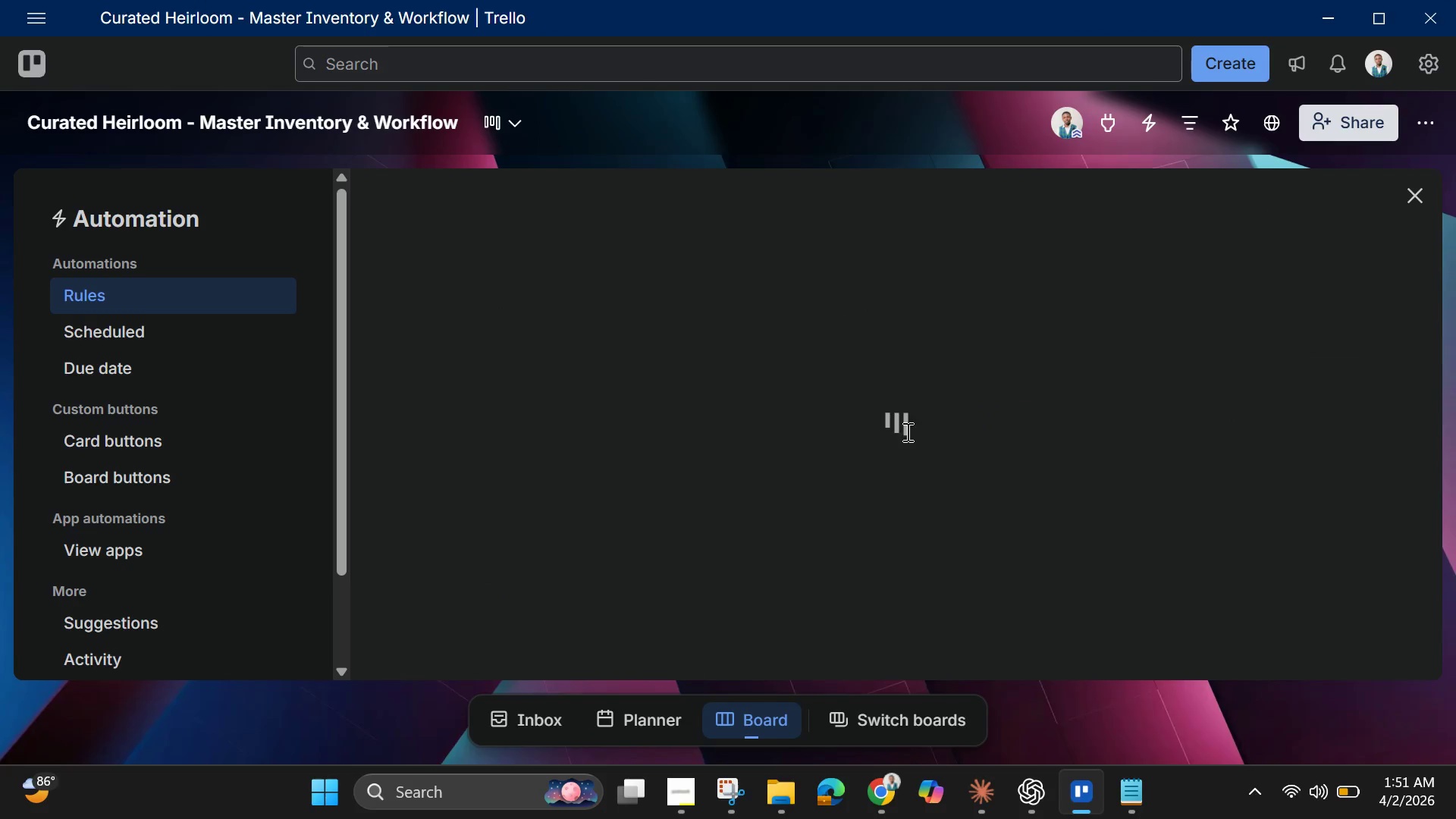 
scroll: coordinate [820, 435], scroll_direction: down, amount: 2.0
 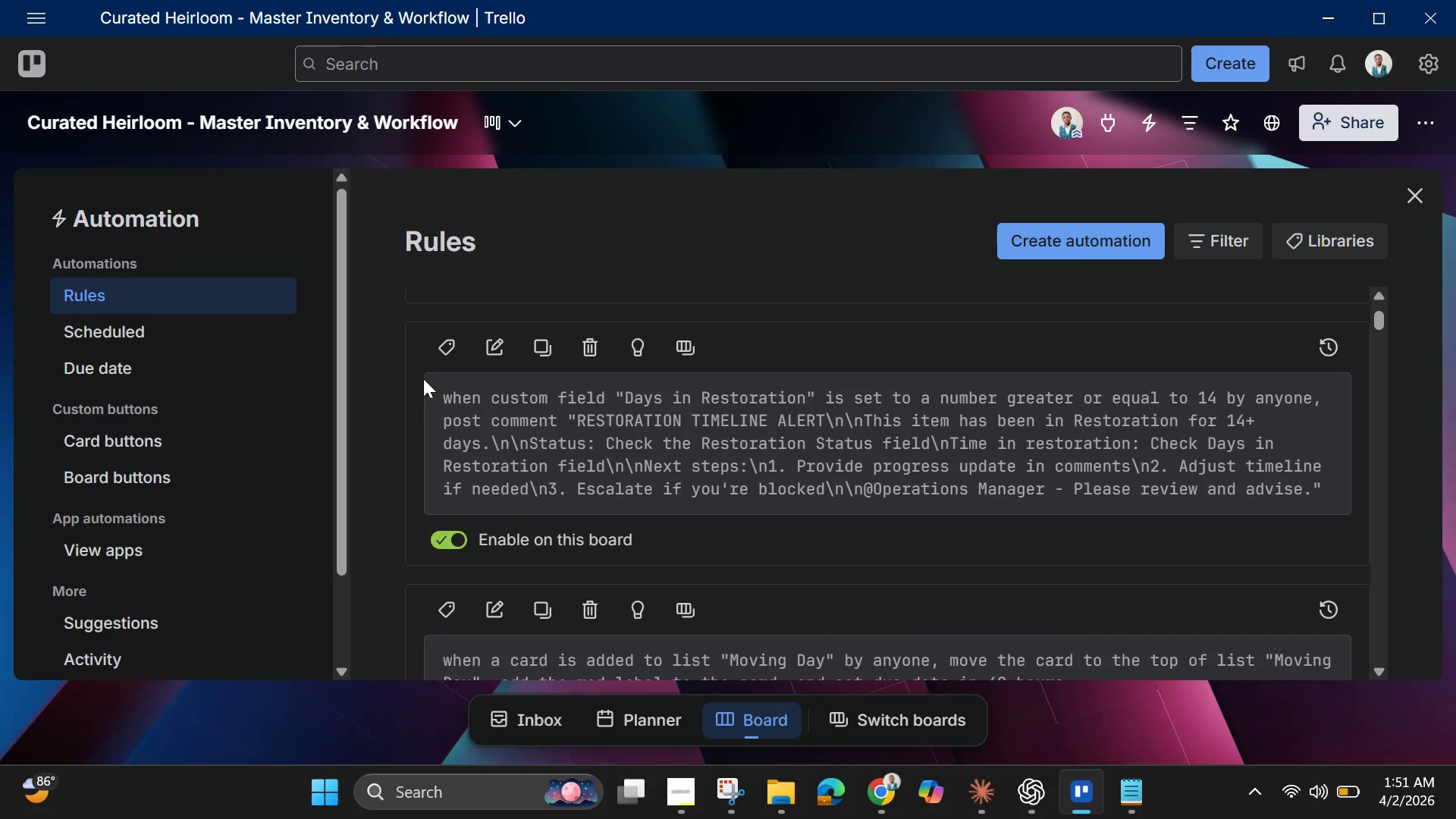 
left_click_drag(start_coordinate=[437, 399], to_coordinate=[1326, 493])
 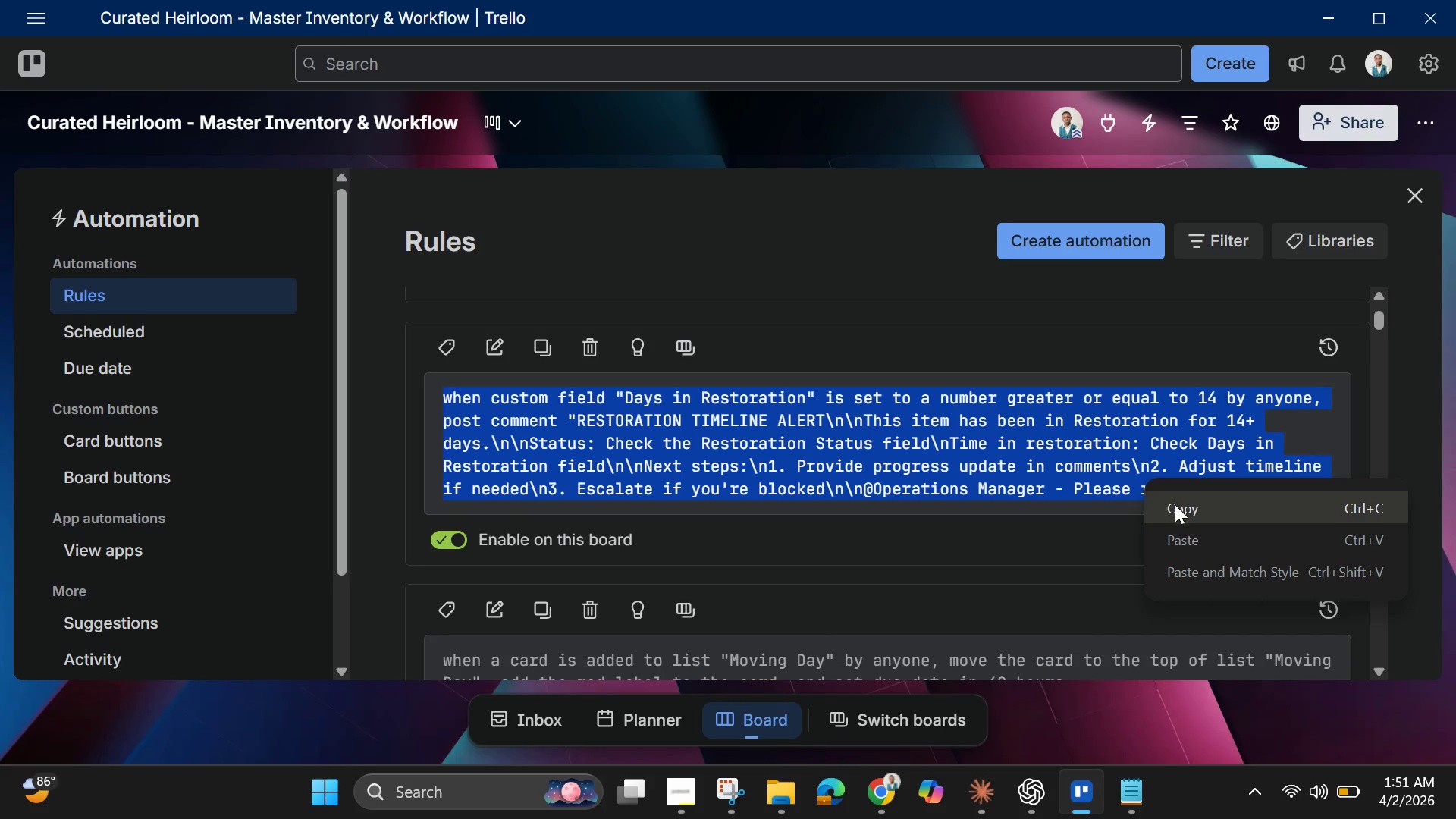 
left_click([1178, 507])
 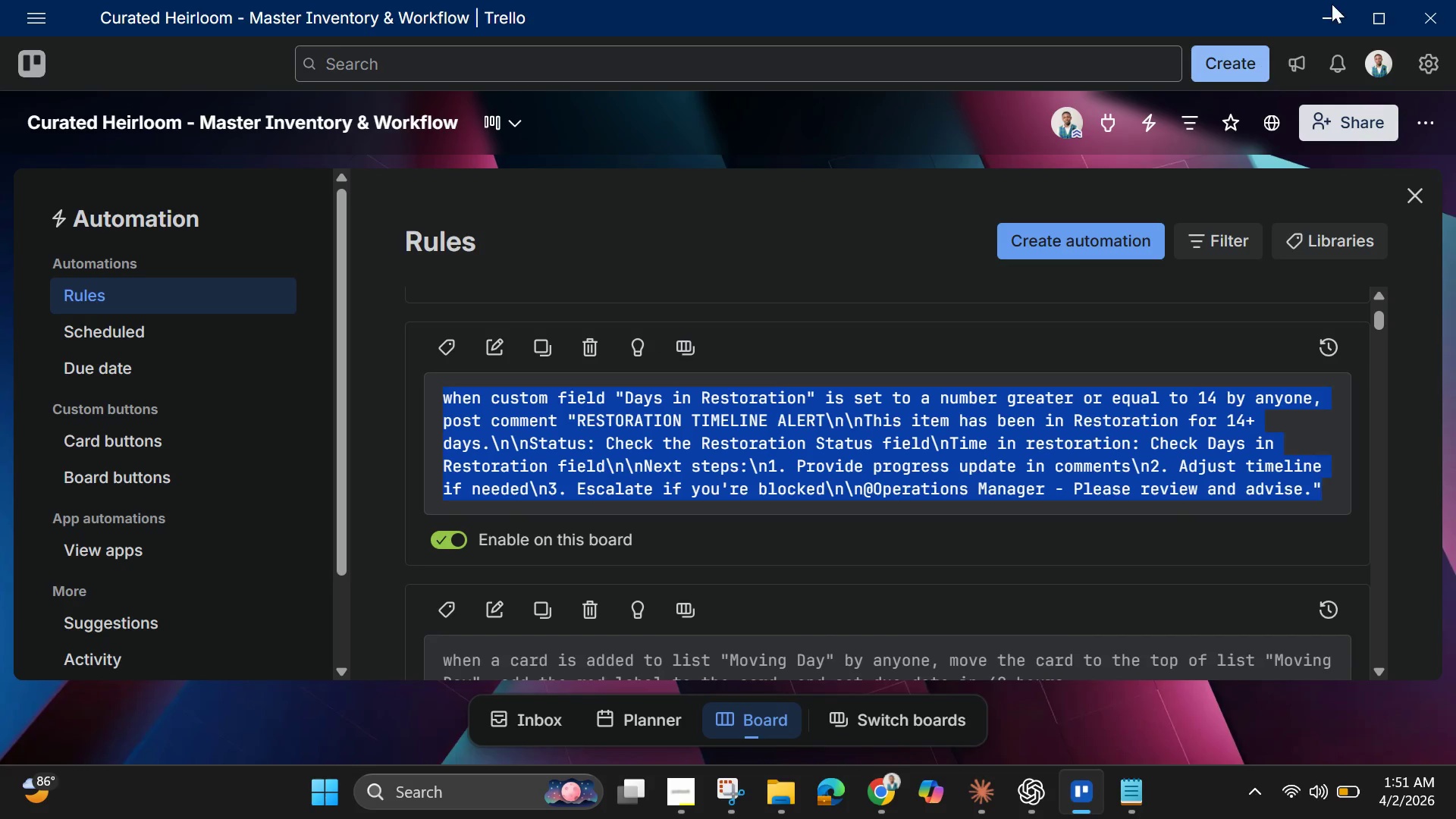 
left_click([1335, 0])
 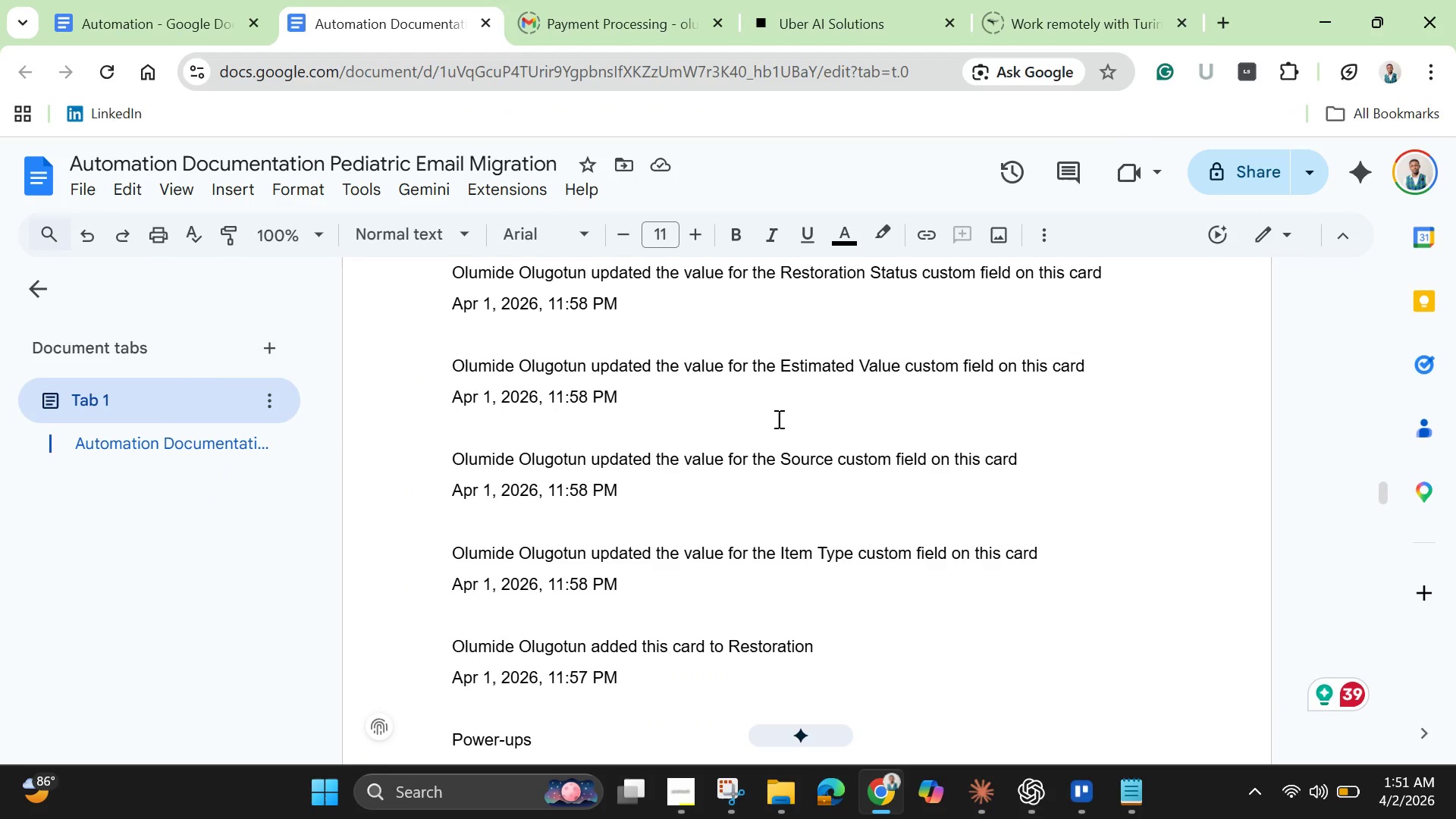 
scroll: coordinate [745, 428], scroll_direction: up, amount: 34.0
 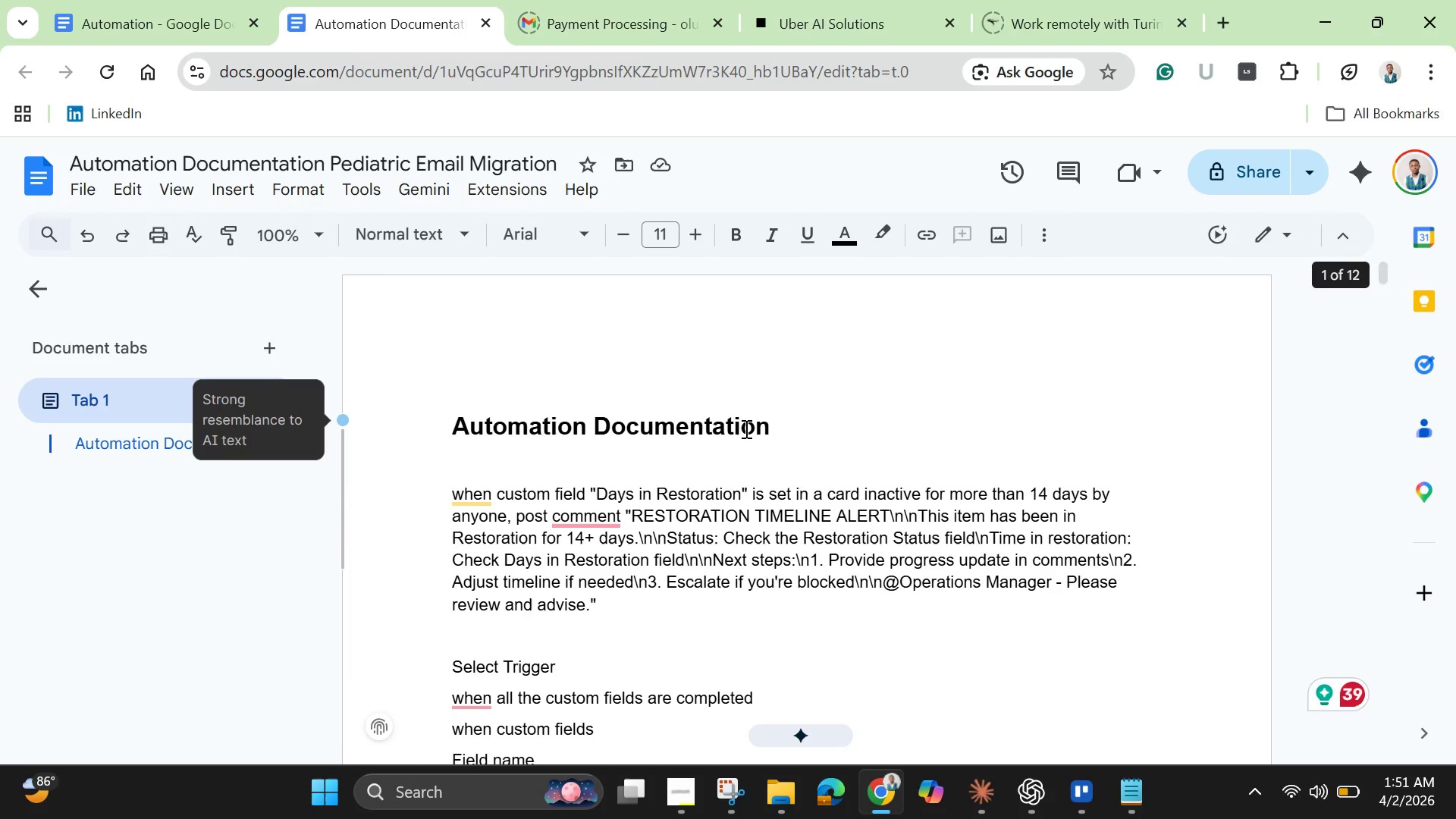 
scroll: coordinate [745, 428], scroll_direction: down, amount: 5.0
 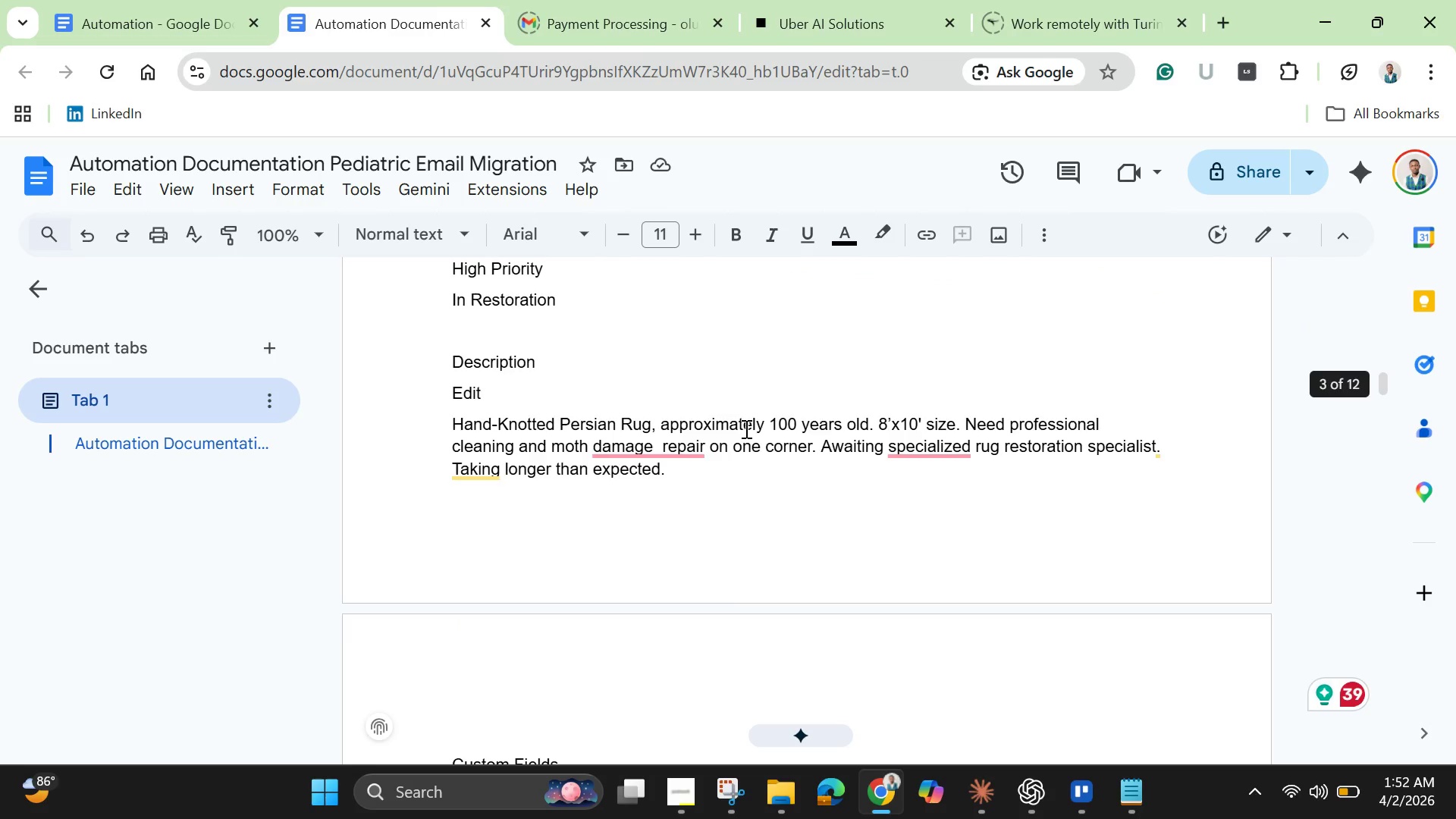 
scroll: coordinate [745, 428], scroll_direction: up, amount: 8.0
 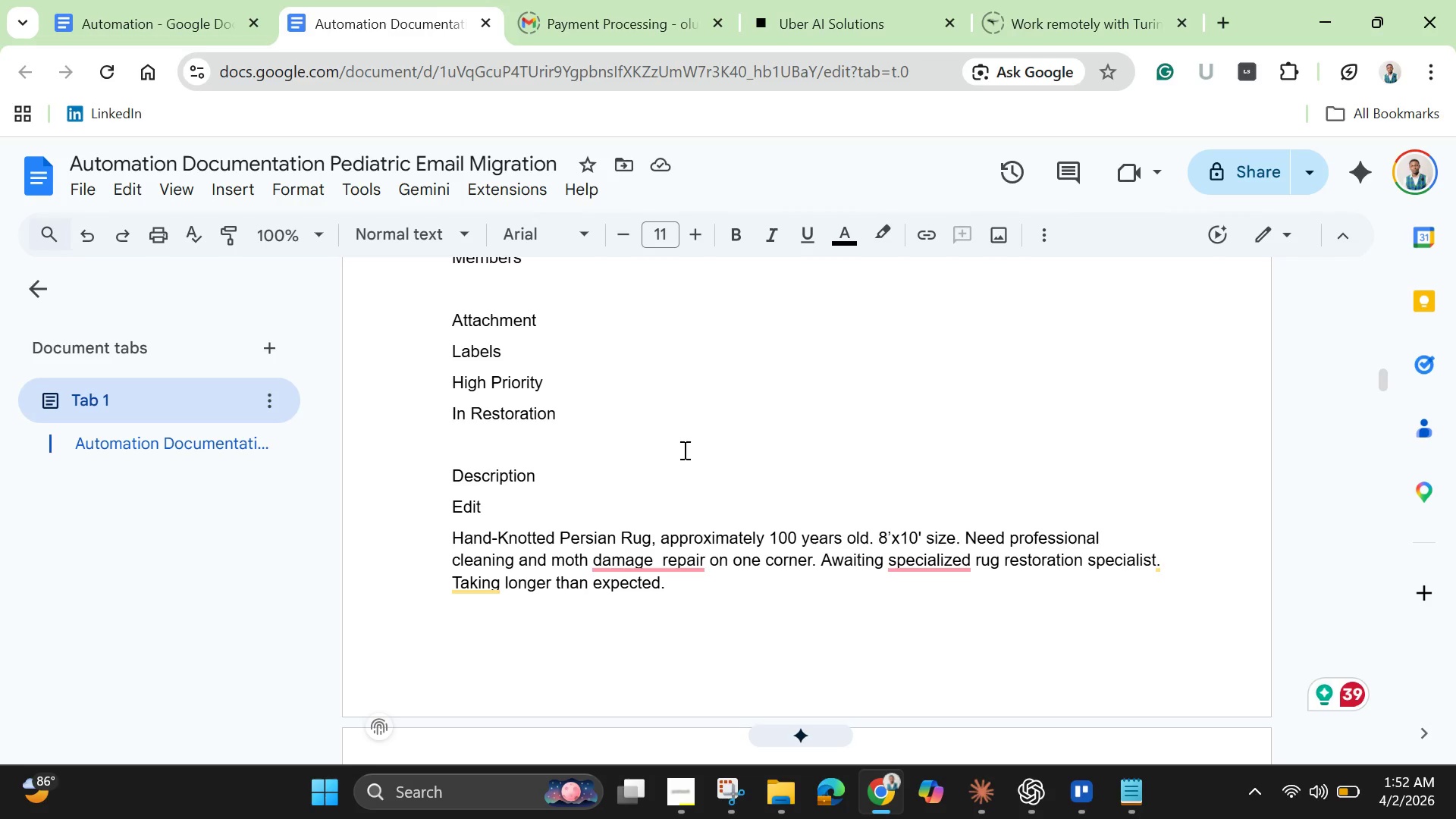 
left_click_drag(start_coordinate=[574, 477], to_coordinate=[415, 351])
 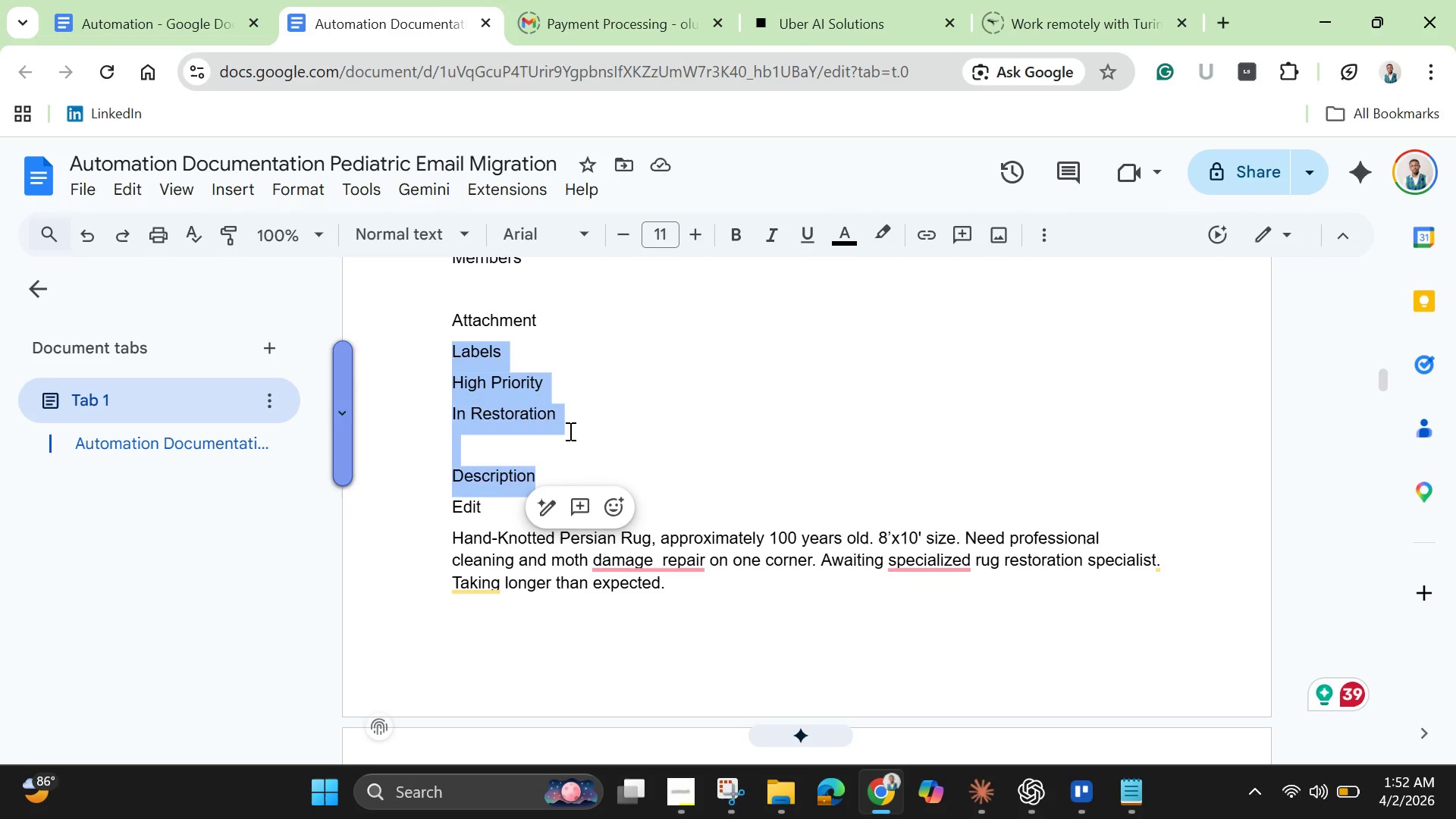 
left_click([569, 431])
 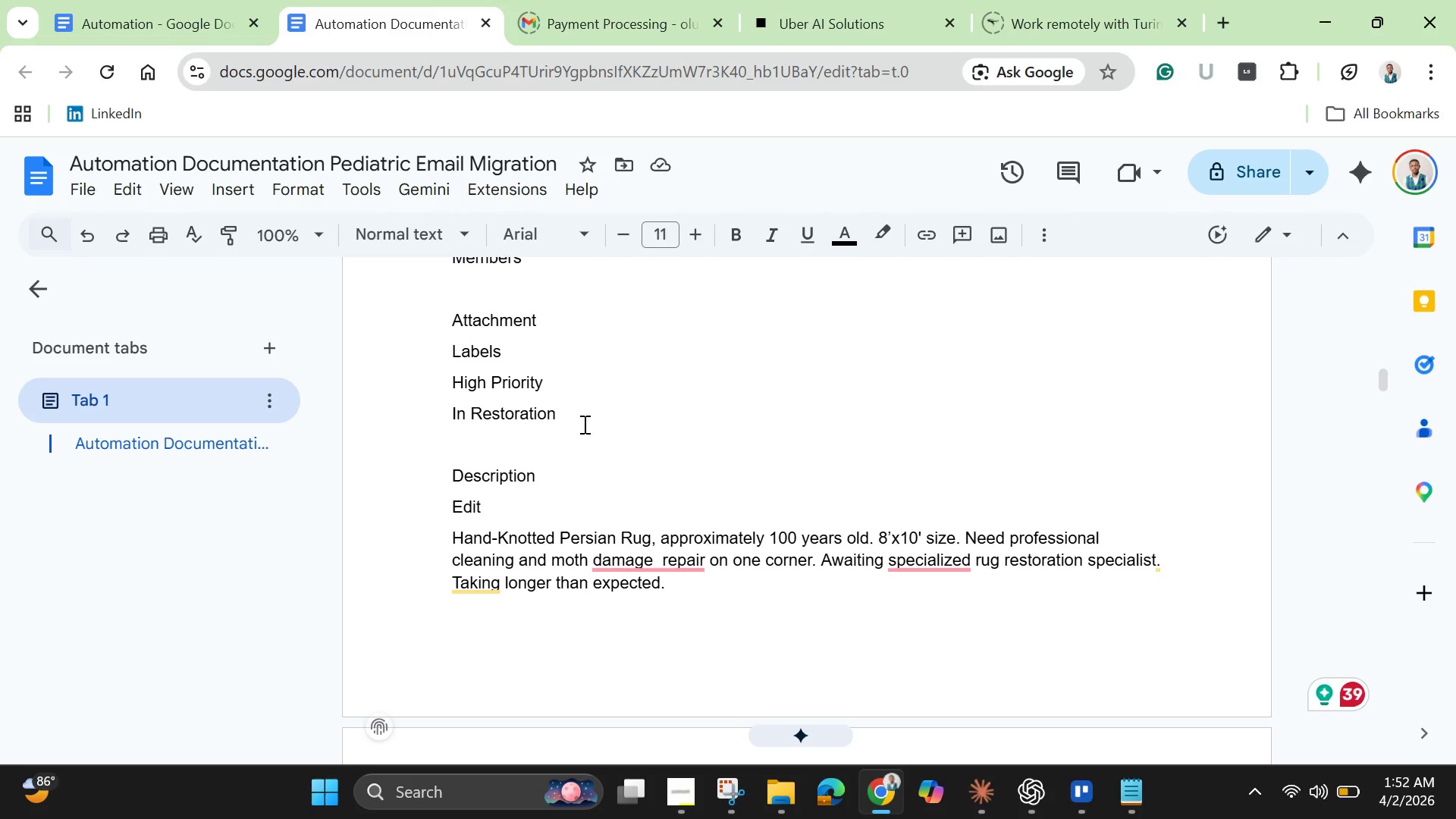 
scroll: coordinate [583, 428], scroll_direction: up, amount: 10.0
 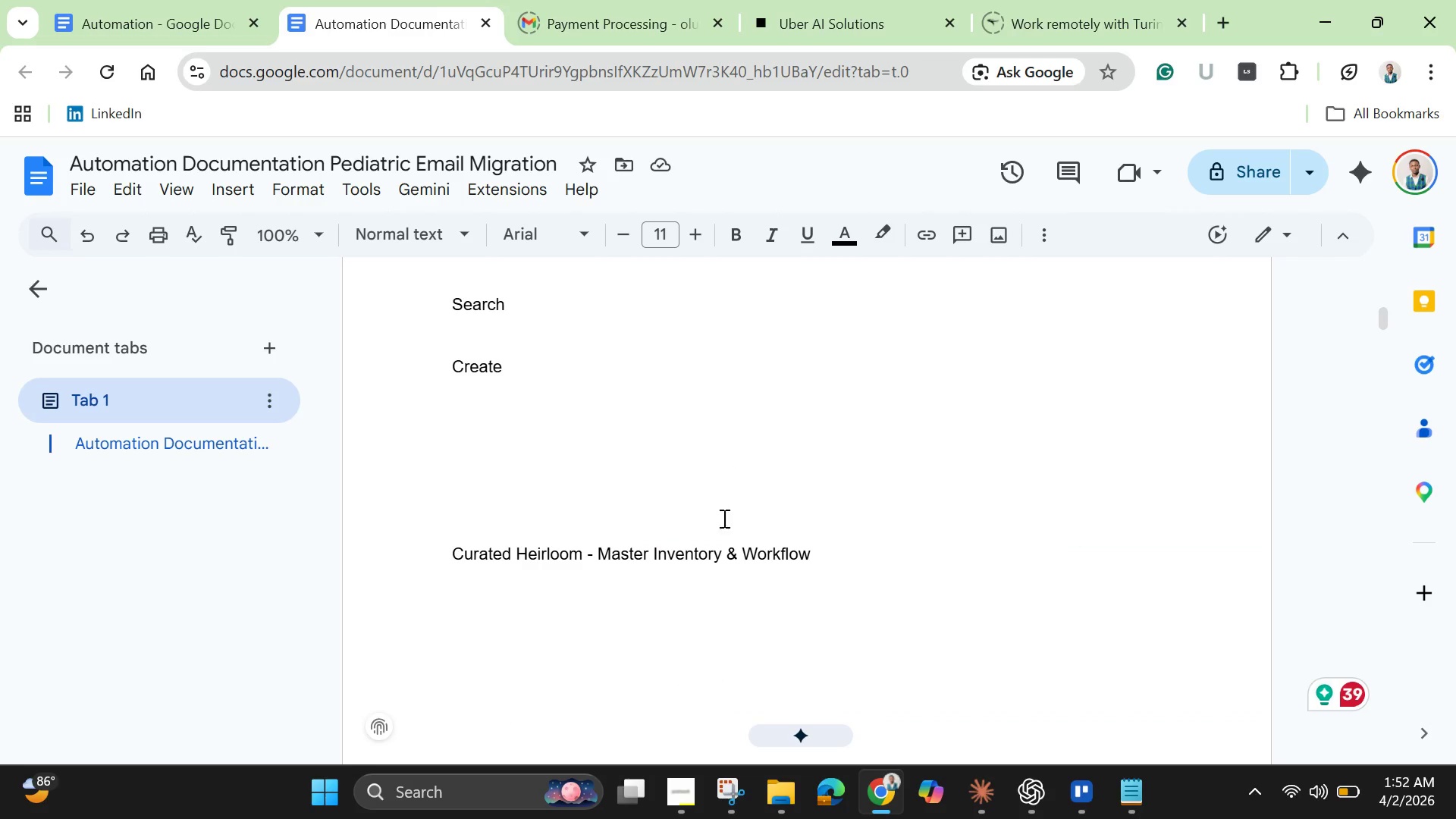 
left_click_drag(start_coordinate=[836, 554], to_coordinate=[701, 539])
 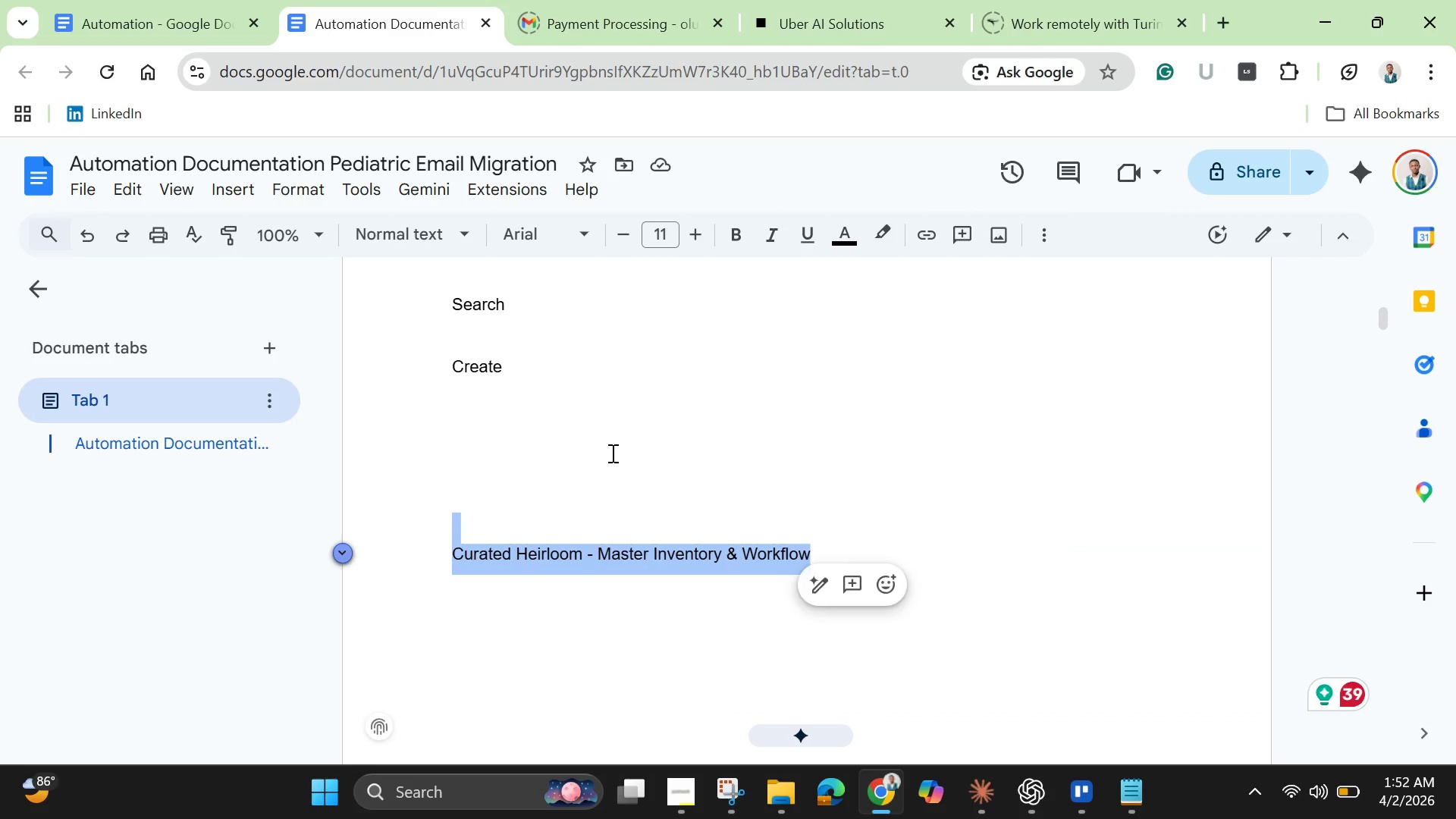 
left_click([611, 453])
 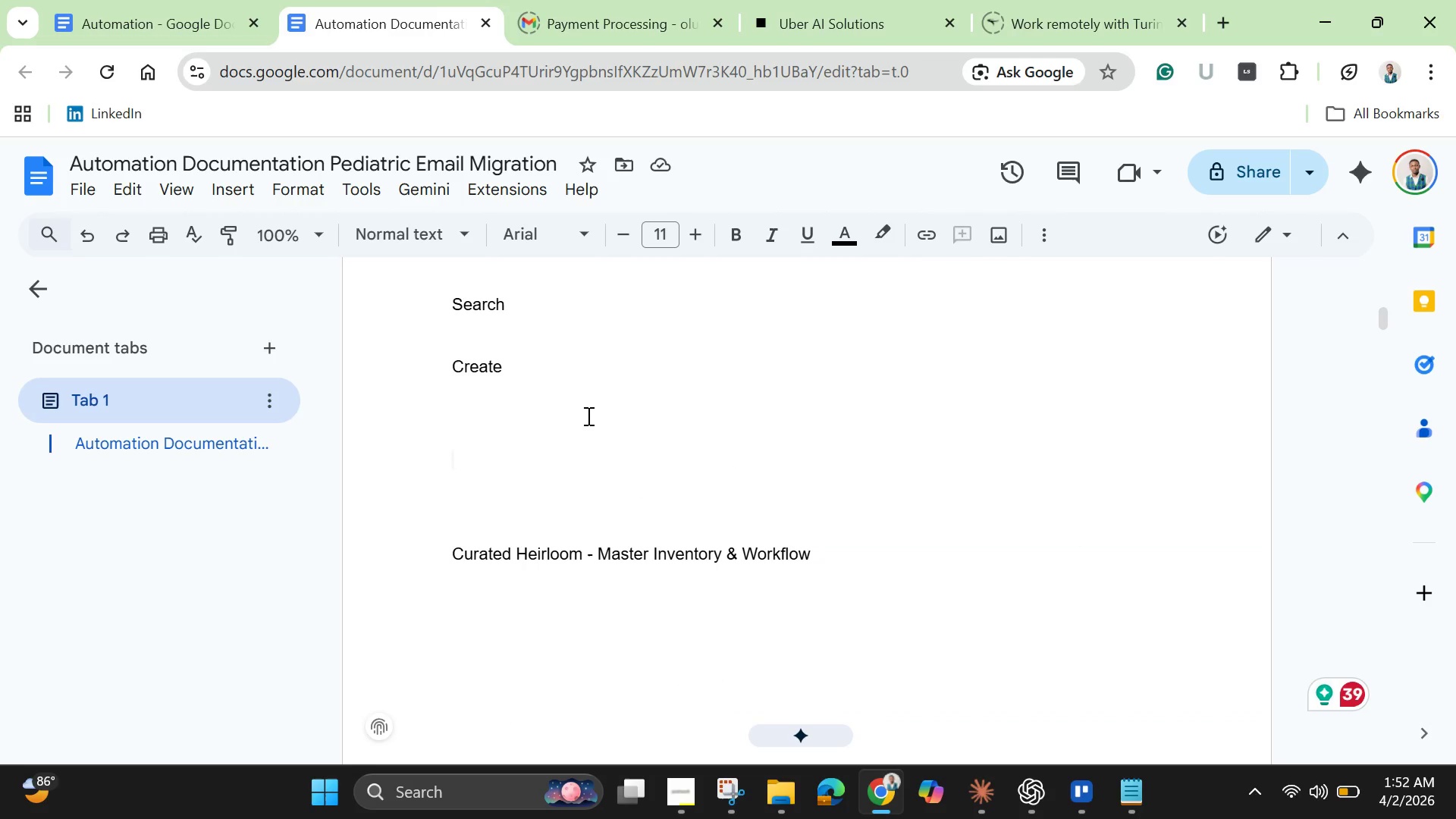 
scroll: coordinate [587, 416], scroll_direction: up, amount: 1.0
 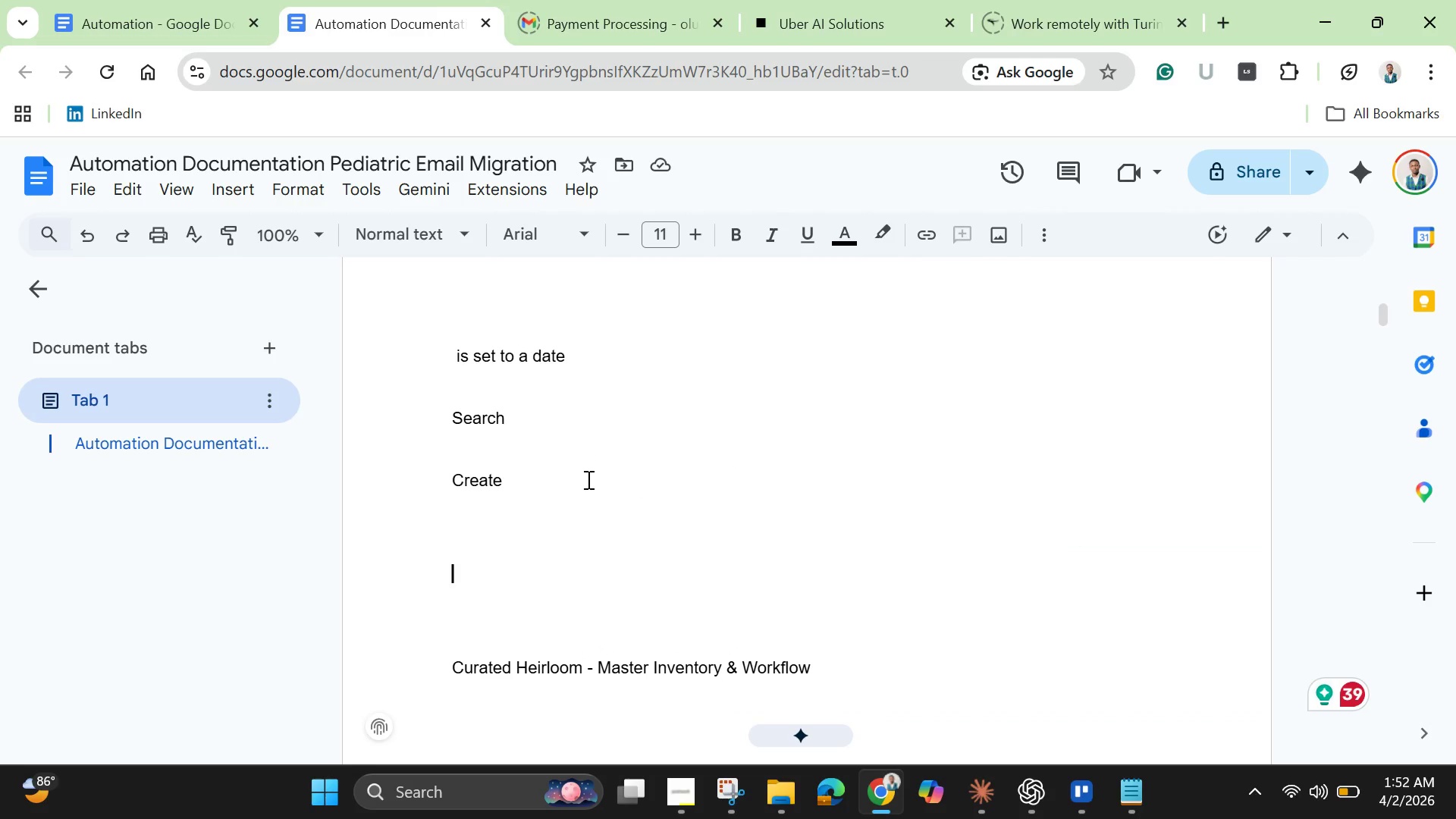 
left_click_drag(start_coordinate=[580, 479], to_coordinate=[441, 408])
 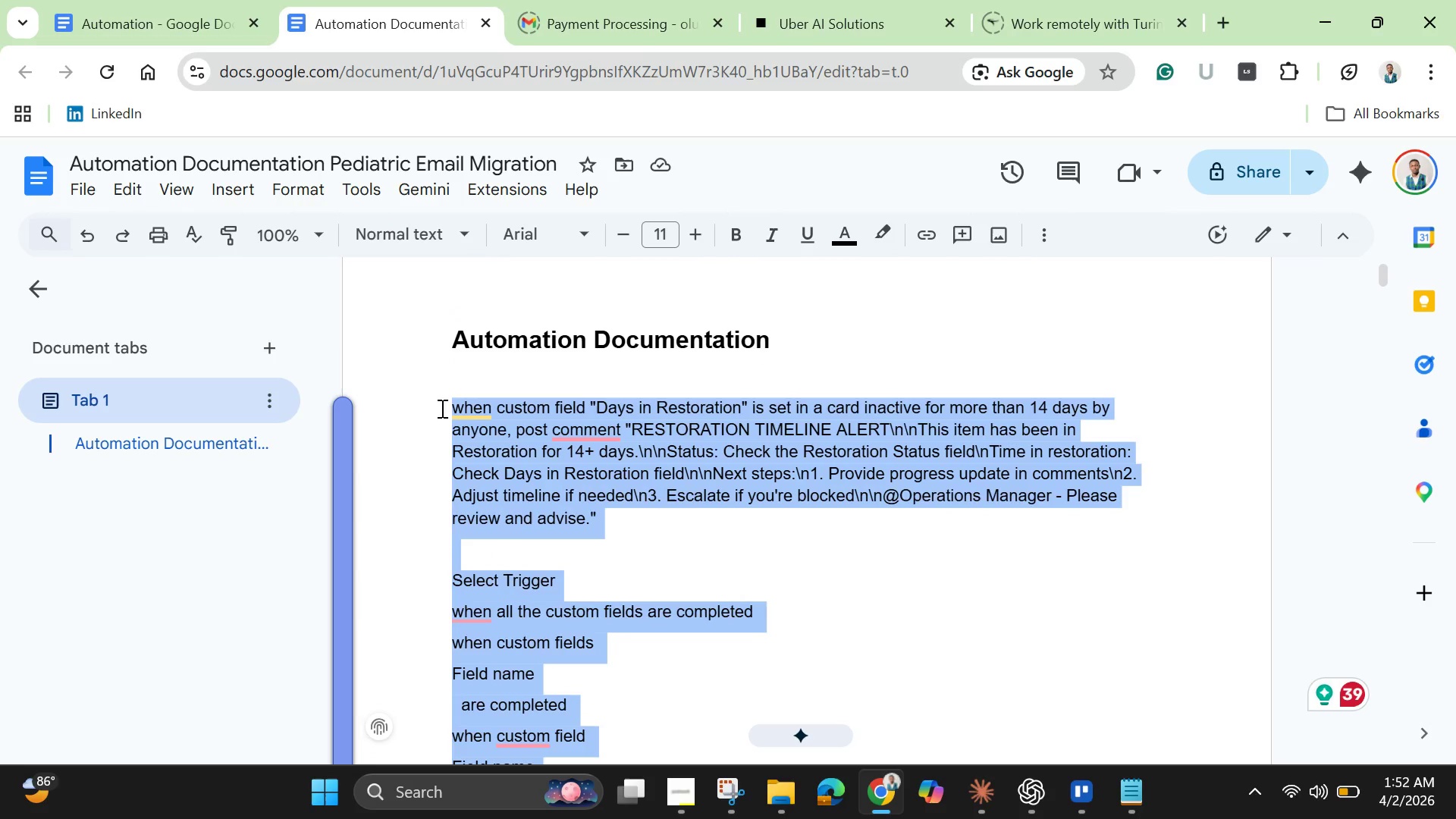 
key(Backspace)
 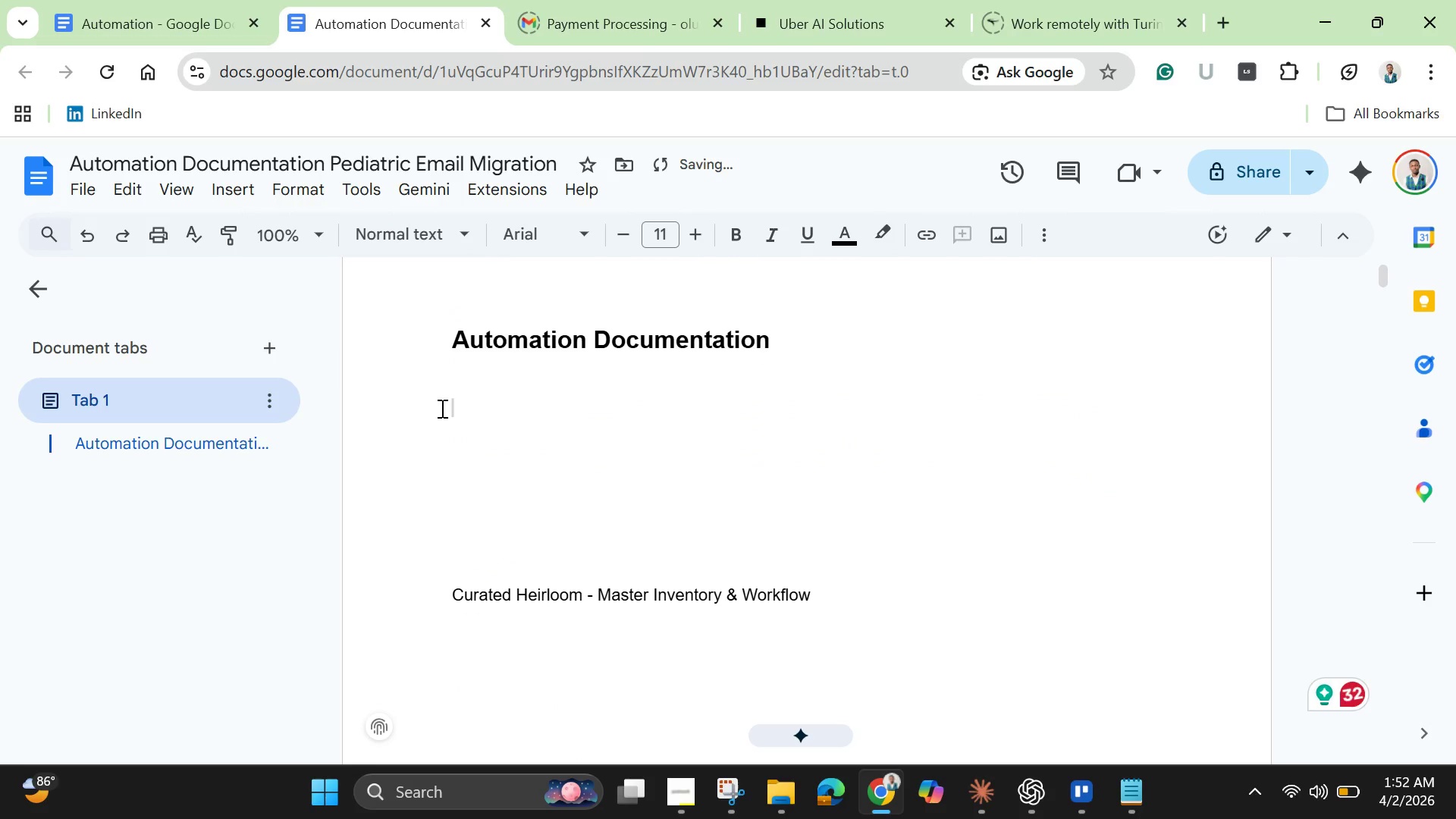 
right_click([442, 407])
 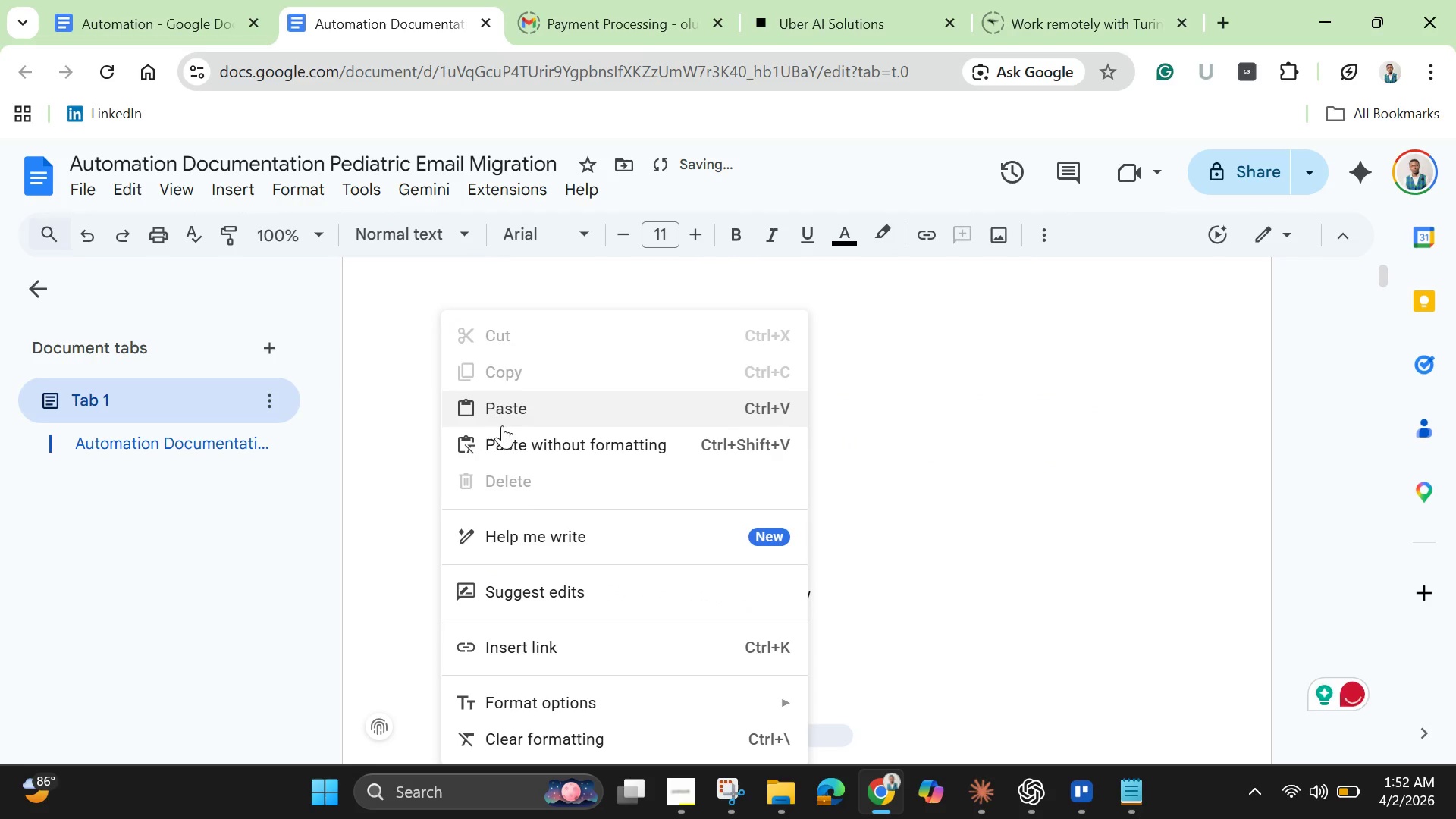 
left_click([515, 416])
 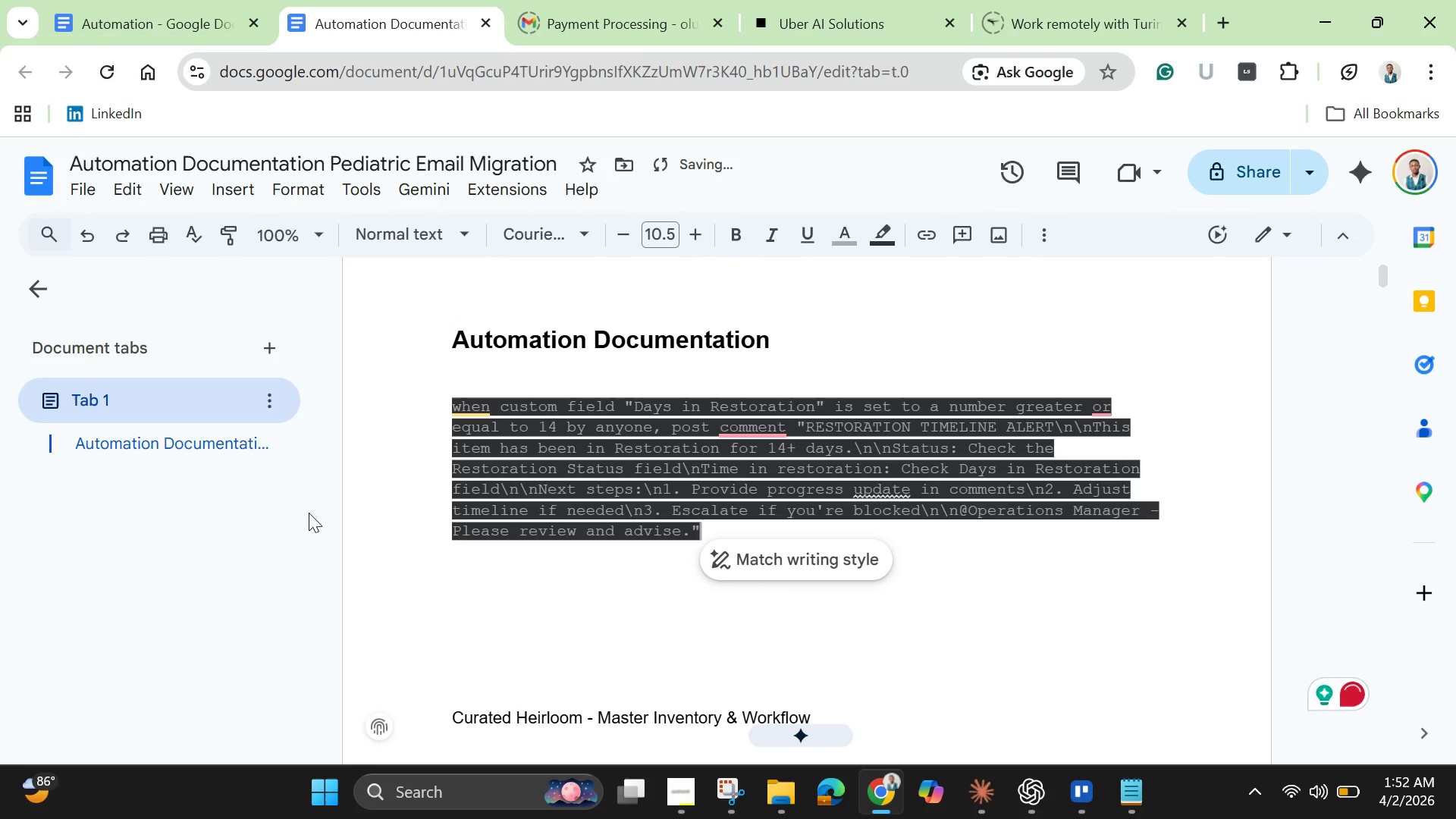 
left_click([89, 242])
 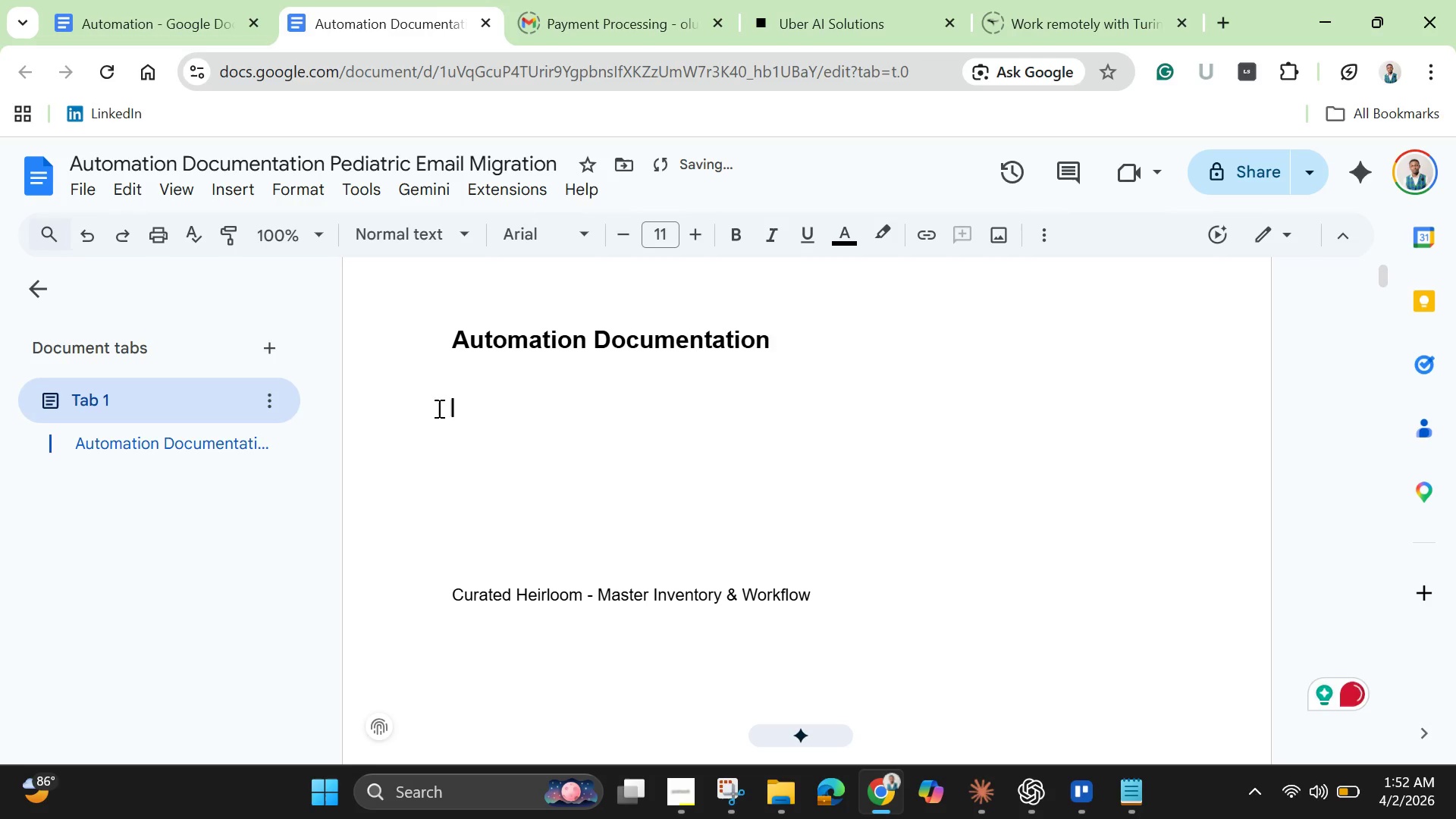 
right_click([457, 410])
 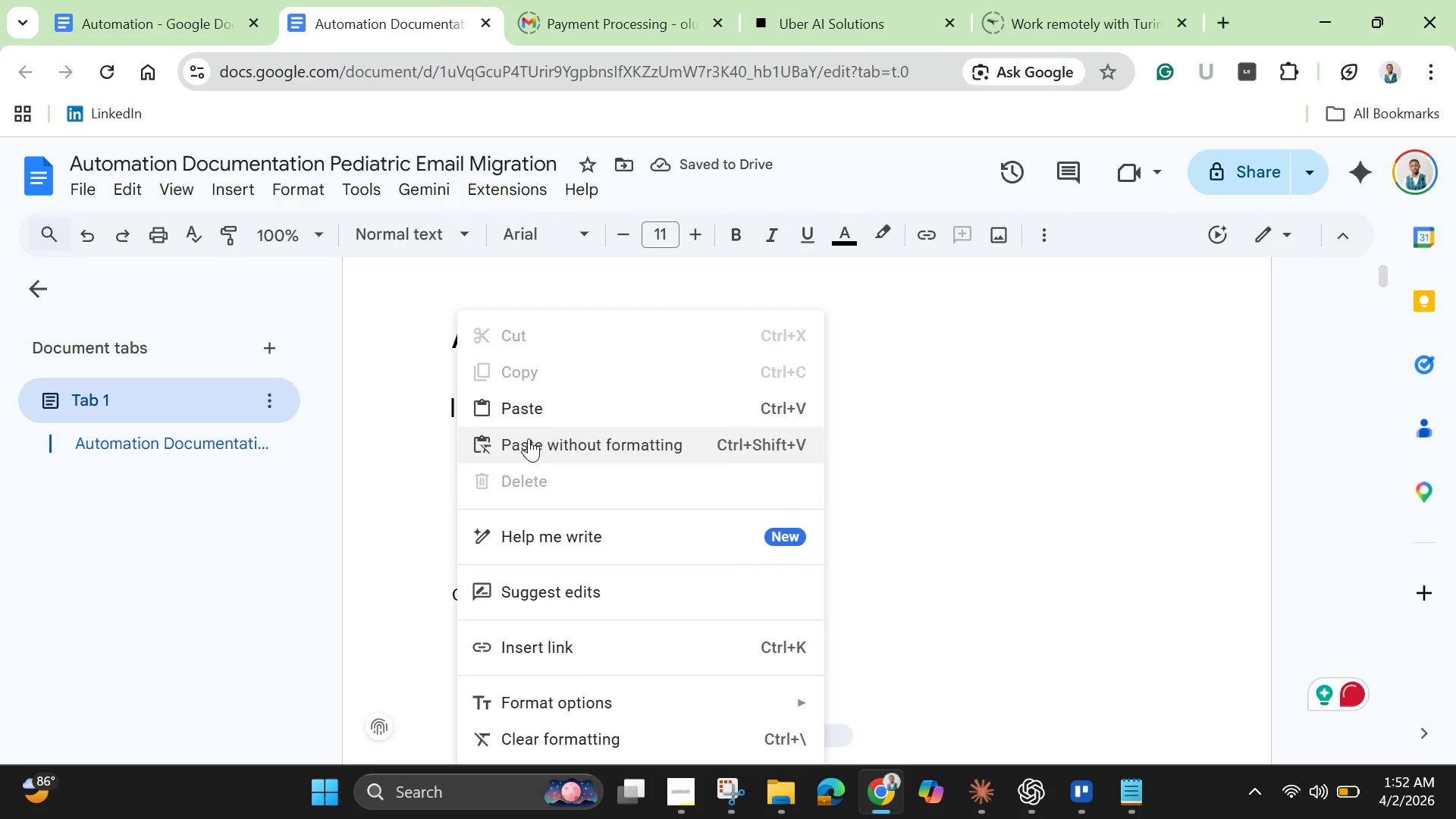 
left_click([530, 438])
 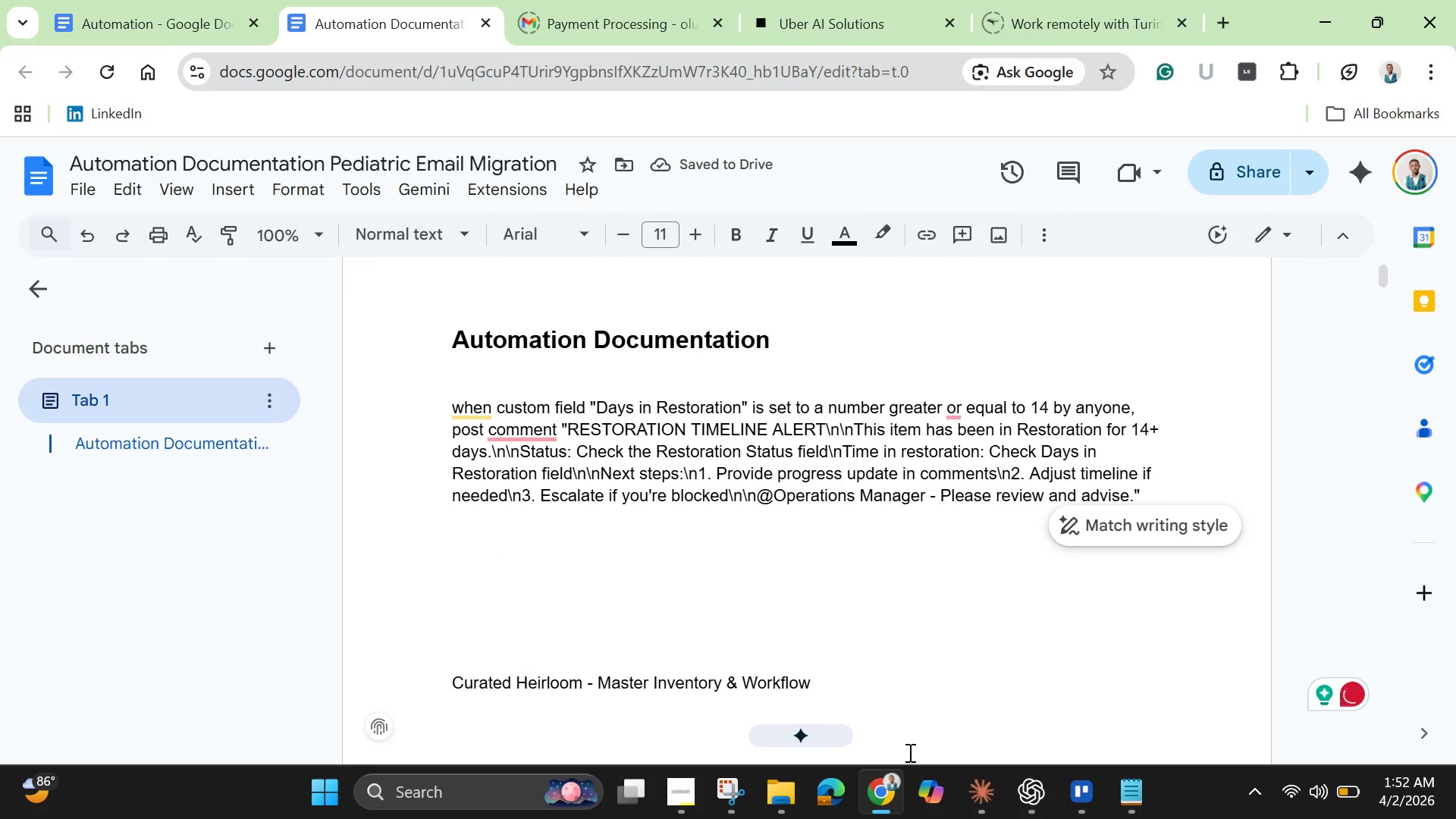 
left_click([1089, 786])
 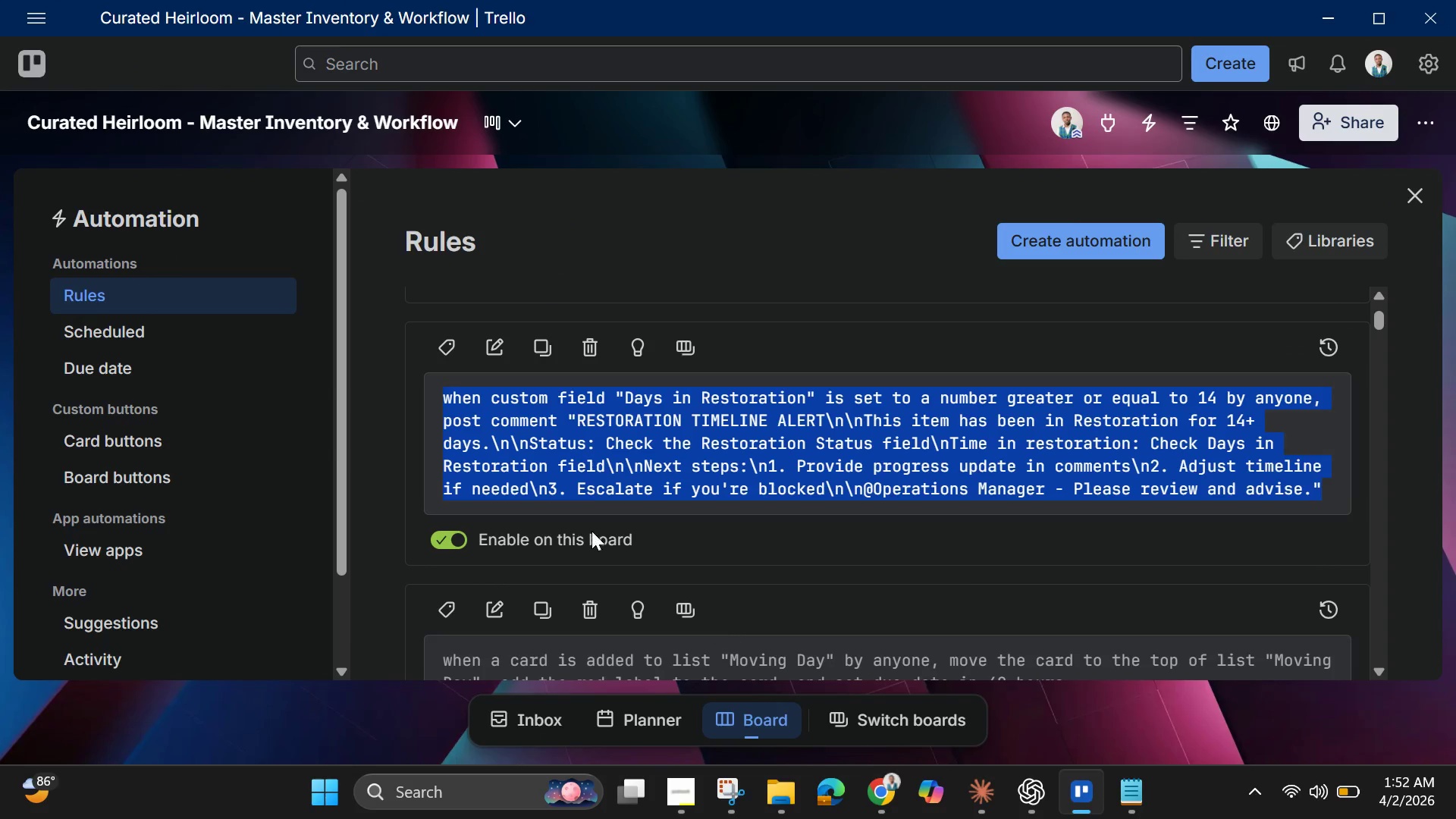 
scroll: coordinate [606, 496], scroll_direction: down, amount: 2.0
 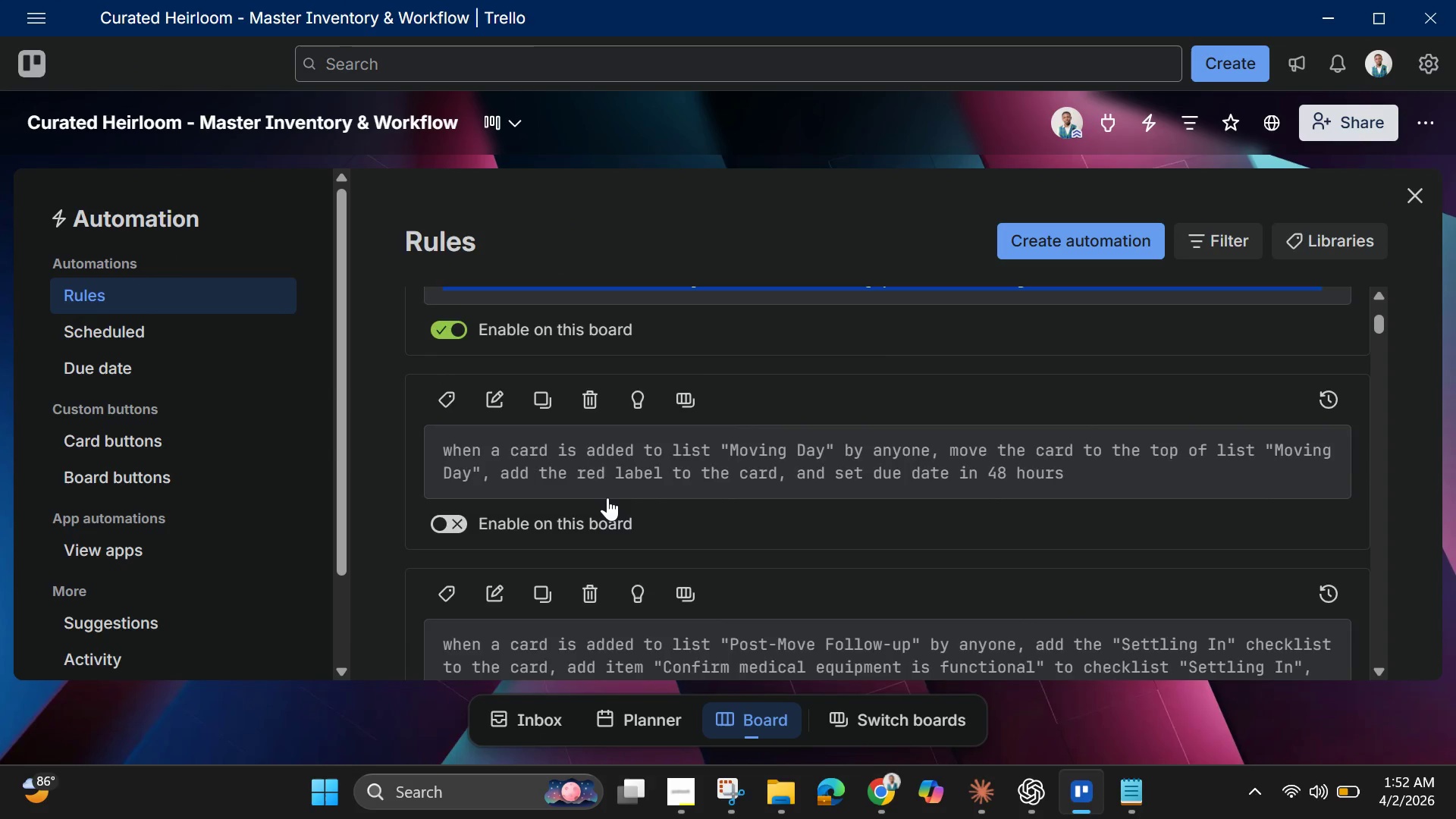 
scroll: coordinate [607, 497], scroll_direction: up, amount: 2.0
 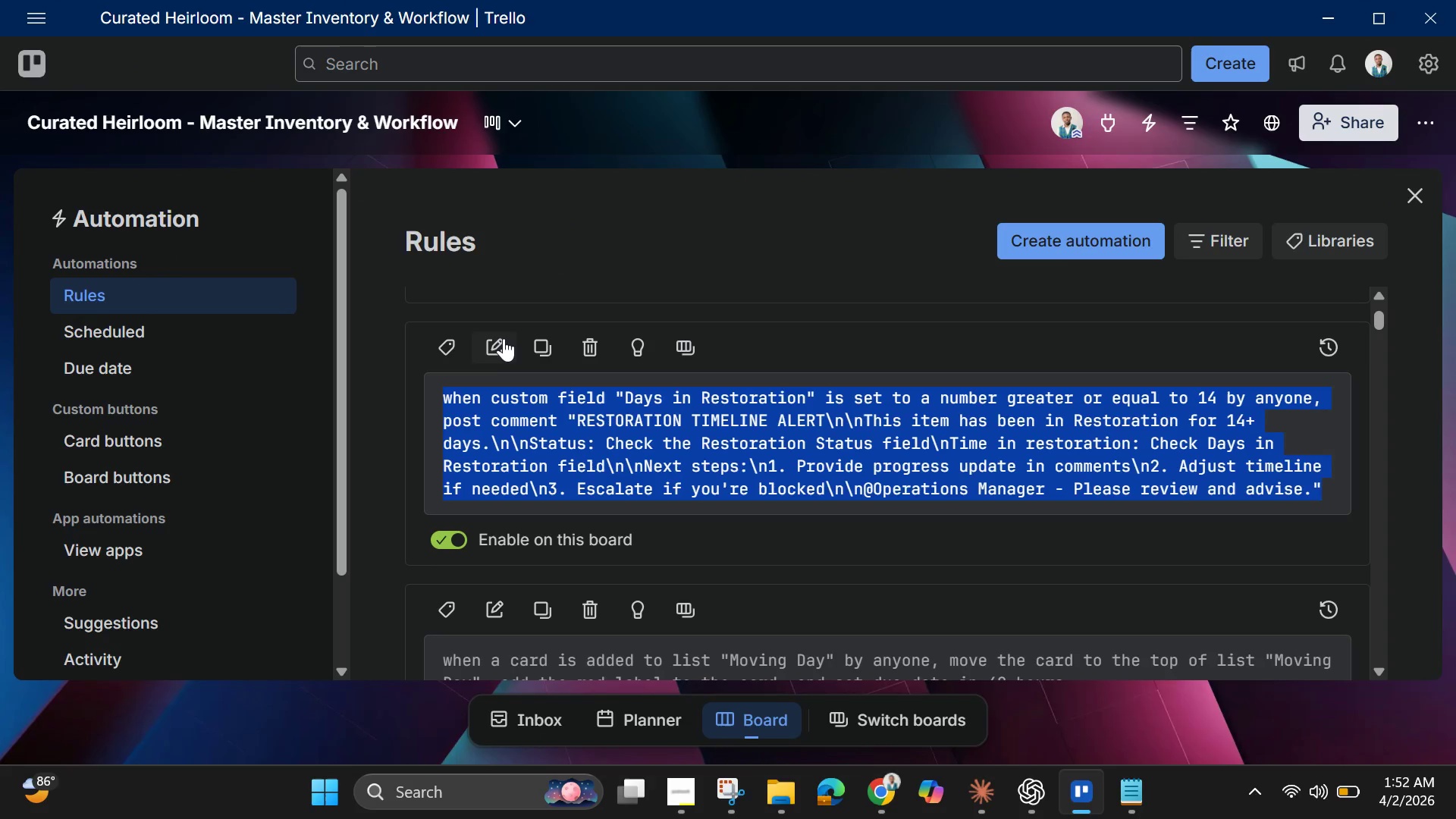 
left_click([502, 335])
 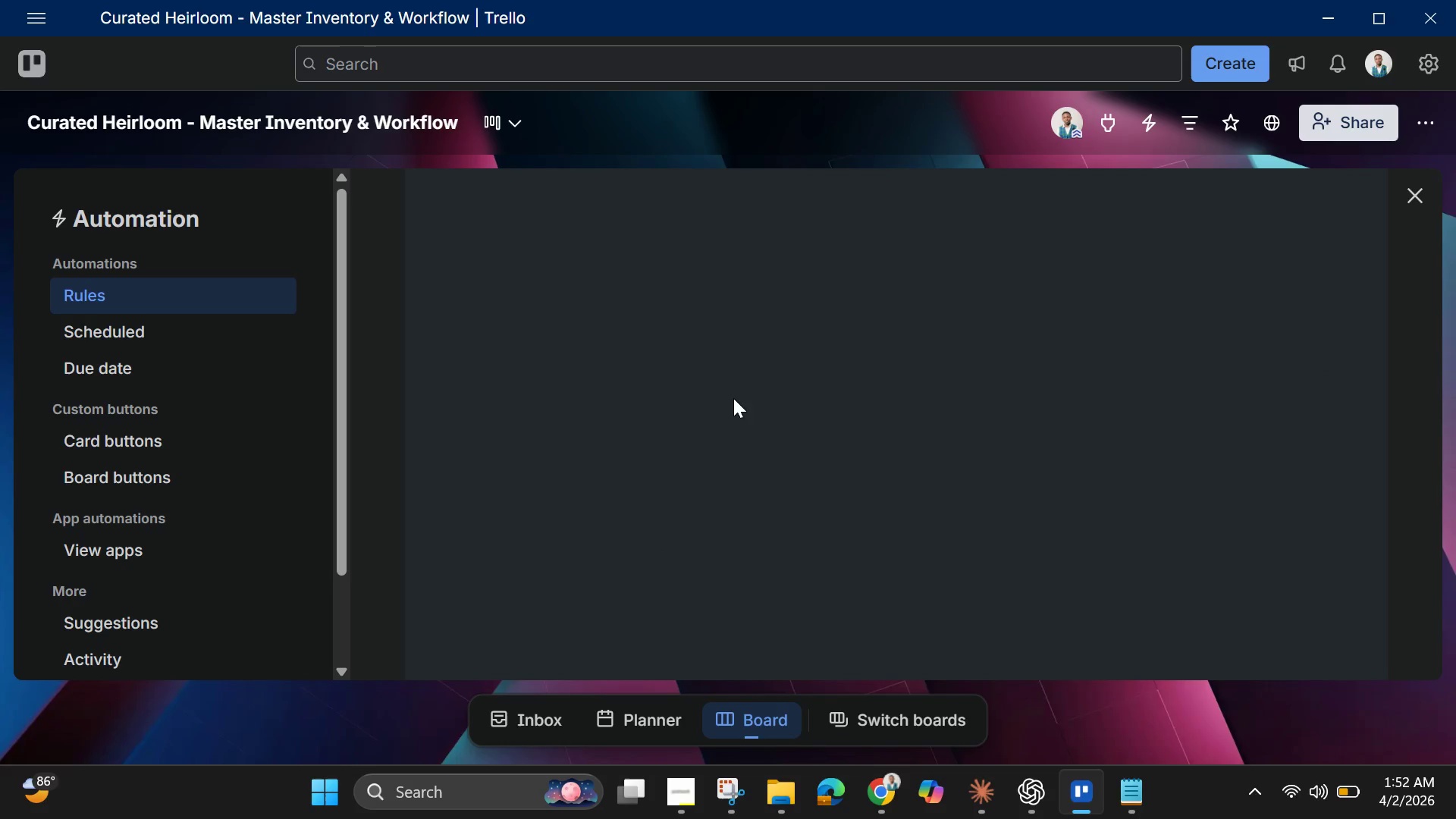 
wait(6.05)
 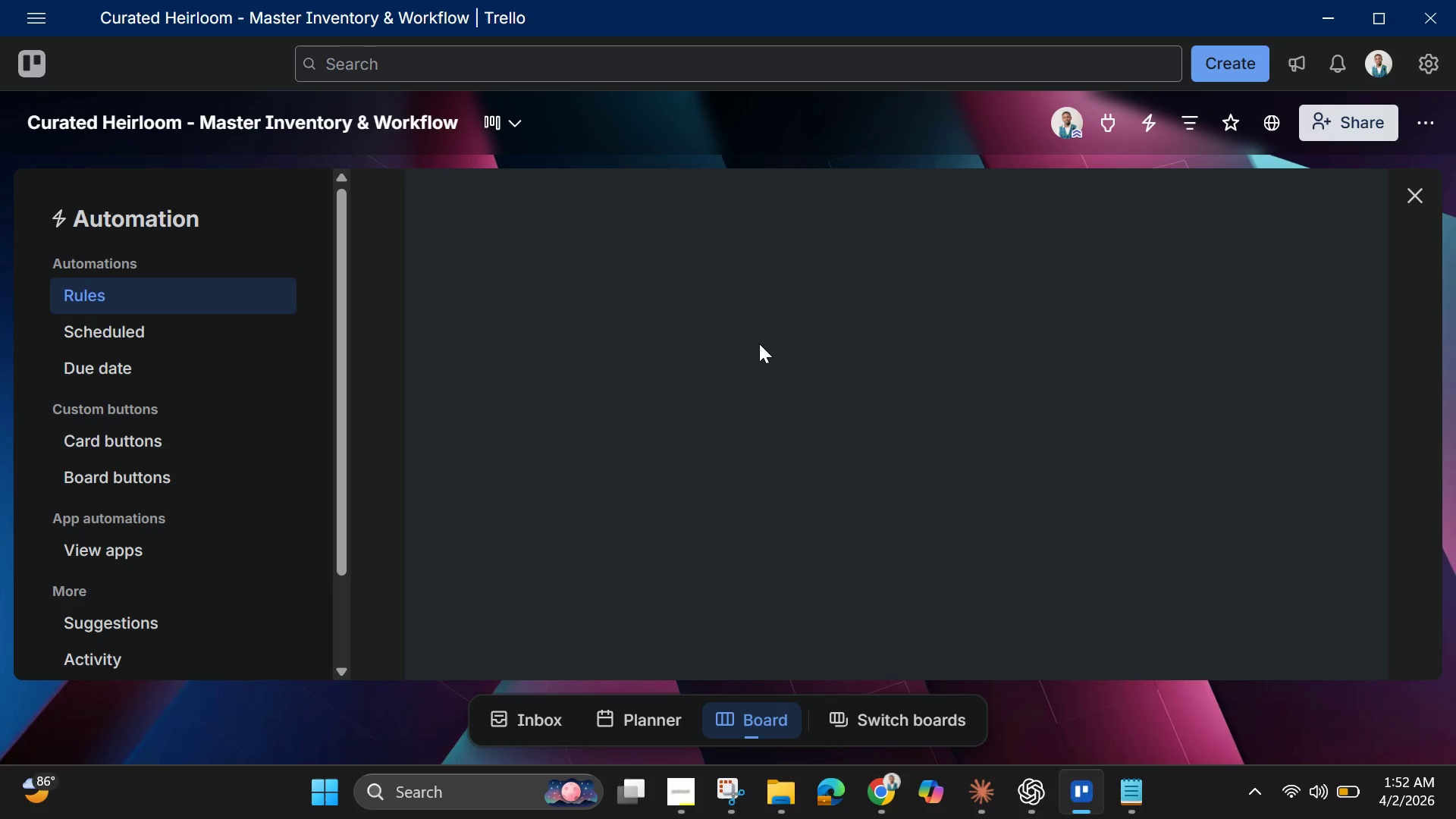 
scroll: coordinate [702, 413], scroll_direction: down, amount: 4.0
 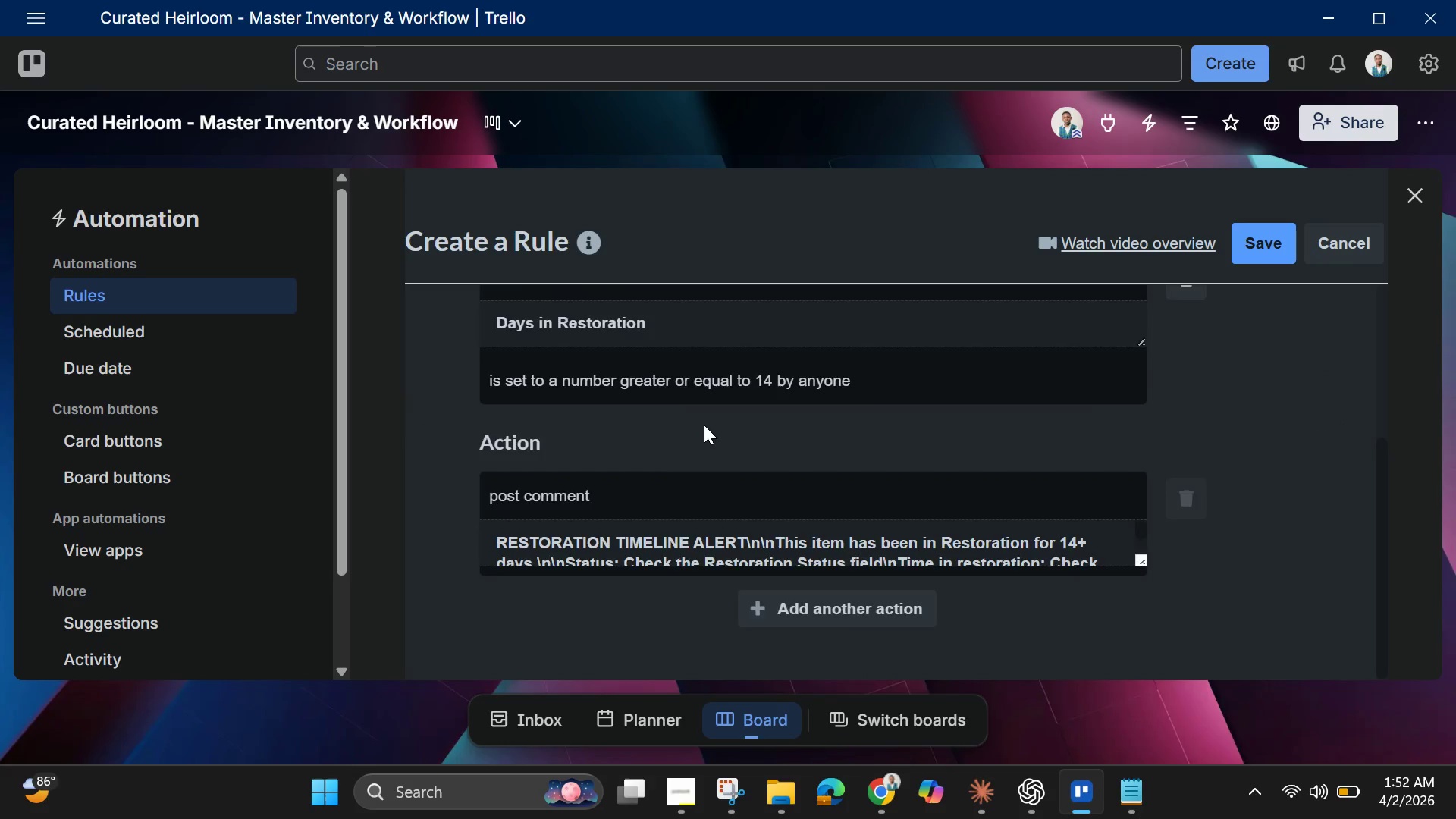 
scroll: coordinate [704, 425], scroll_direction: up, amount: 1.0
 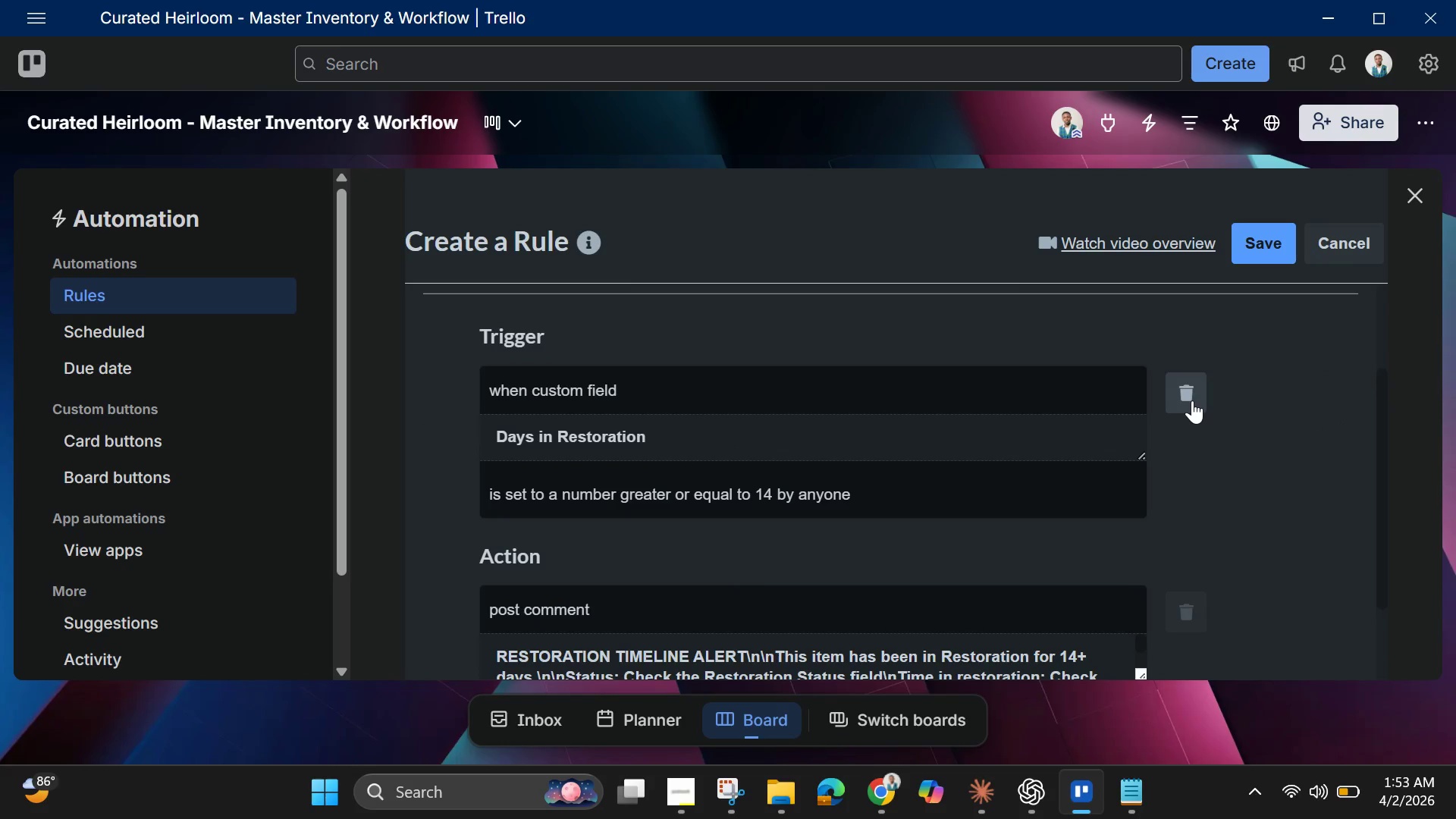 
left_click([1192, 400])
 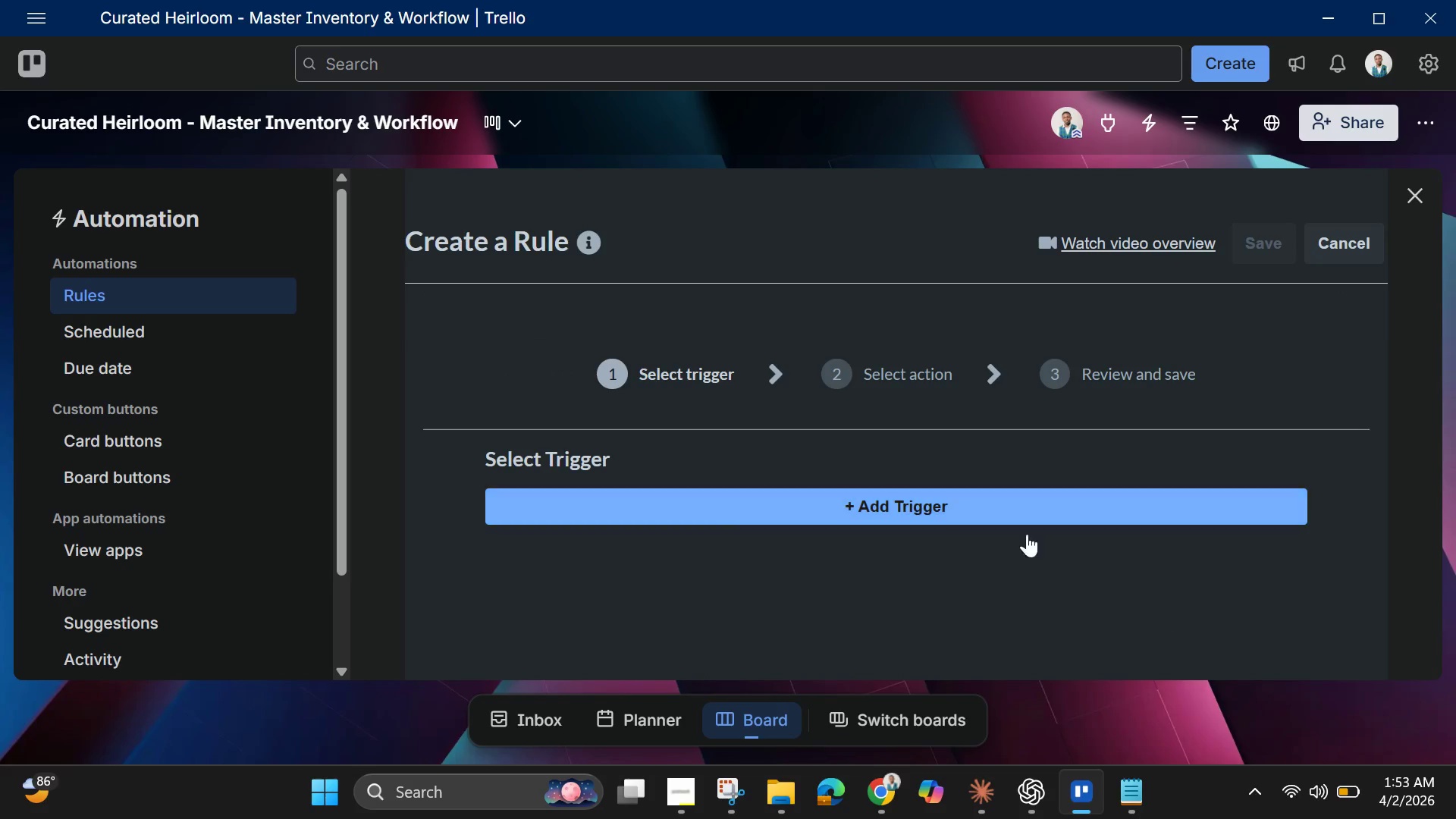 
left_click([905, 500])
 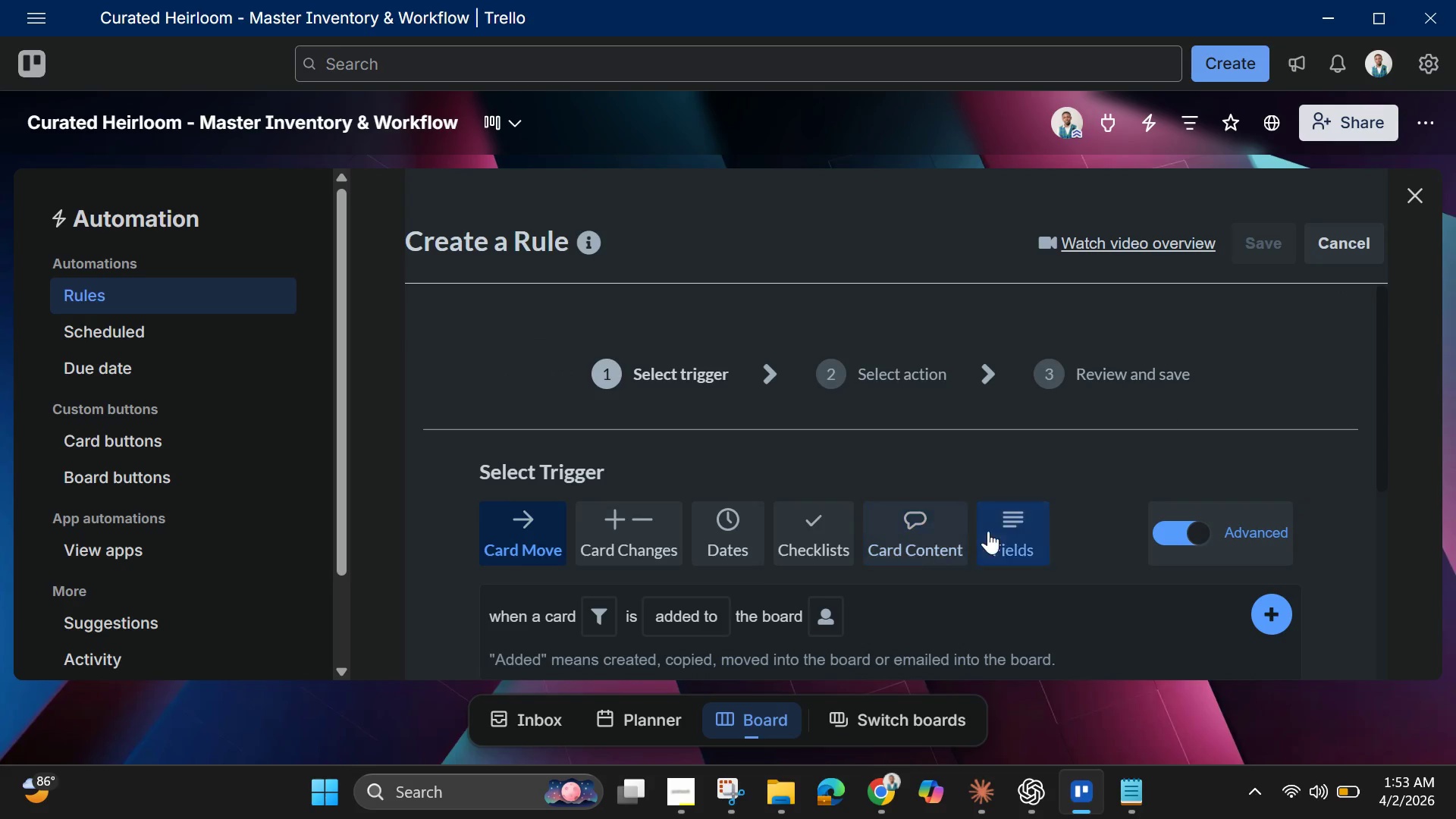 
left_click([1003, 531])
 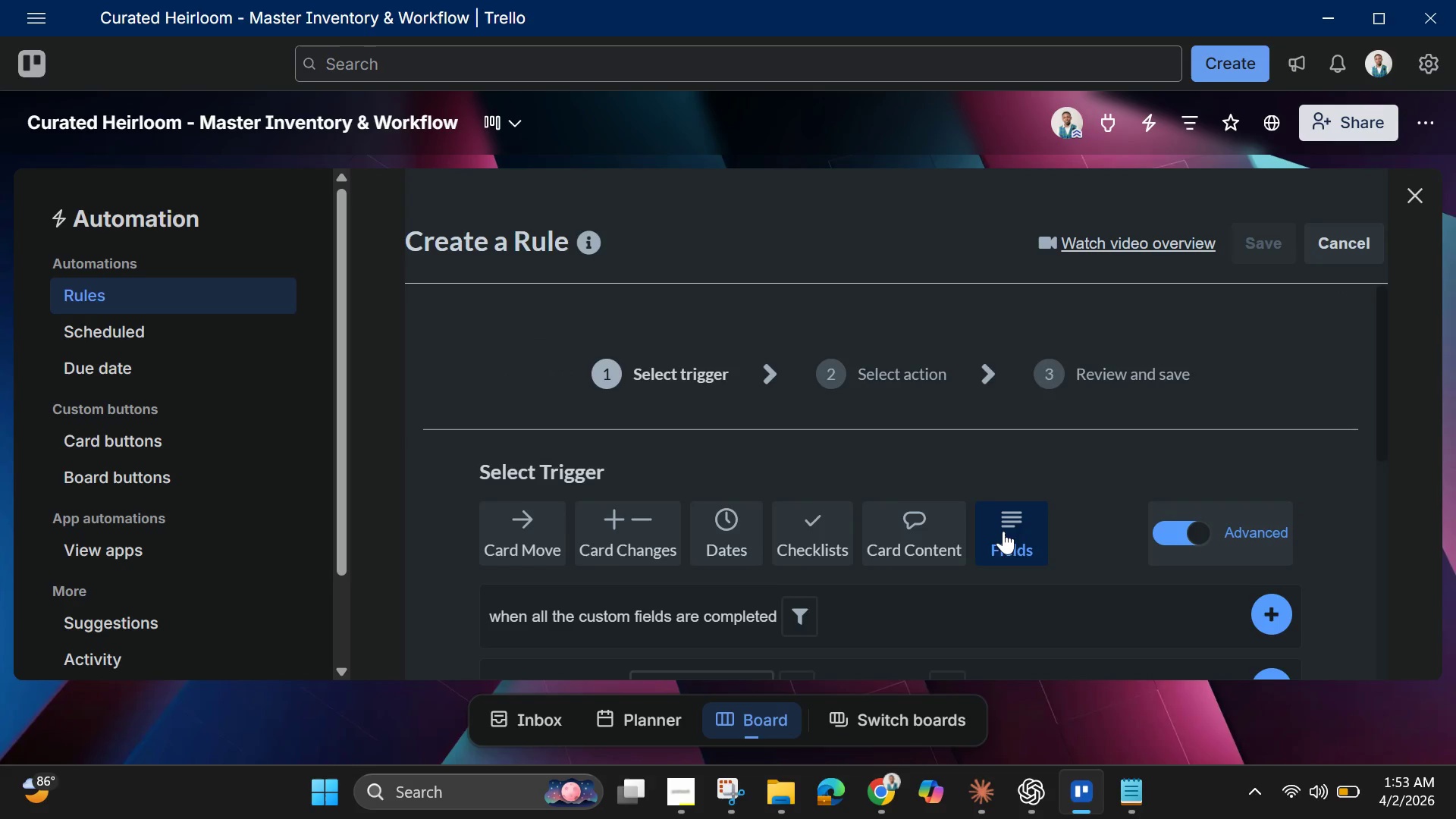 
scroll: coordinate [1003, 531], scroll_direction: down, amount: 2.0
 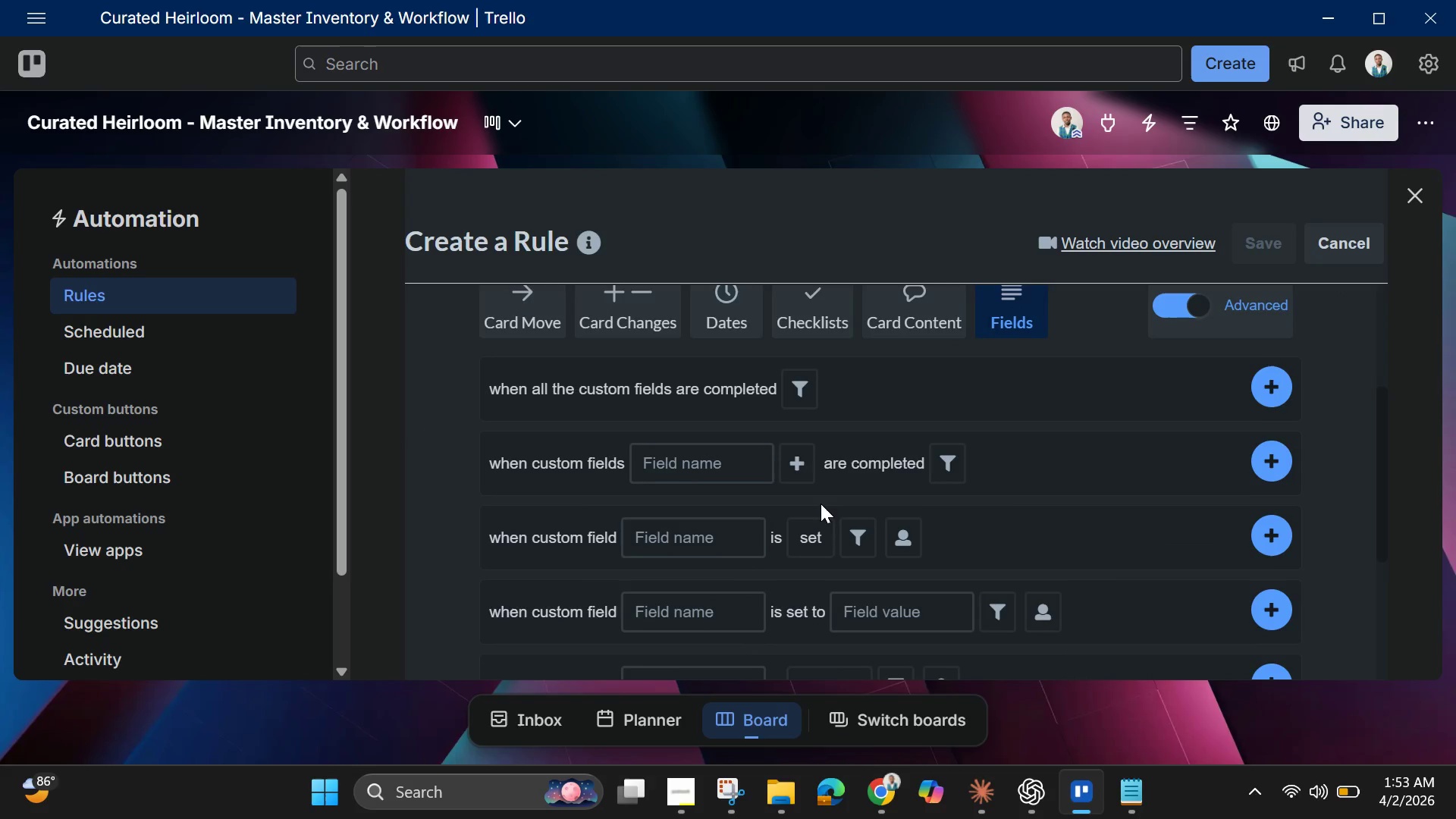 
scroll: coordinate [818, 502], scroll_direction: up, amount: 3.0
 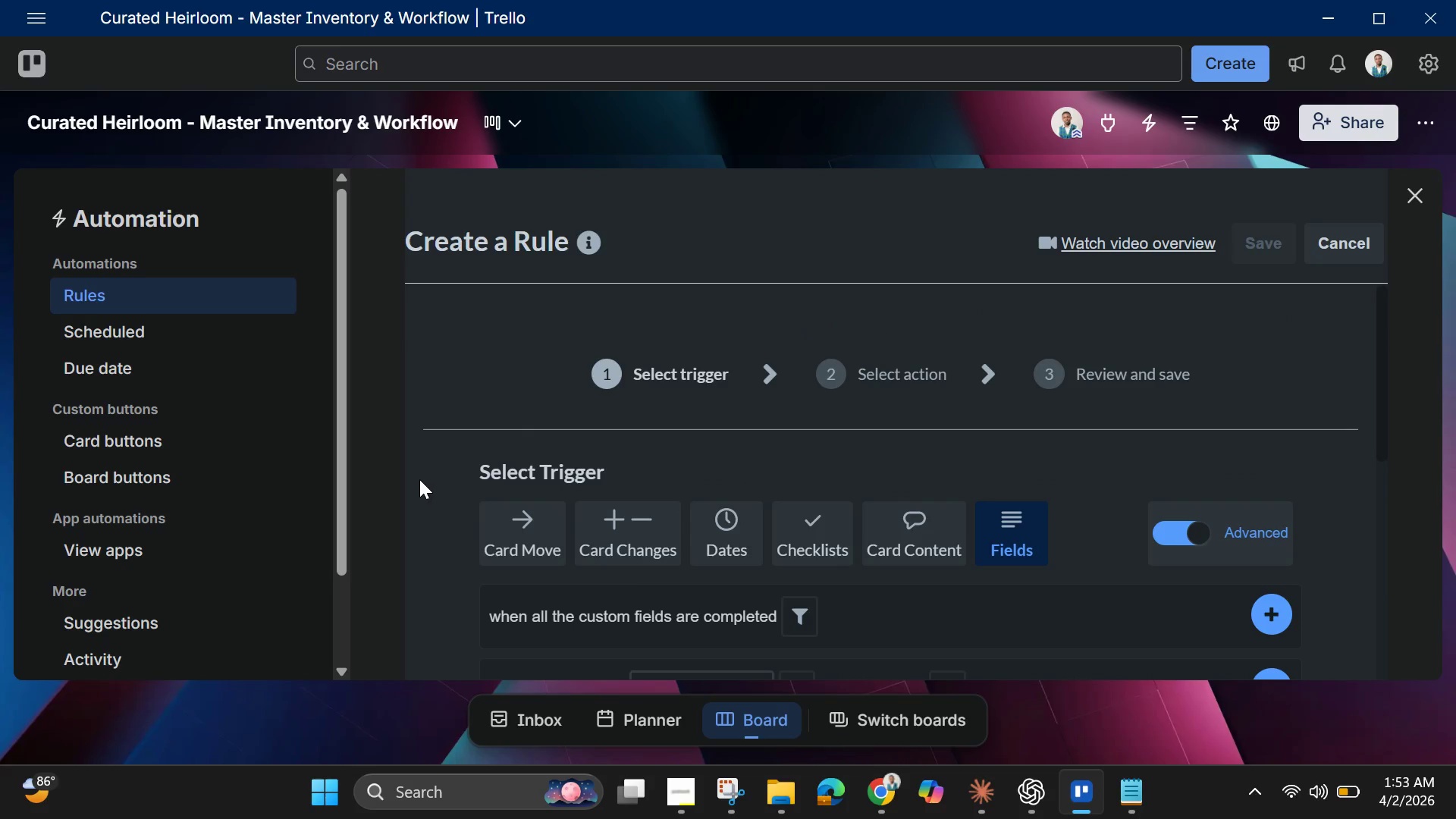 
left_click_drag(start_coordinate=[419, 455], to_coordinate=[1026, 629])
 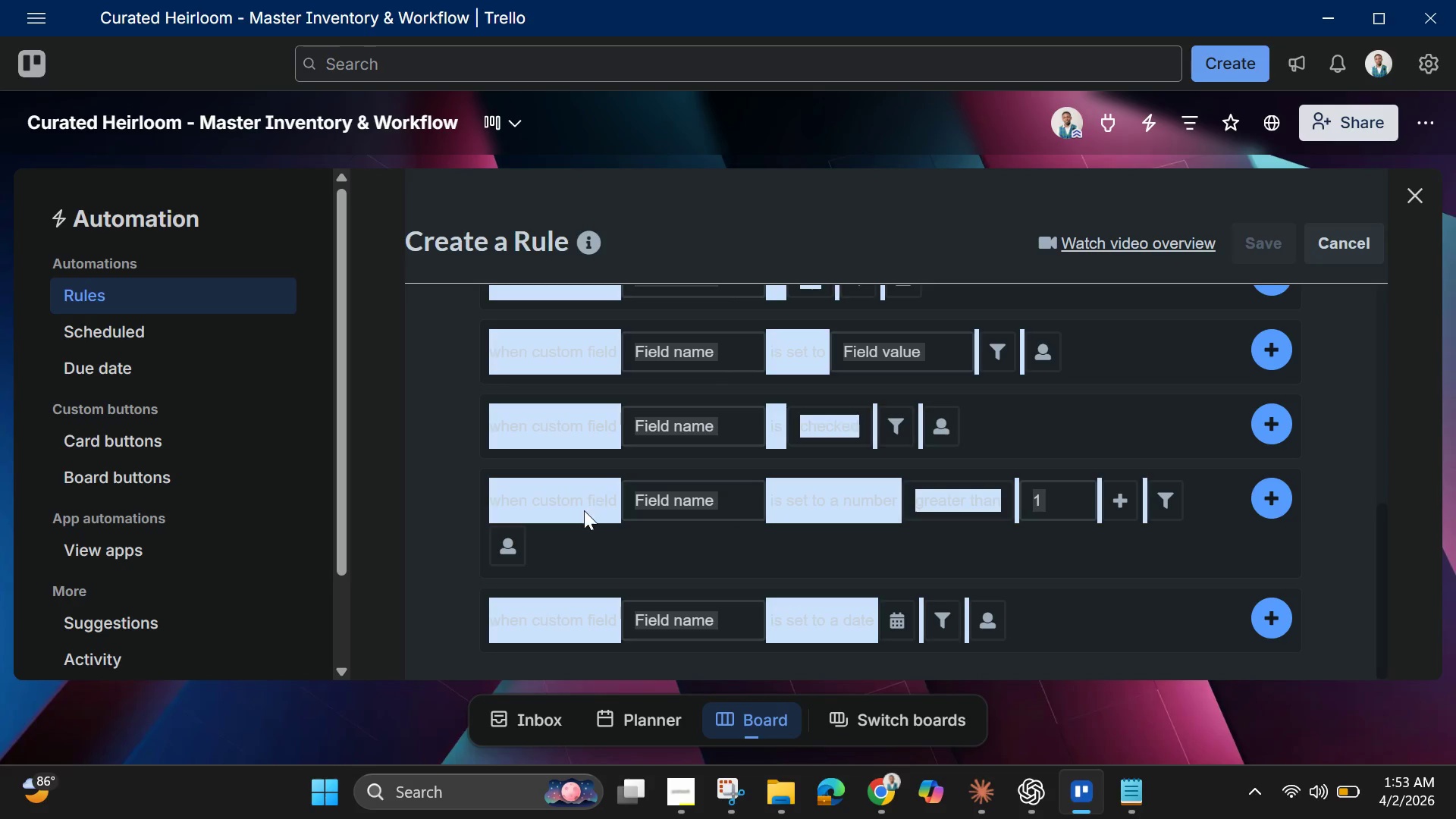 
right_click([582, 510])
 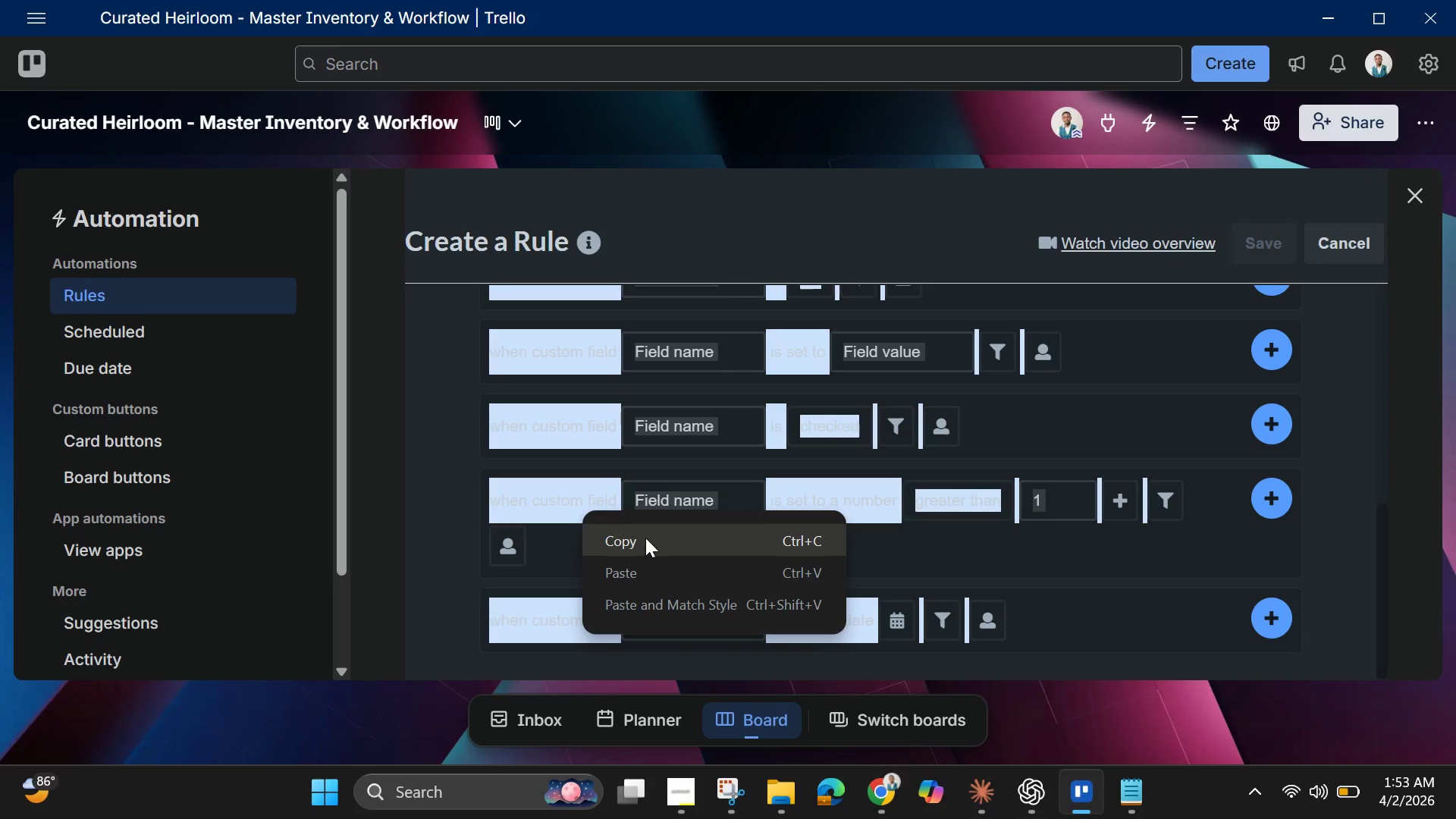 
left_click([647, 536])
 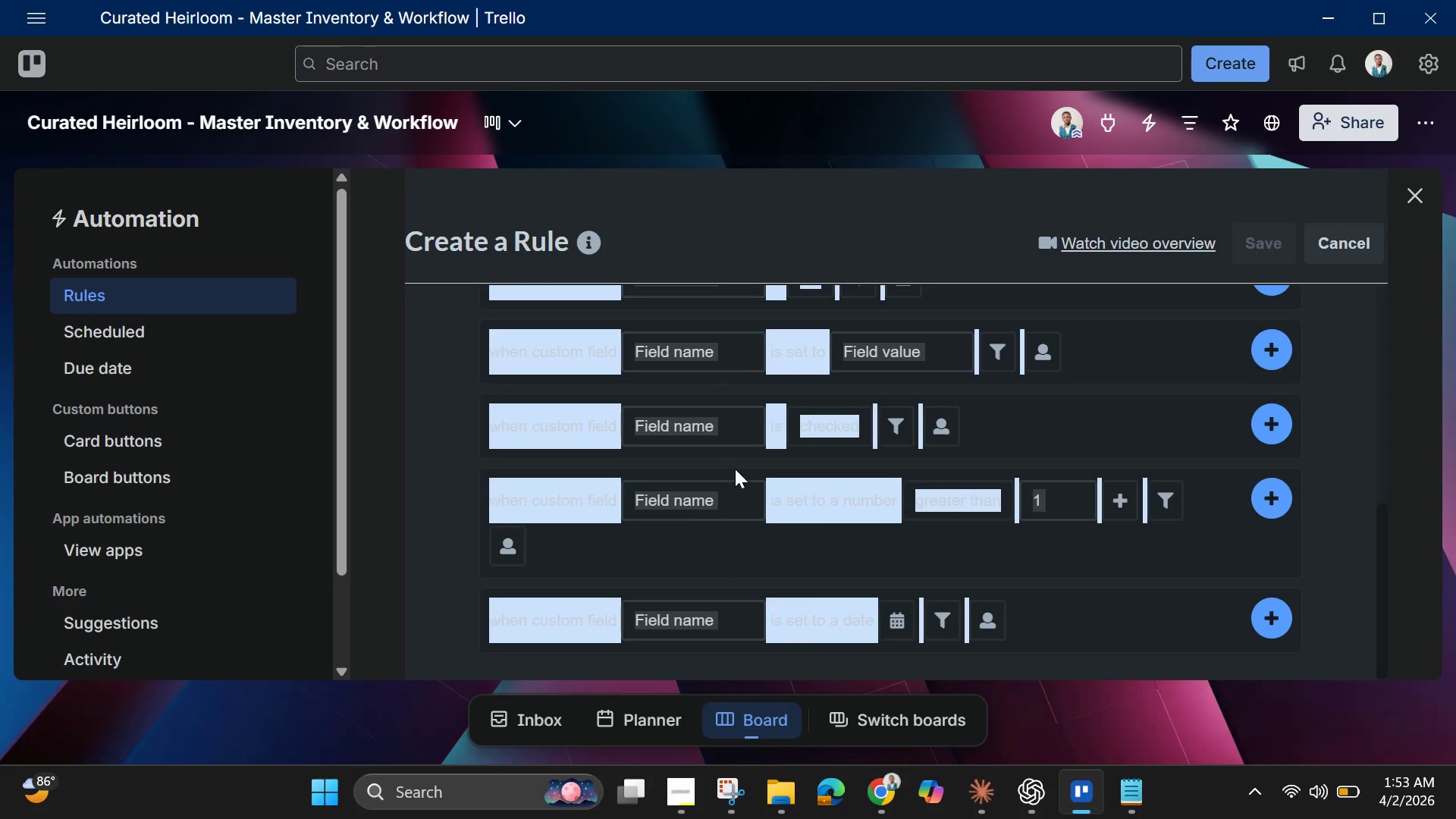 
scroll: coordinate [739, 466], scroll_direction: up, amount: 5.0
 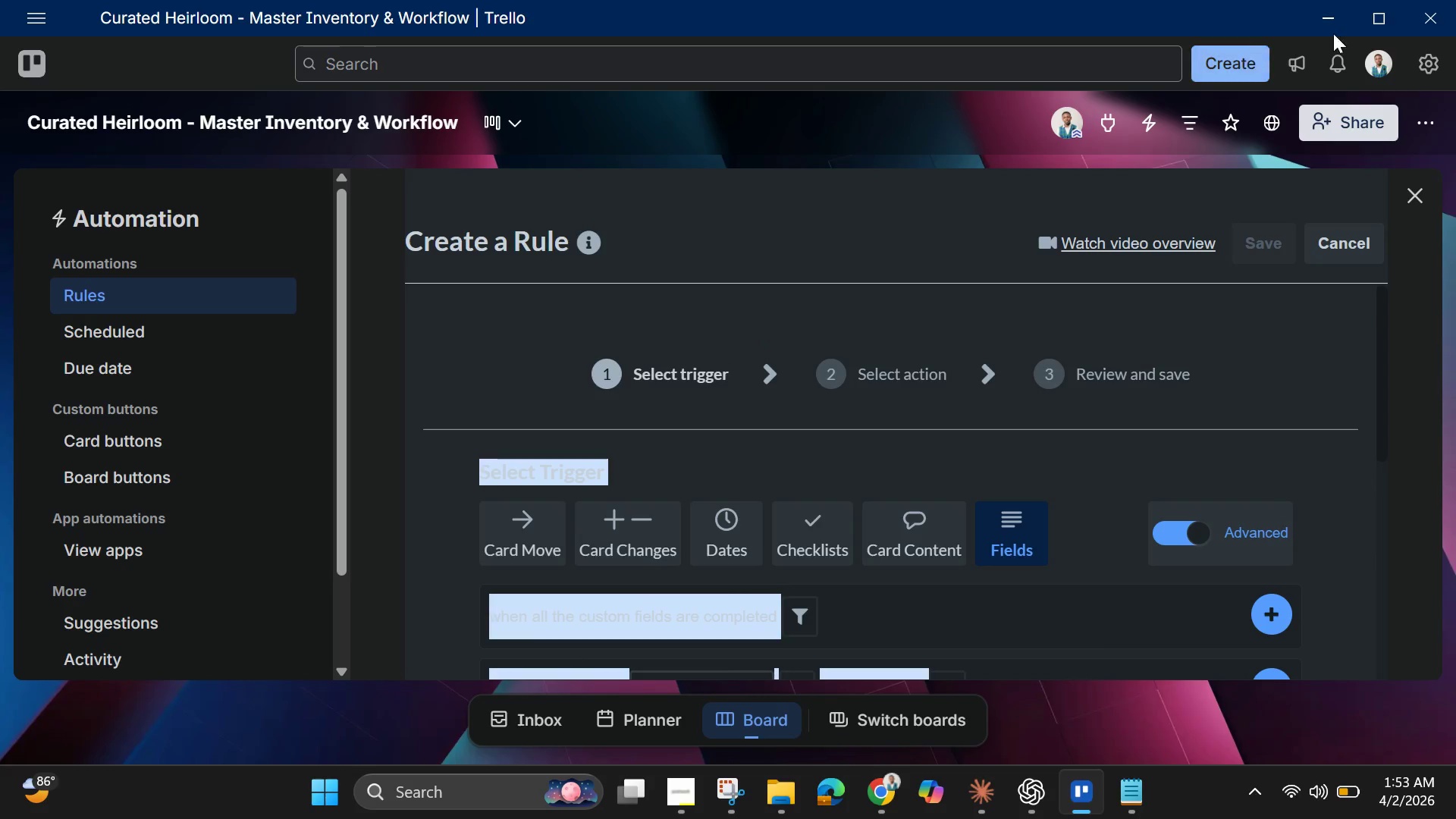 
left_click([1334, 23])
 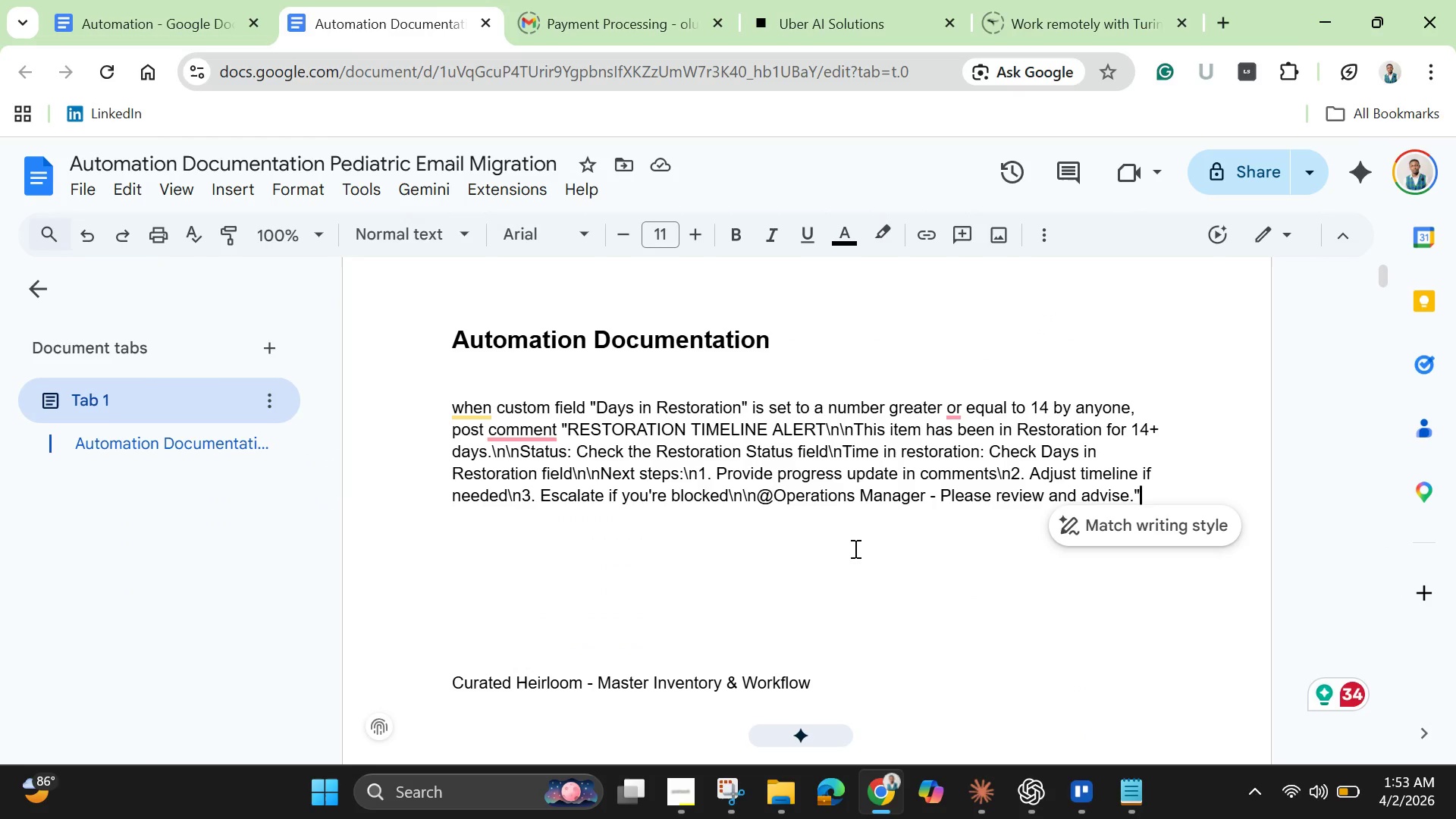 
key(Enter)
 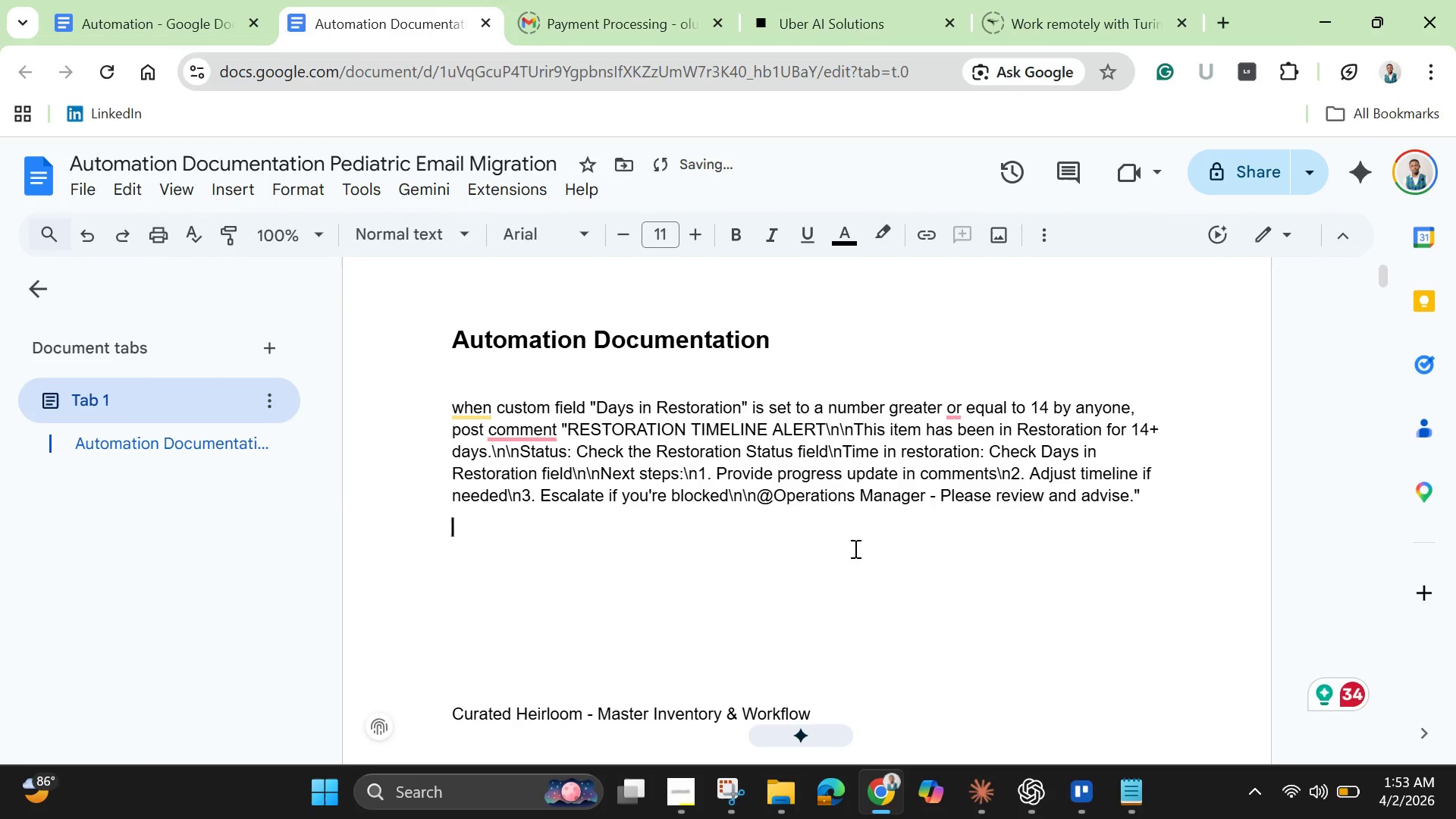 
key(Enter)
 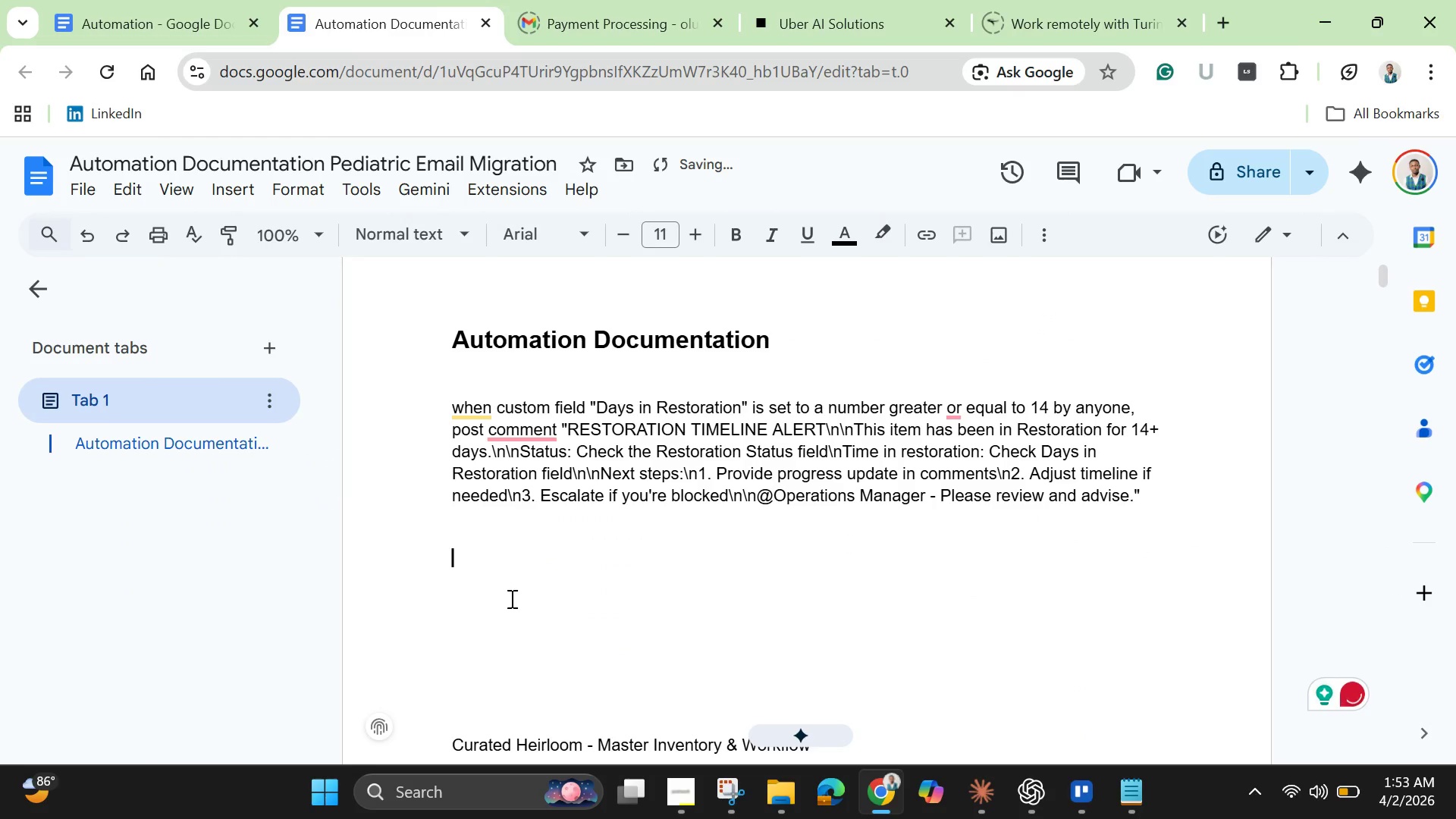 
right_click([467, 560])
 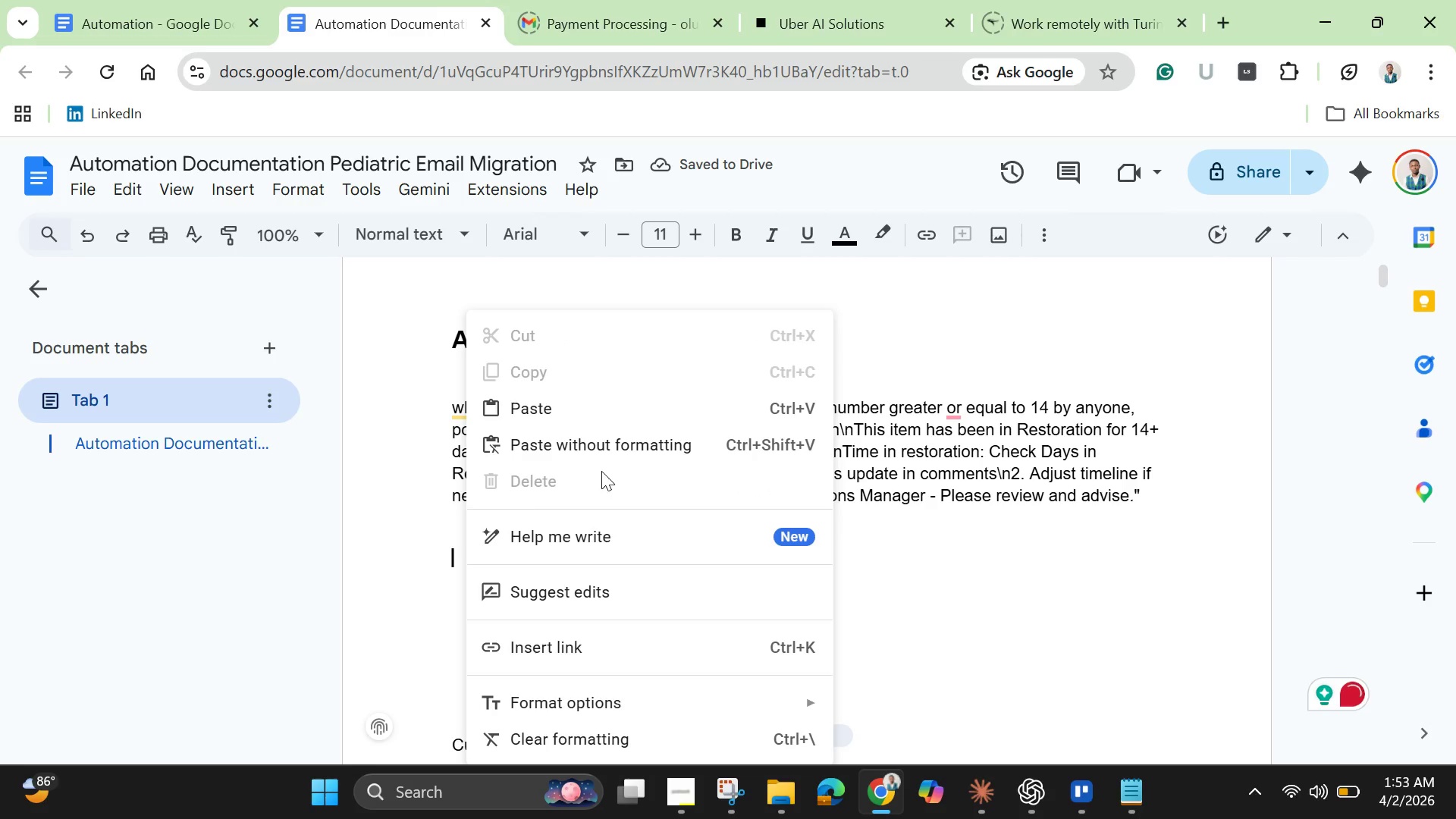 
left_click([612, 443])
 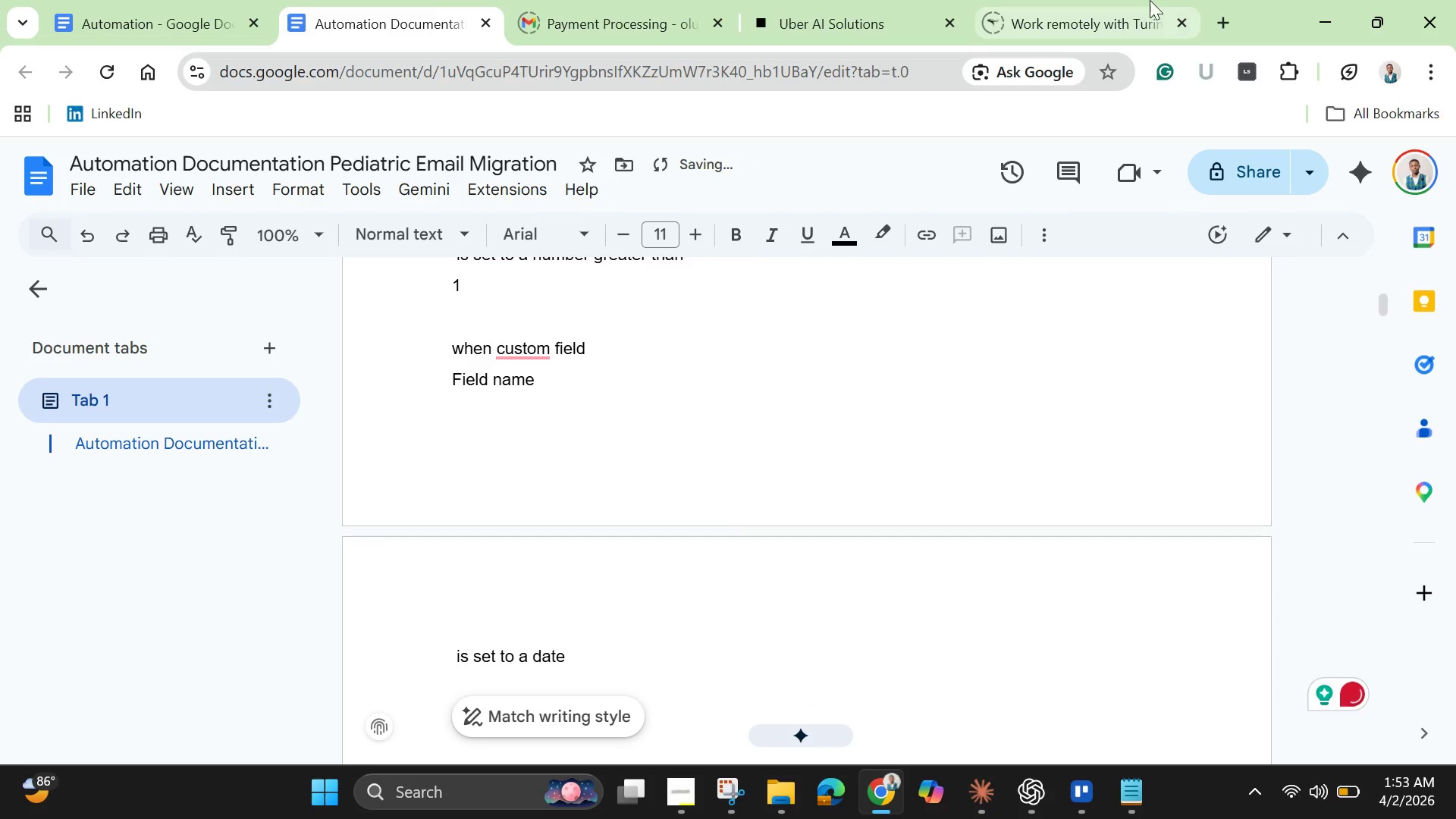 
left_click([1313, 5])
 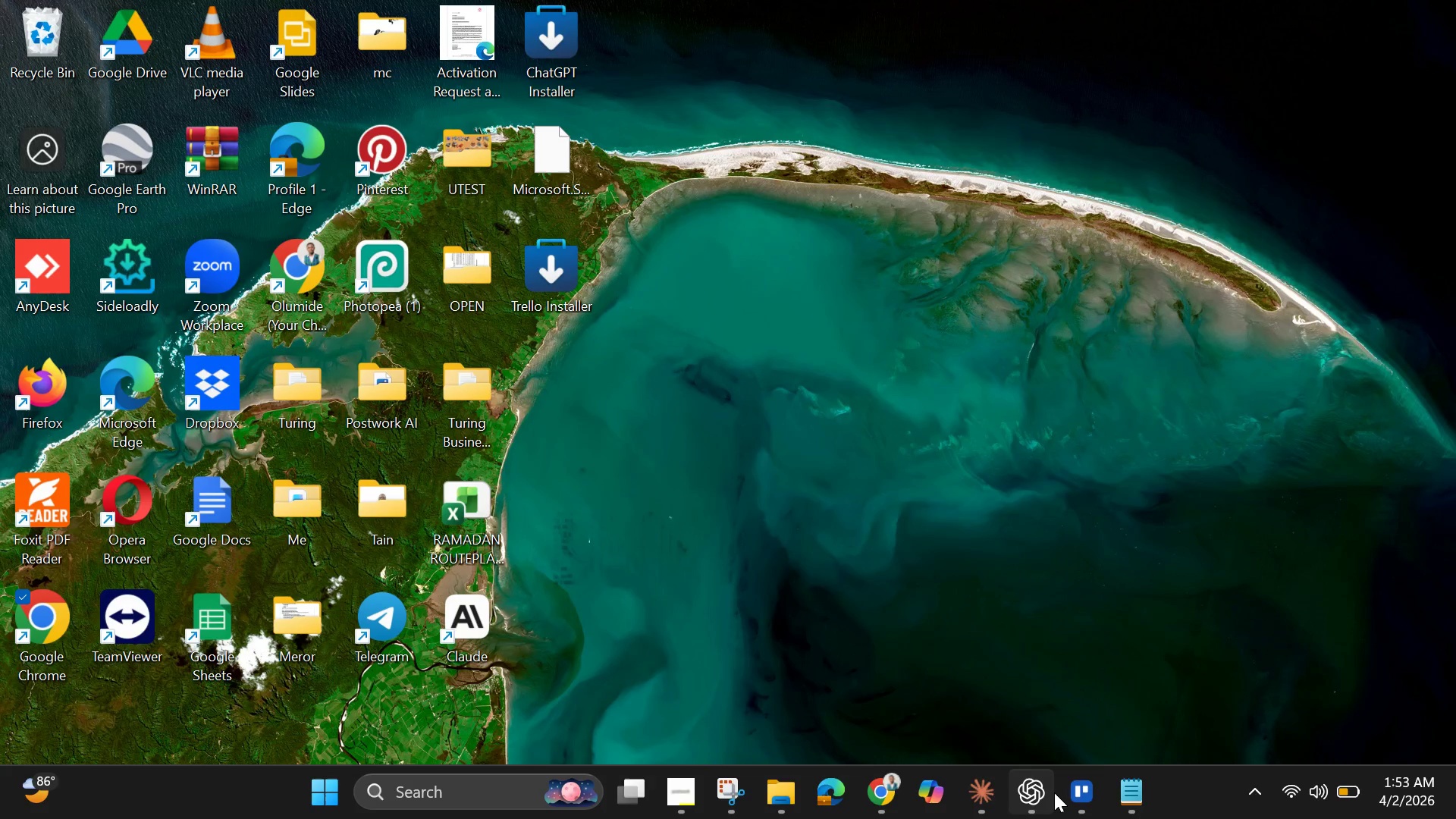 
left_click([1081, 787])
 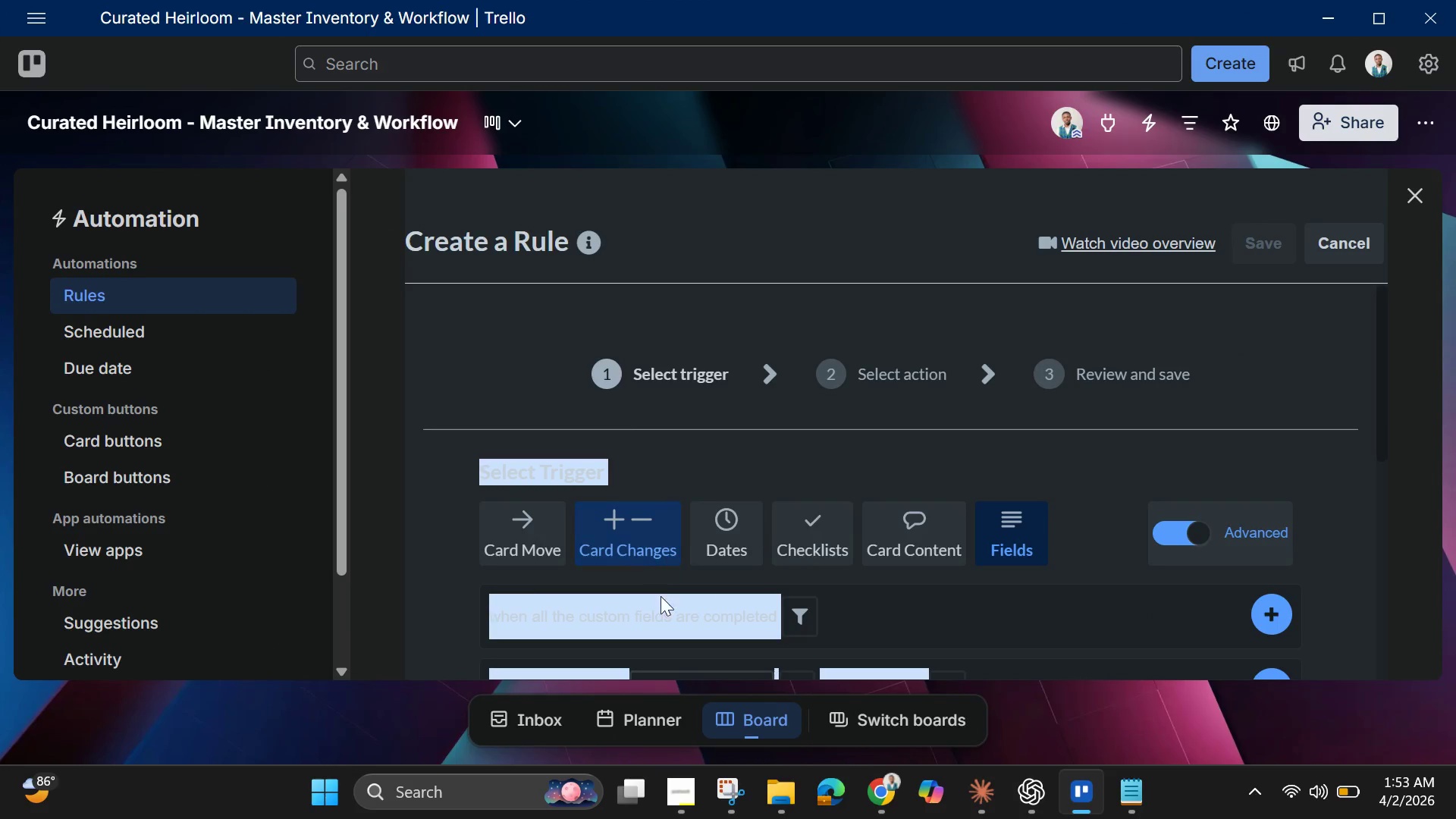 
left_click([661, 623])
 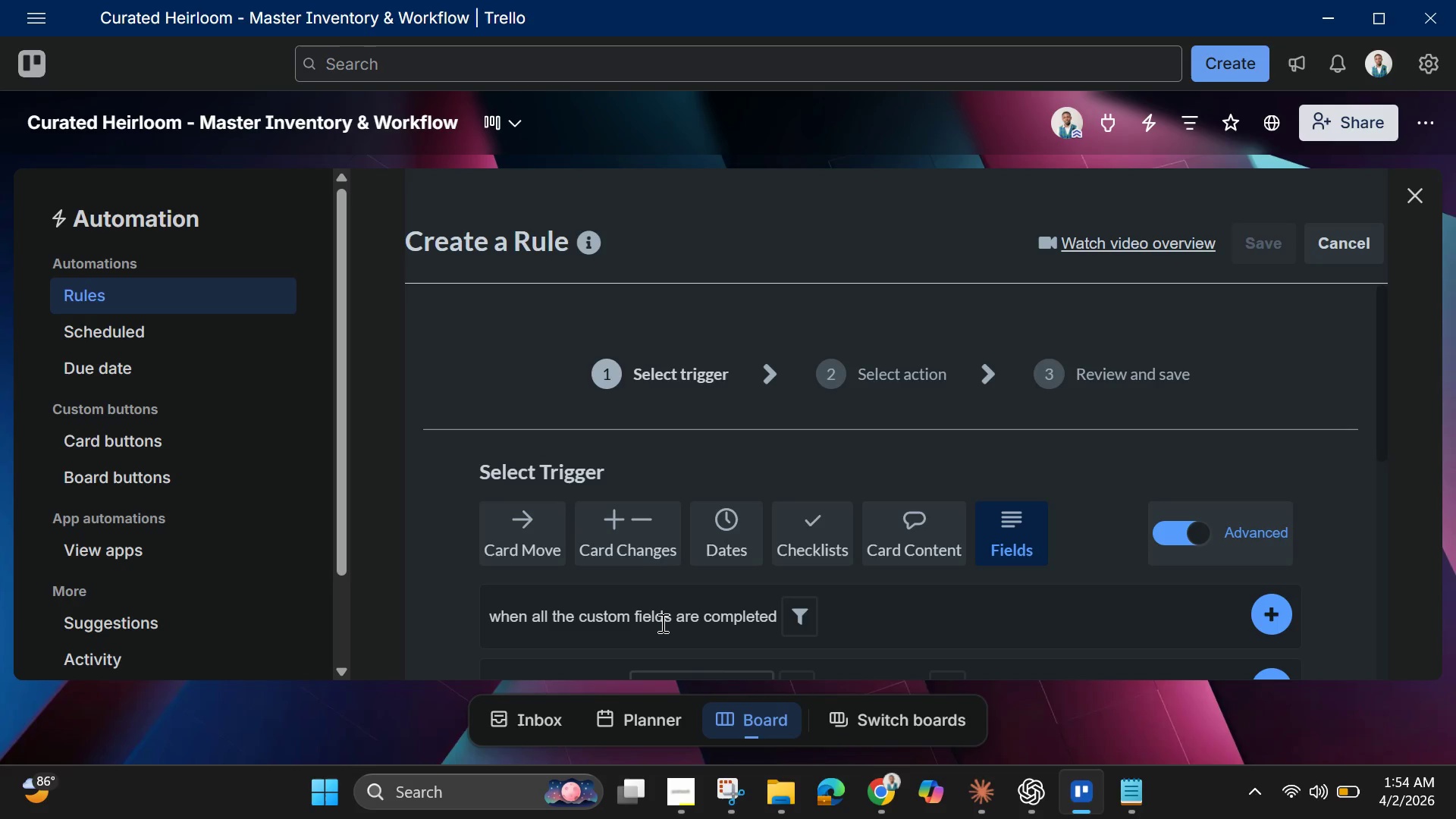 
wait(61.36)
 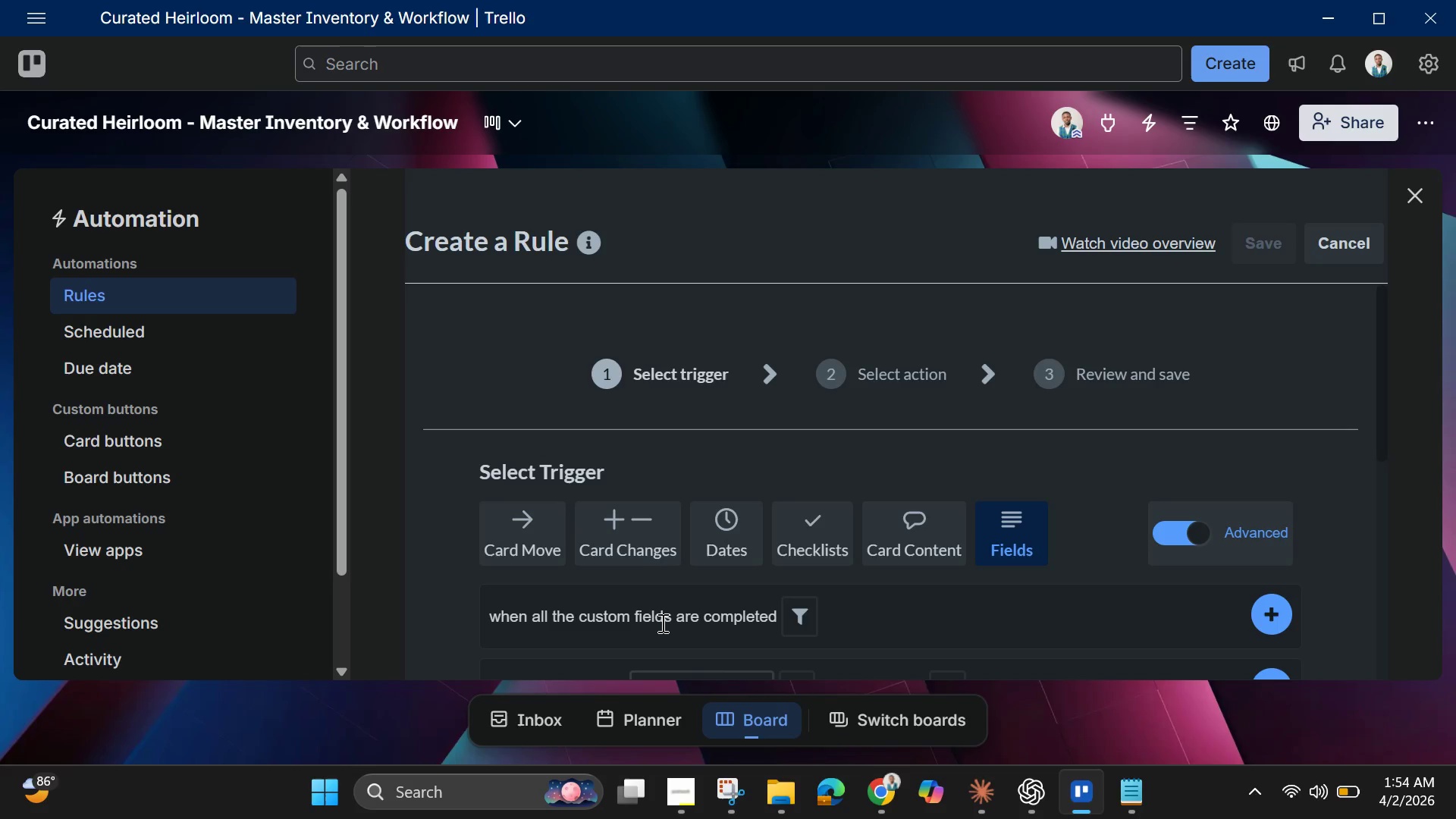 
scroll: coordinate [761, 500], scroll_direction: down, amount: 4.0
 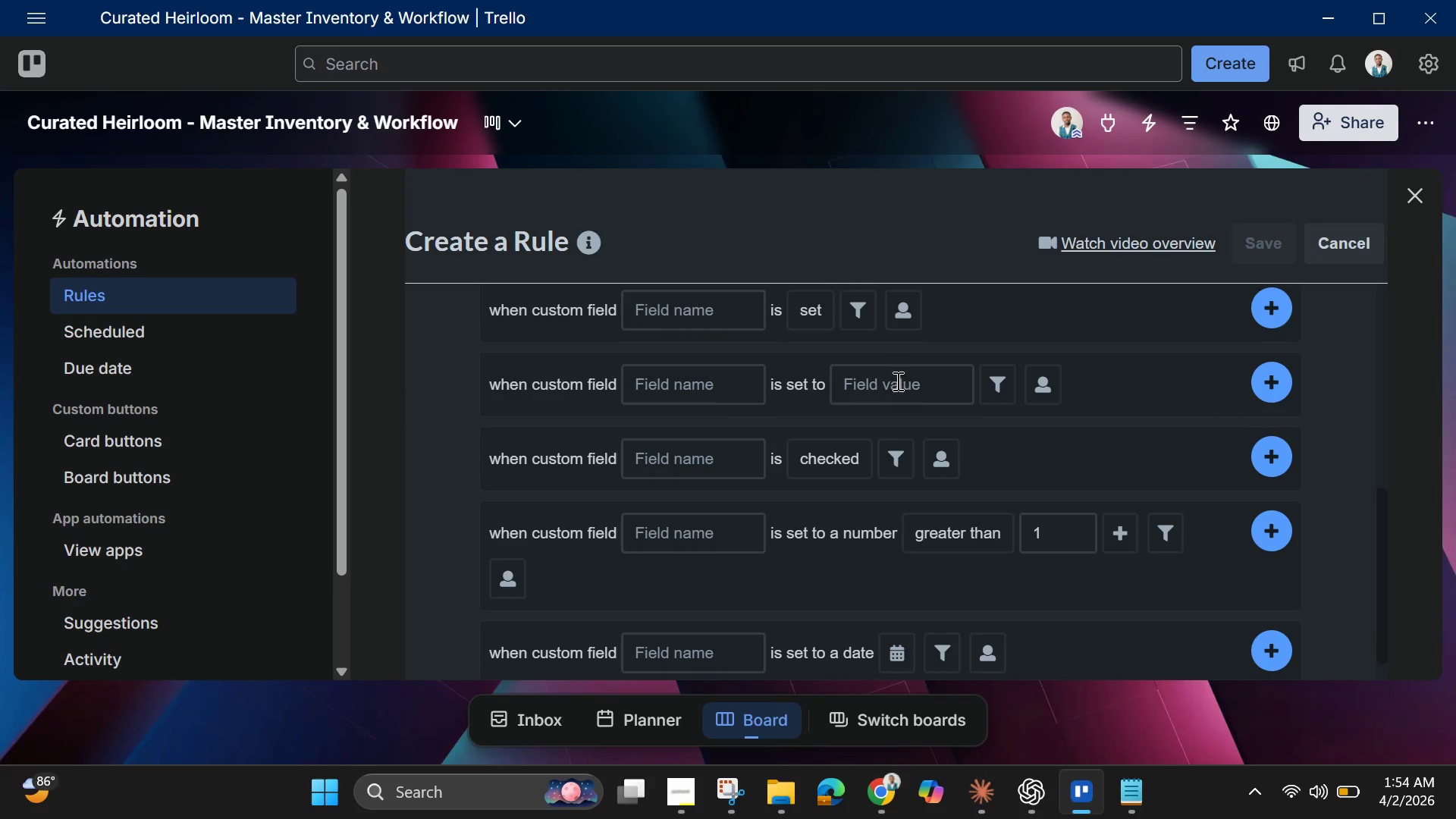 
left_click([896, 382])
 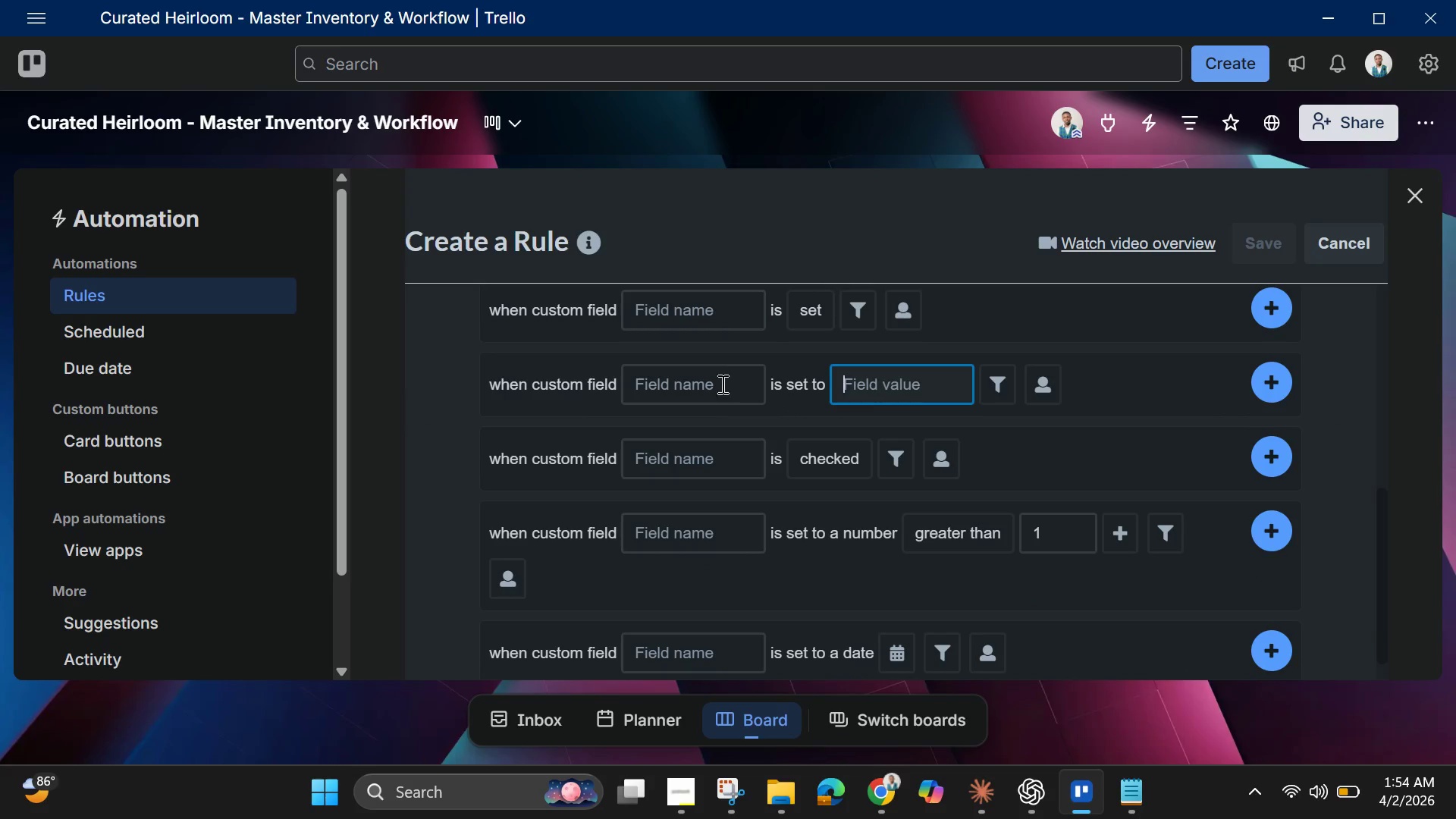 
left_click([711, 378])
 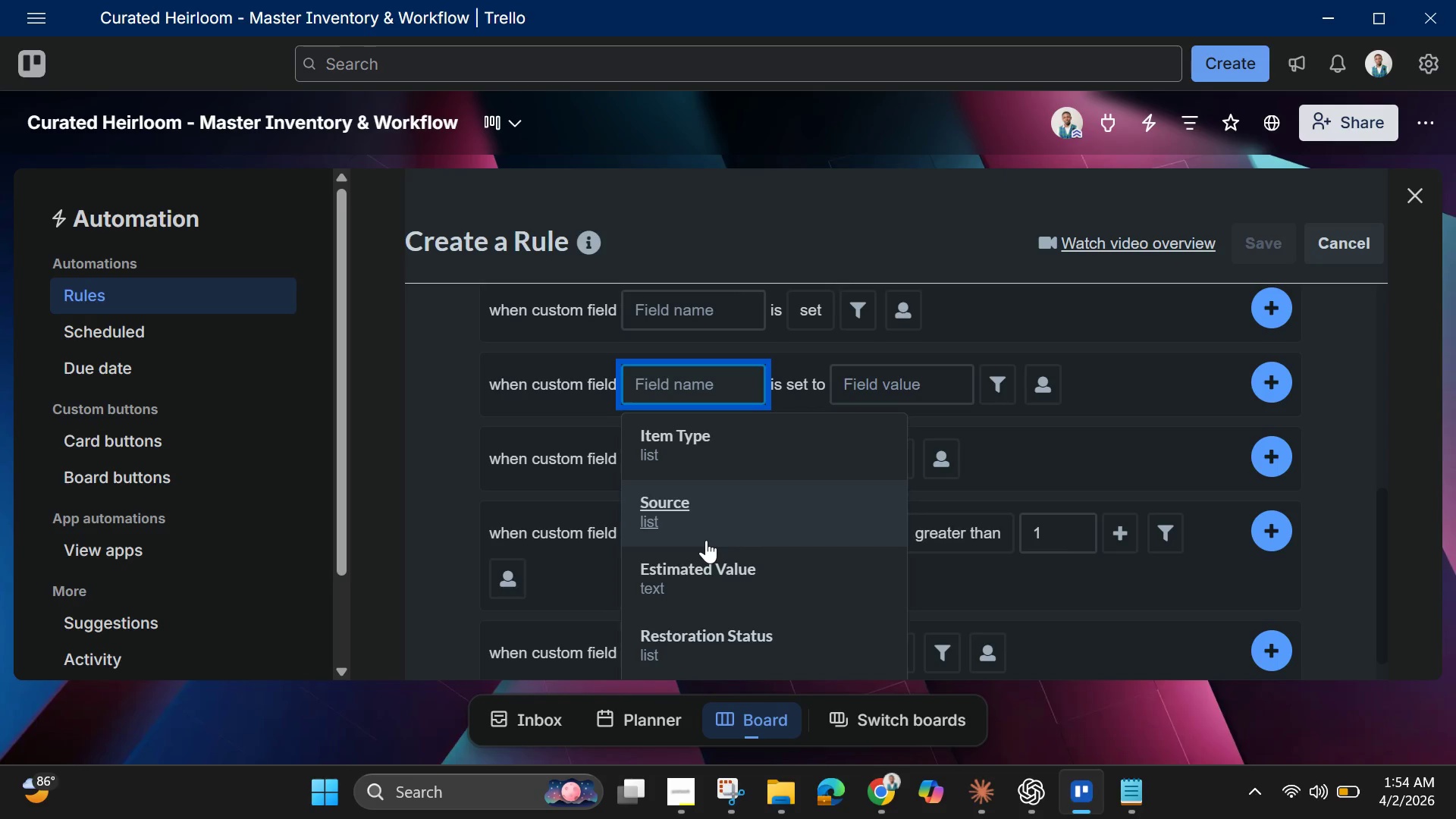 
scroll: coordinate [706, 540], scroll_direction: down, amount: 1.0
 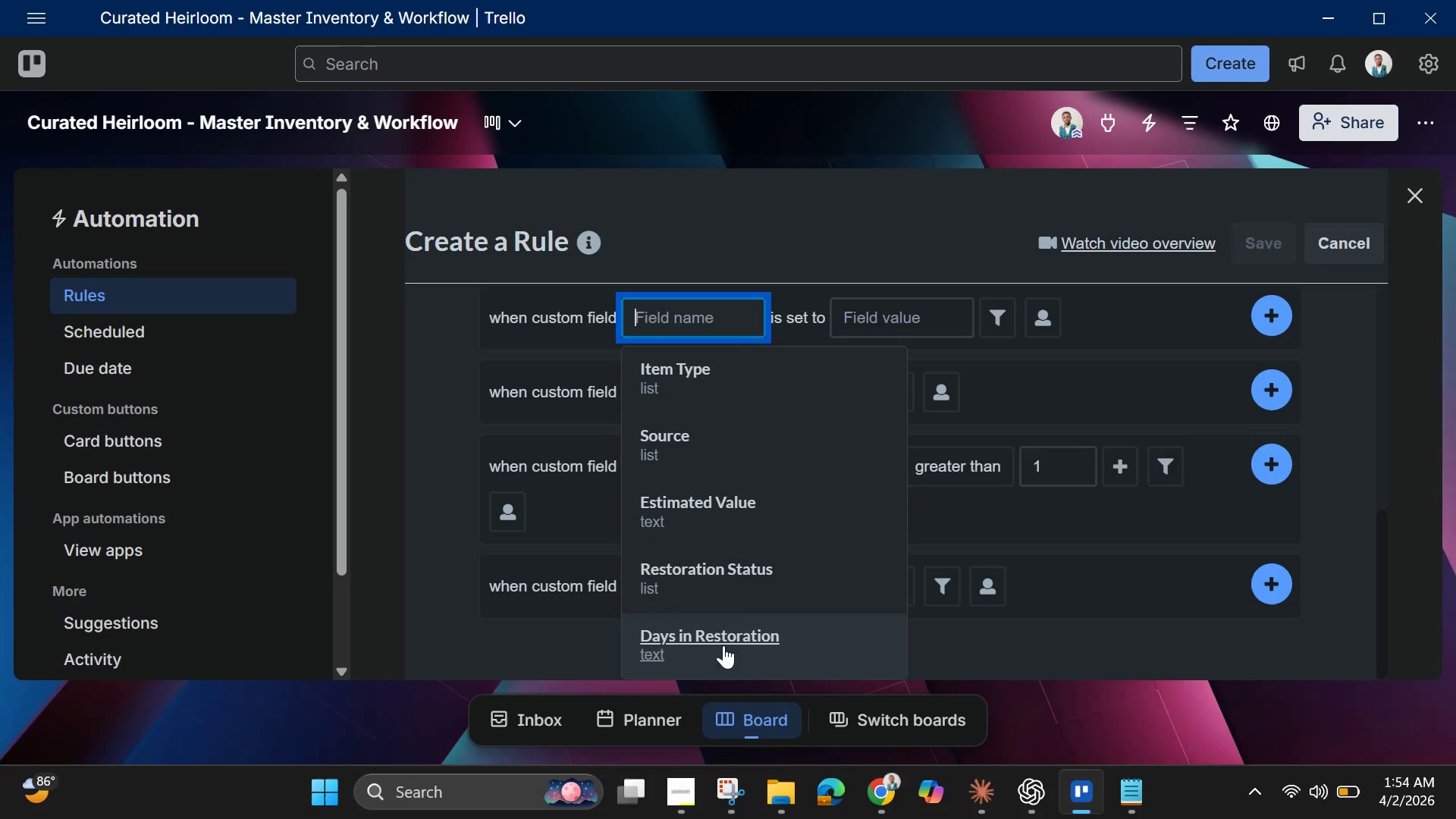 
left_click([722, 642])
 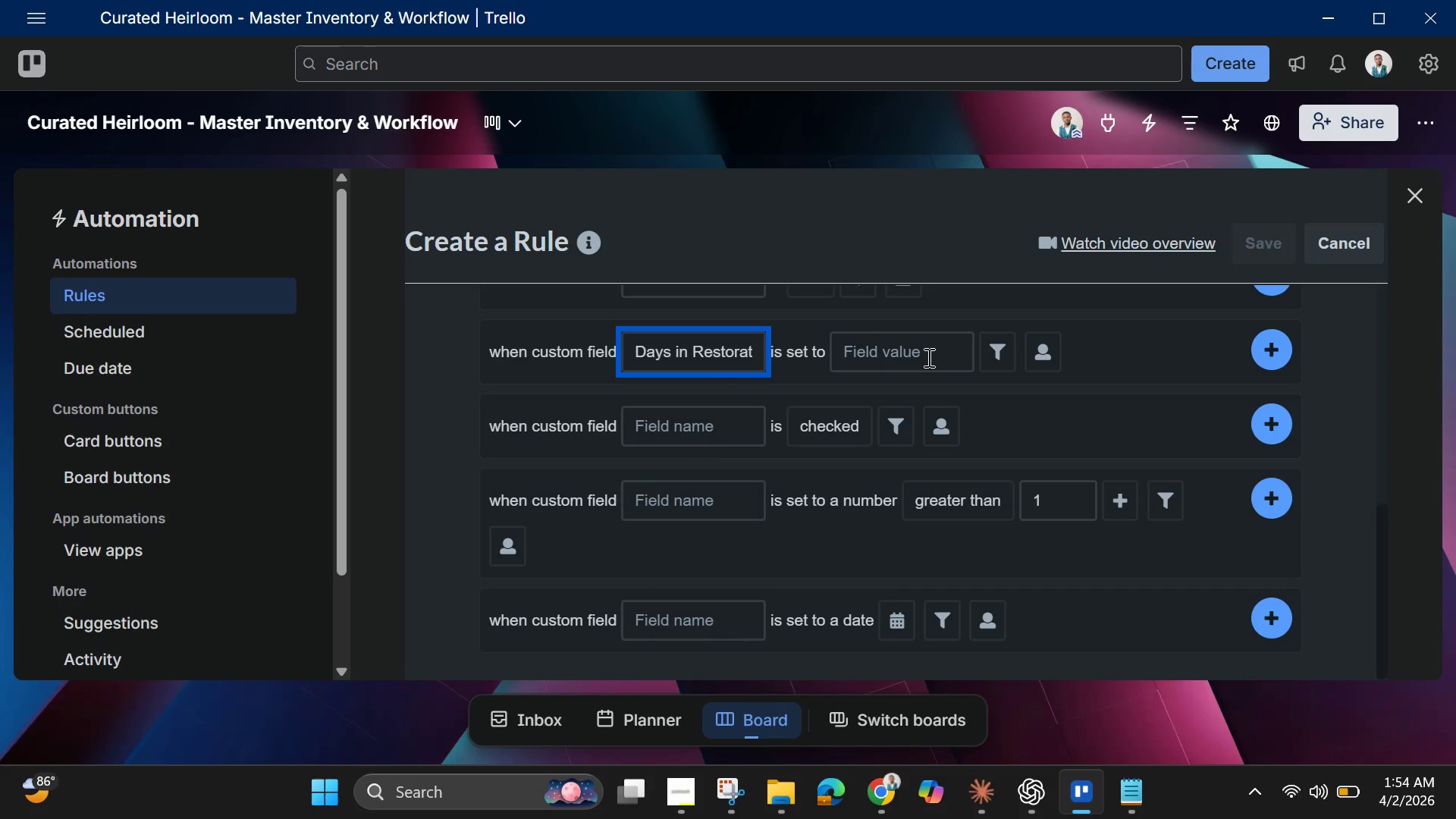 
left_click([1005, 352])
 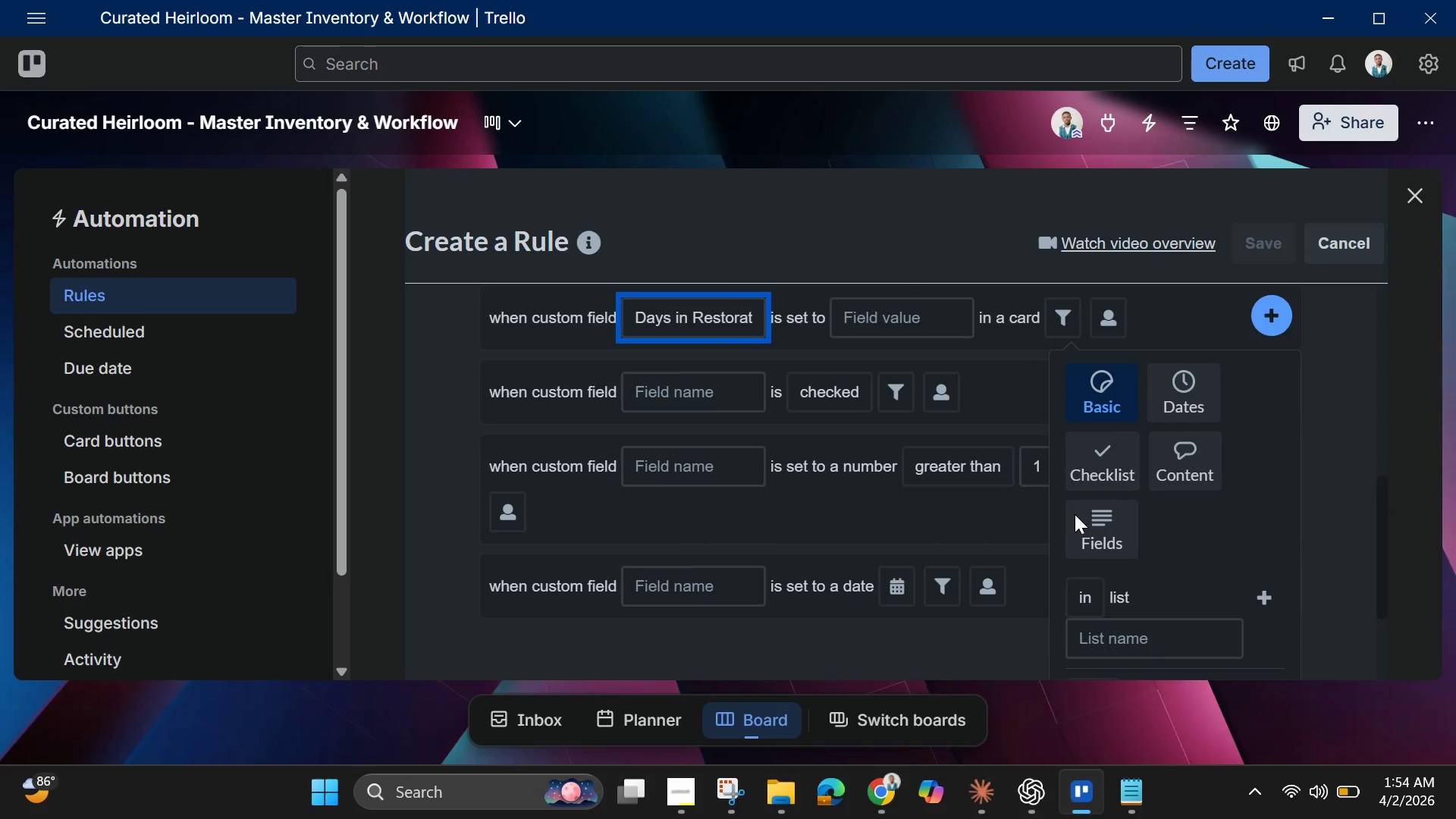 
scroll: coordinate [1106, 599], scroll_direction: down, amount: 3.0
 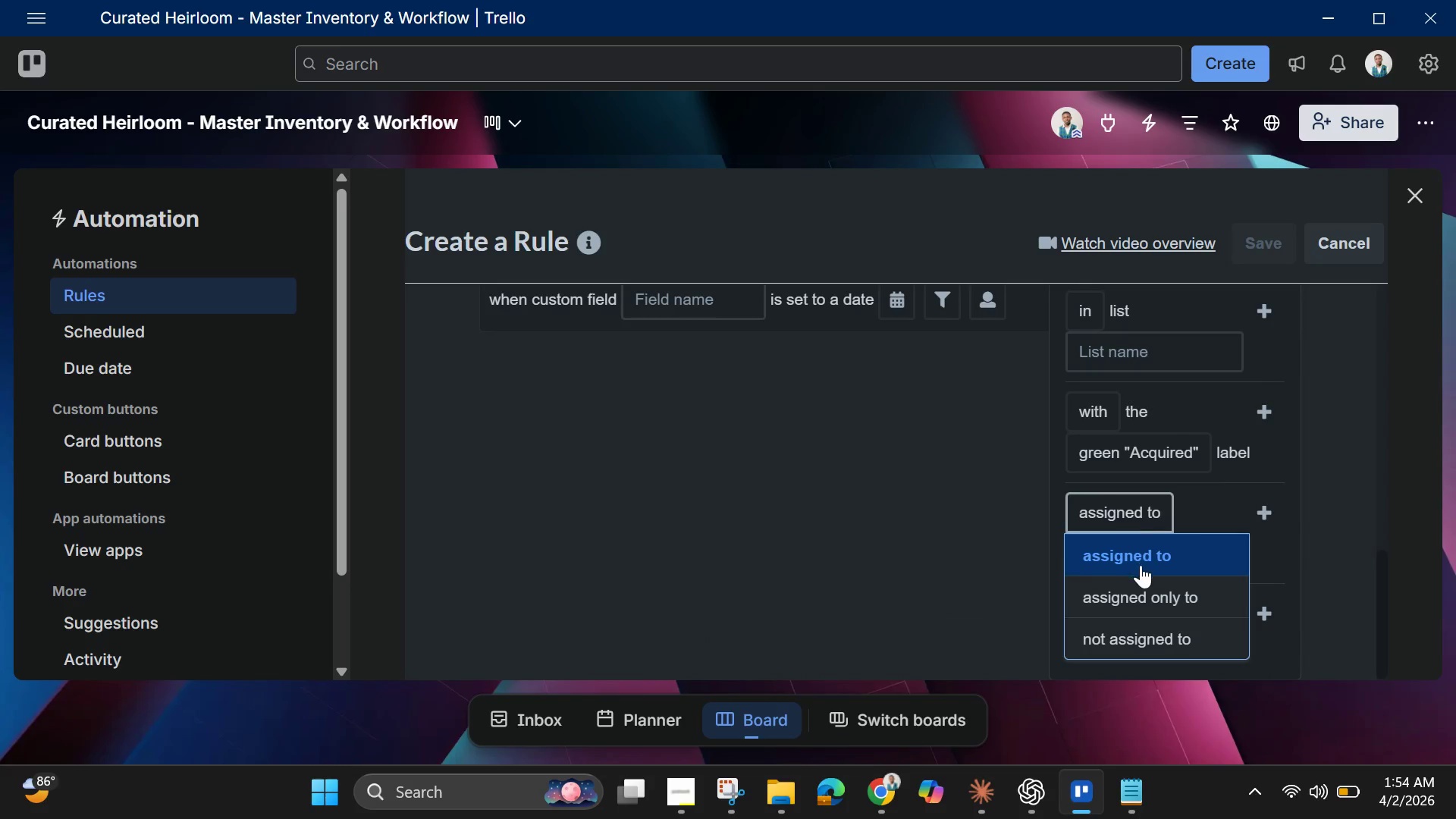 
scroll: coordinate [1131, 538], scroll_direction: up, amount: 3.0
 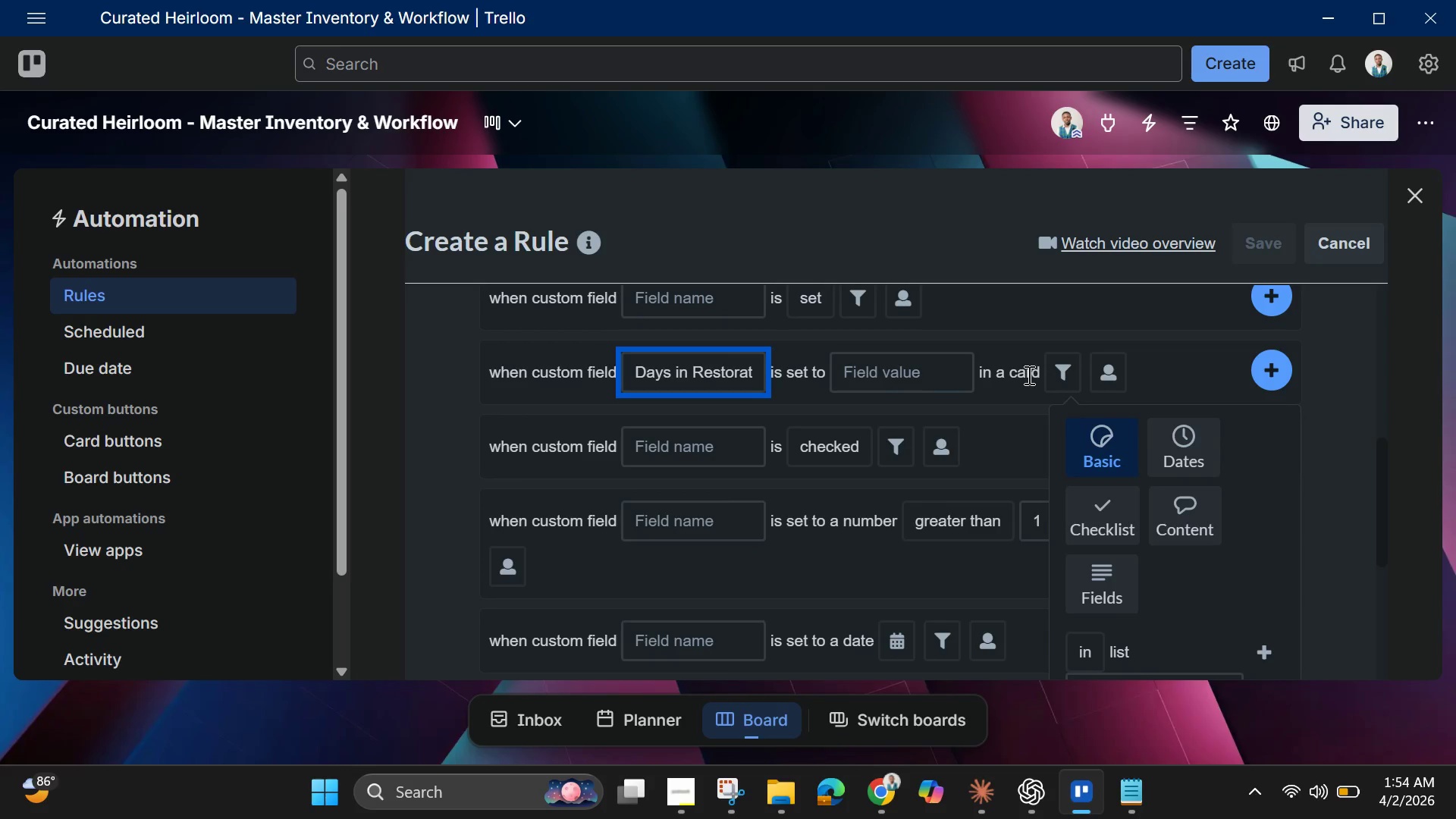 
left_click([1097, 371])
 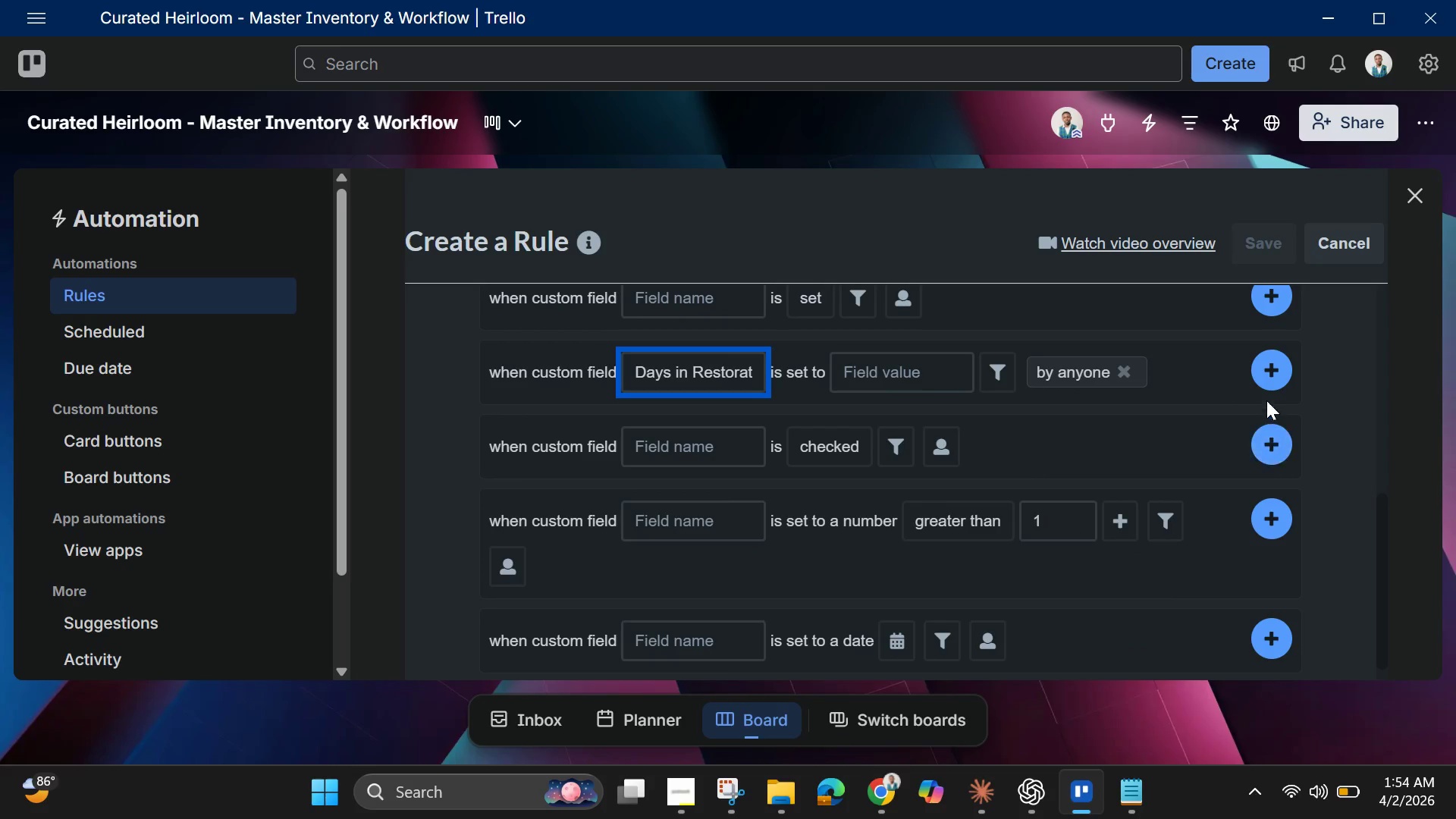 
left_click([1272, 370])
 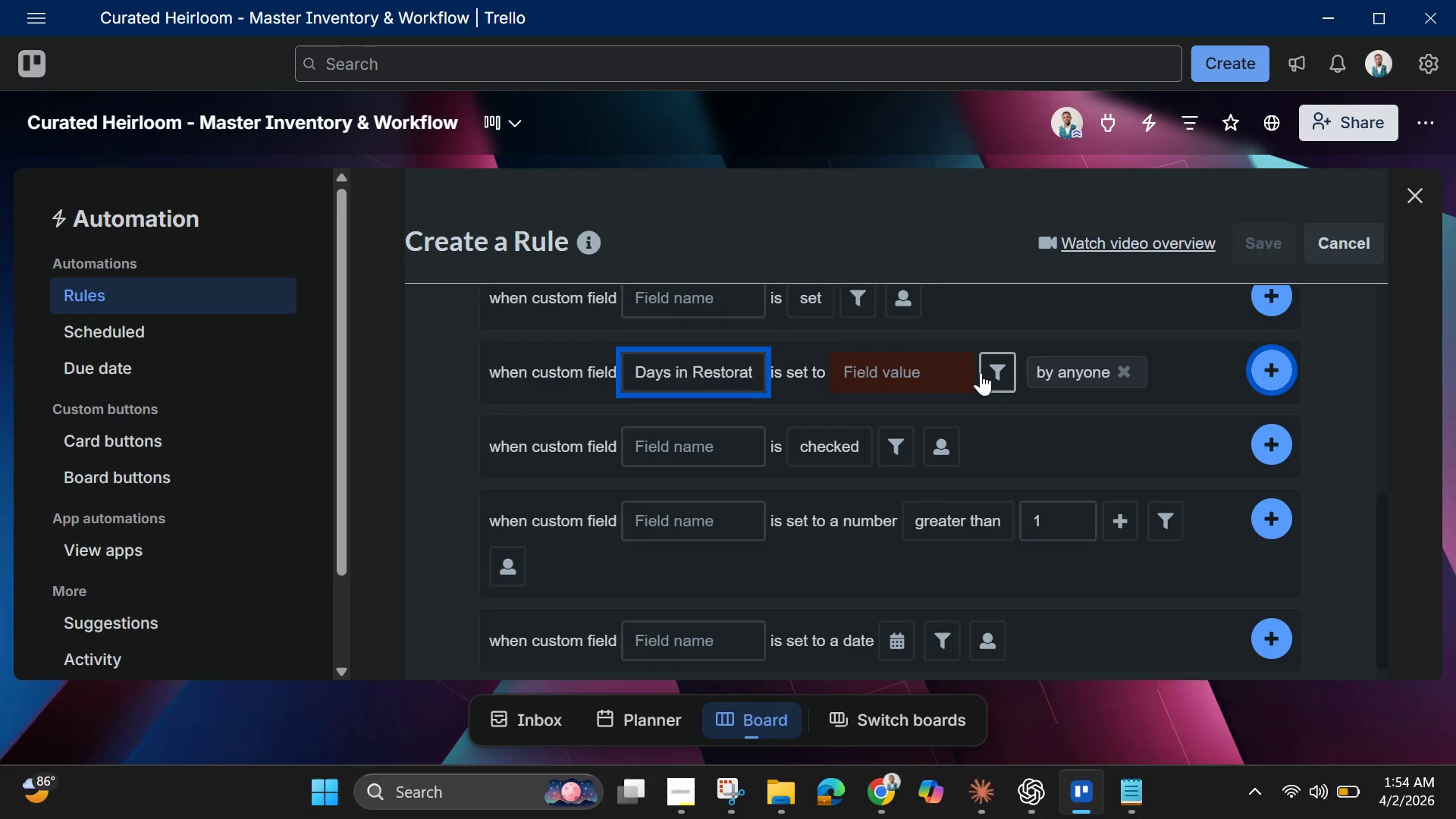 
left_click([913, 380])
 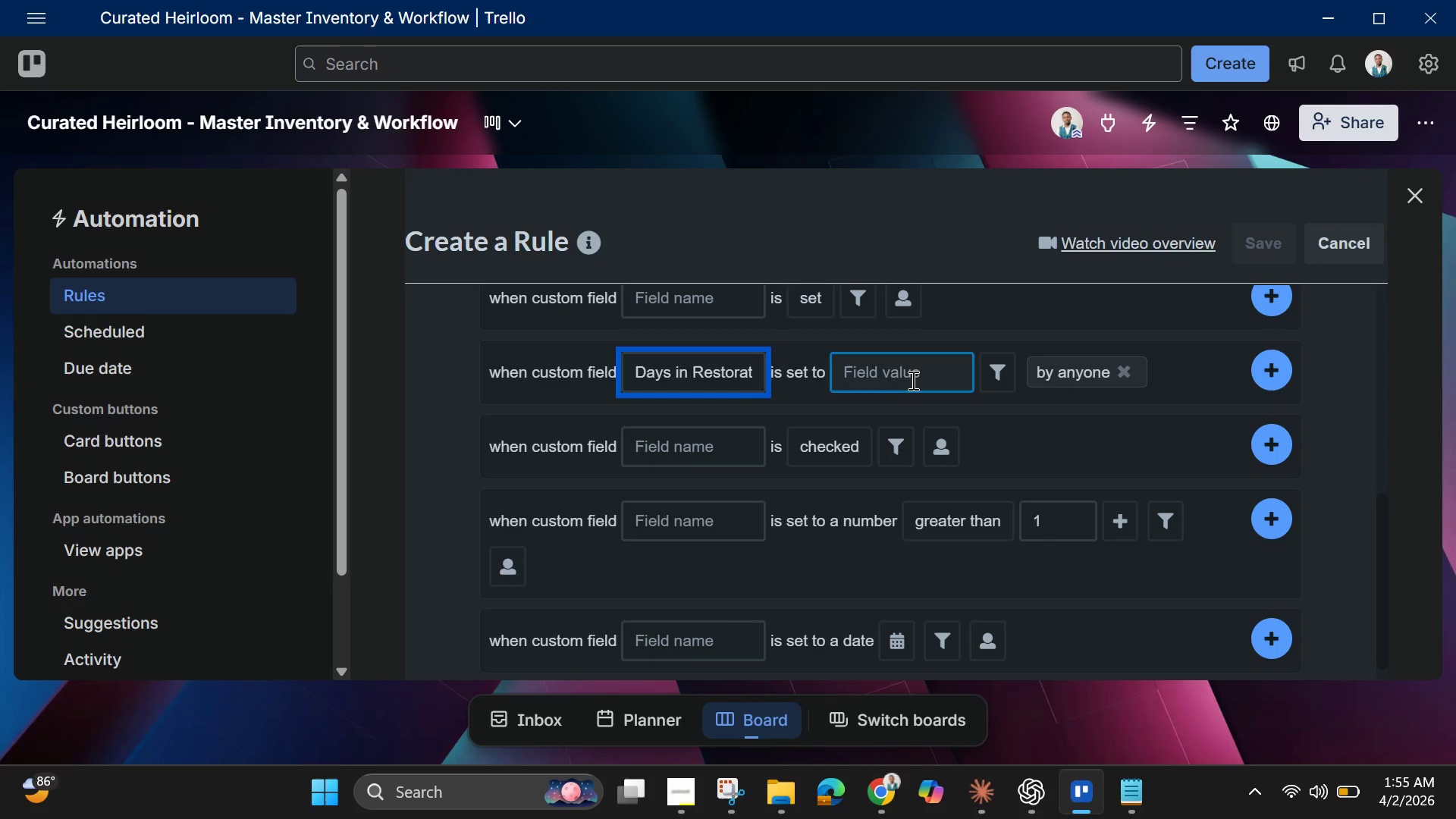 
wait(9.11)
 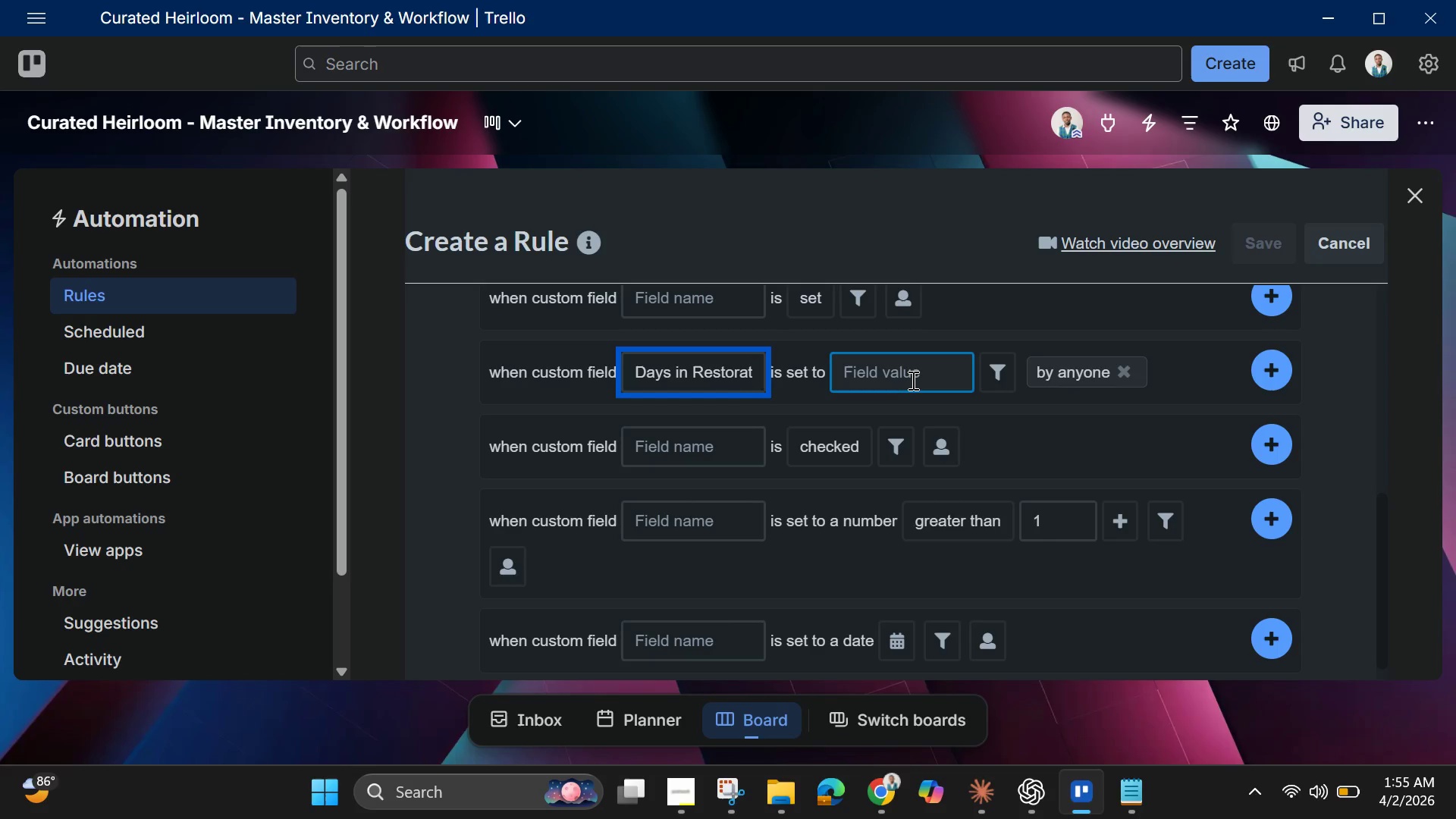 
type(14)
 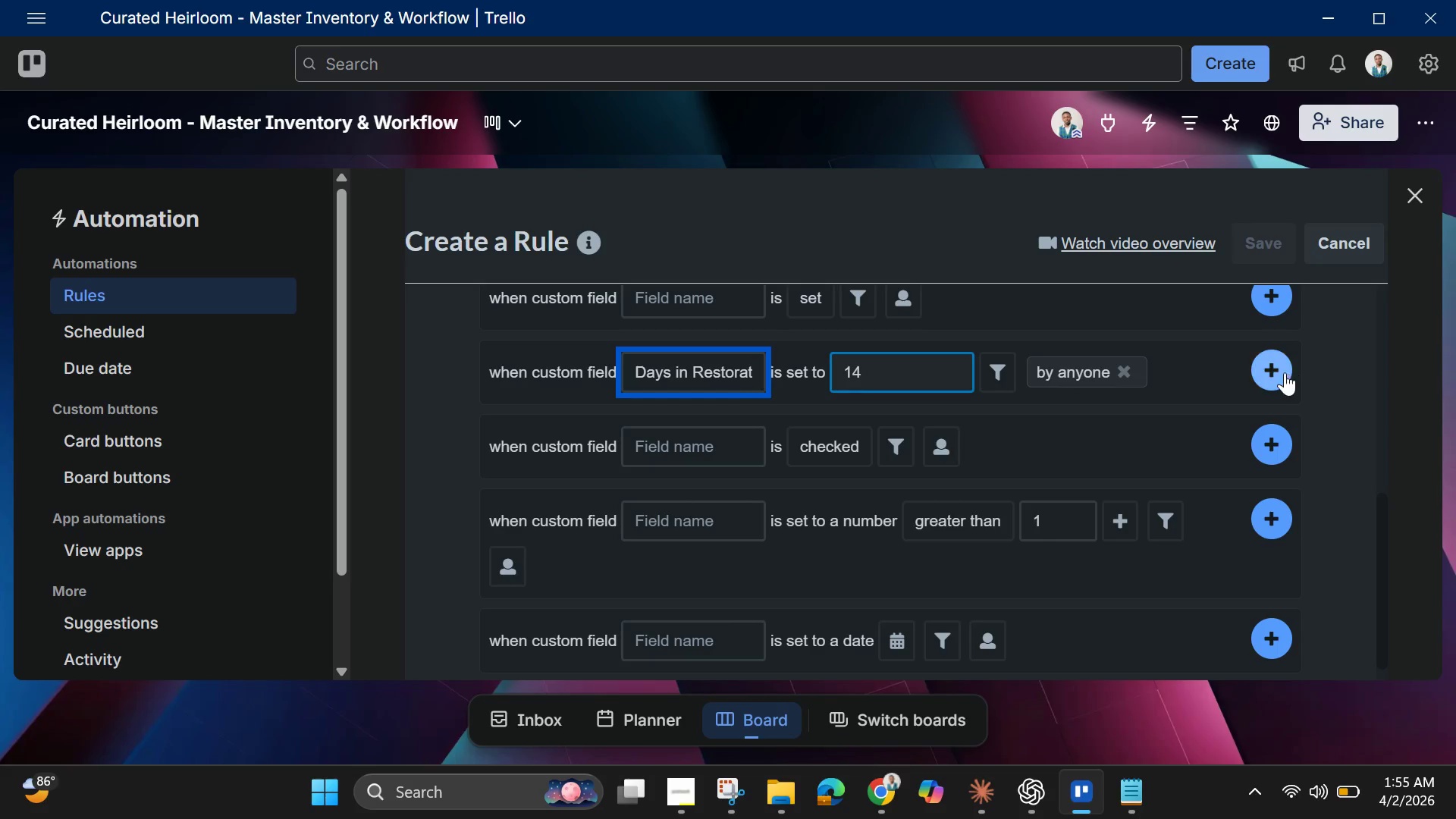 
left_click([1279, 372])
 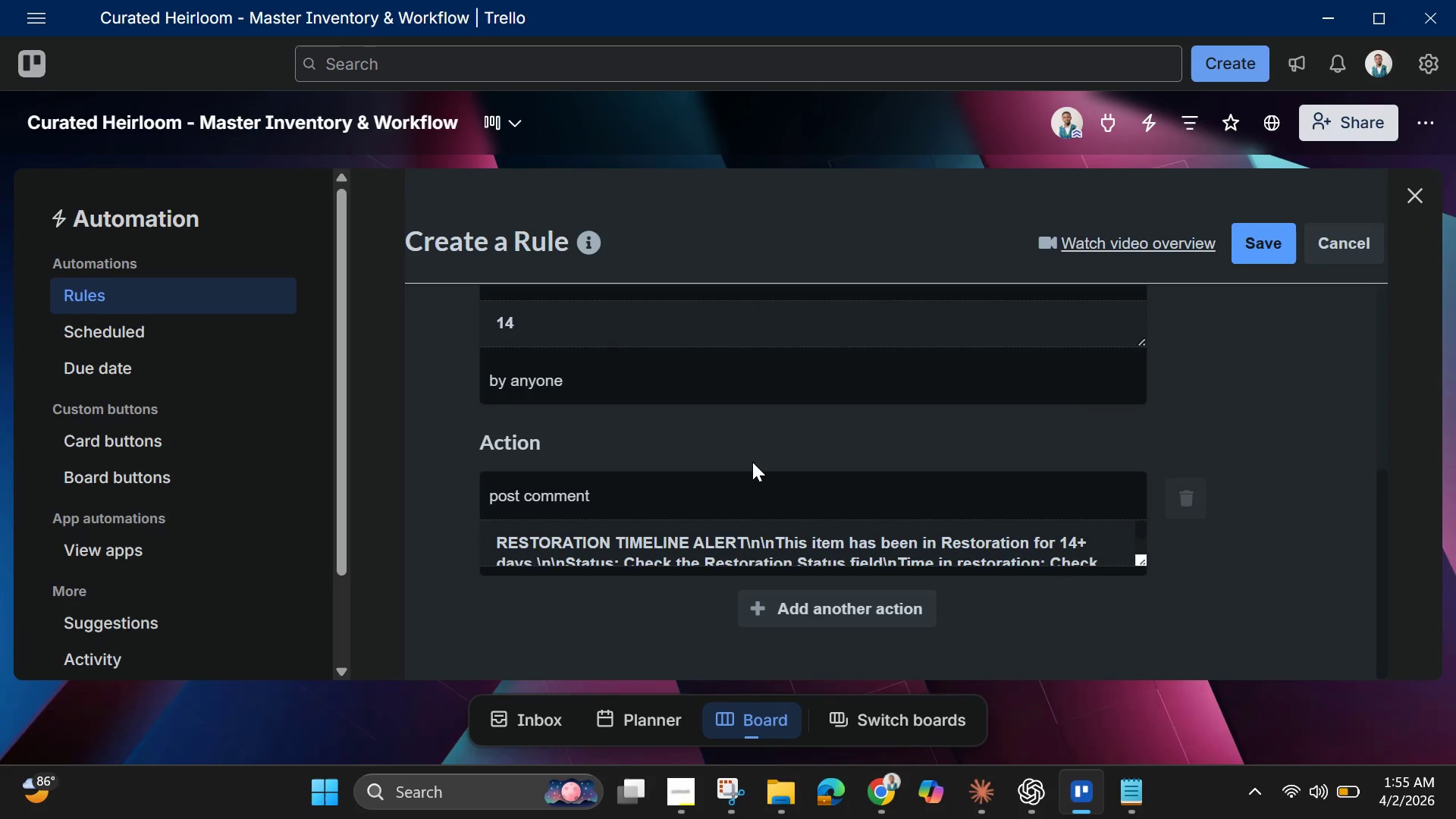 
scroll: coordinate [726, 456], scroll_direction: up, amount: 3.0
 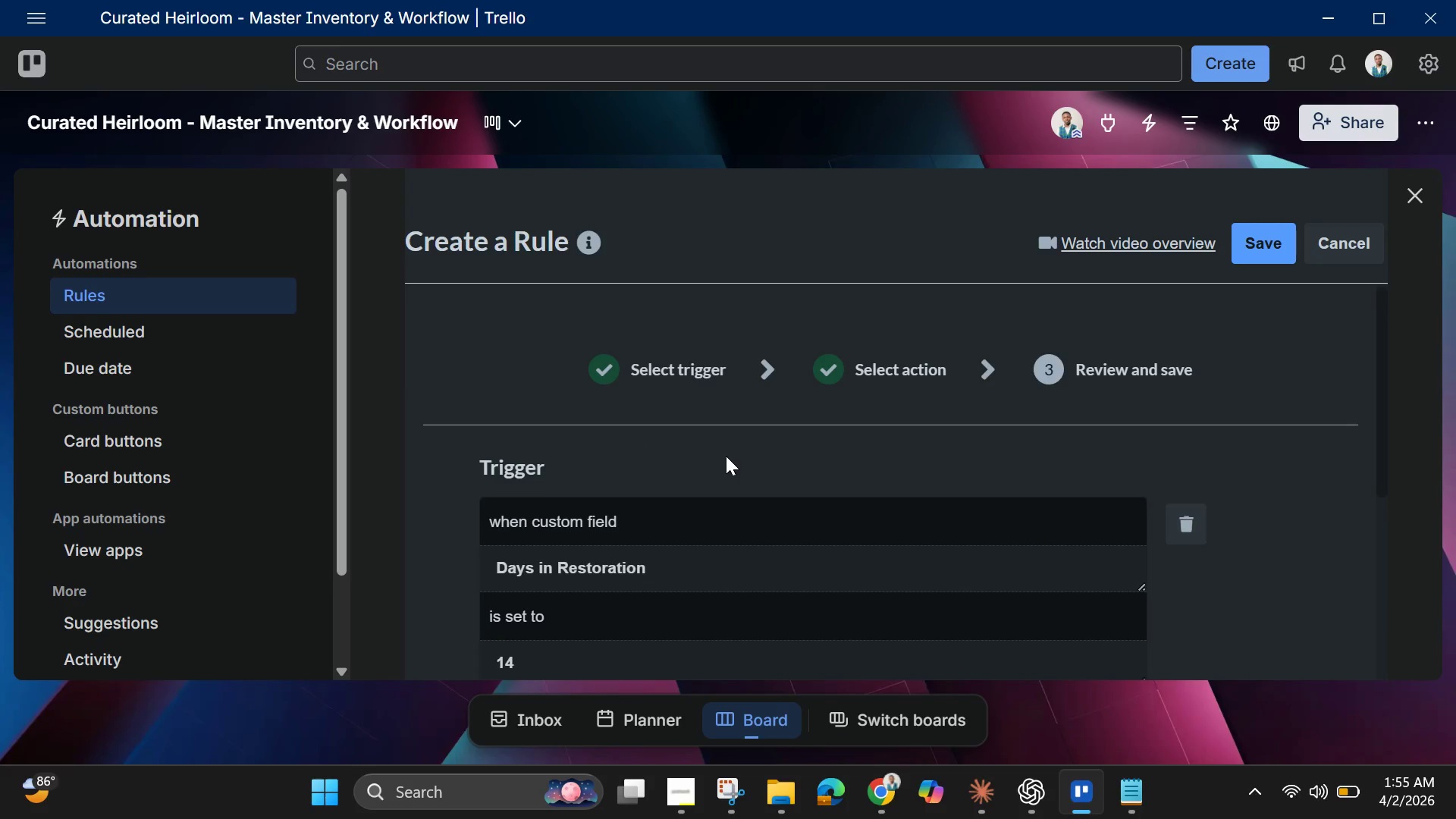 
scroll: coordinate [726, 456], scroll_direction: down, amount: 2.0
 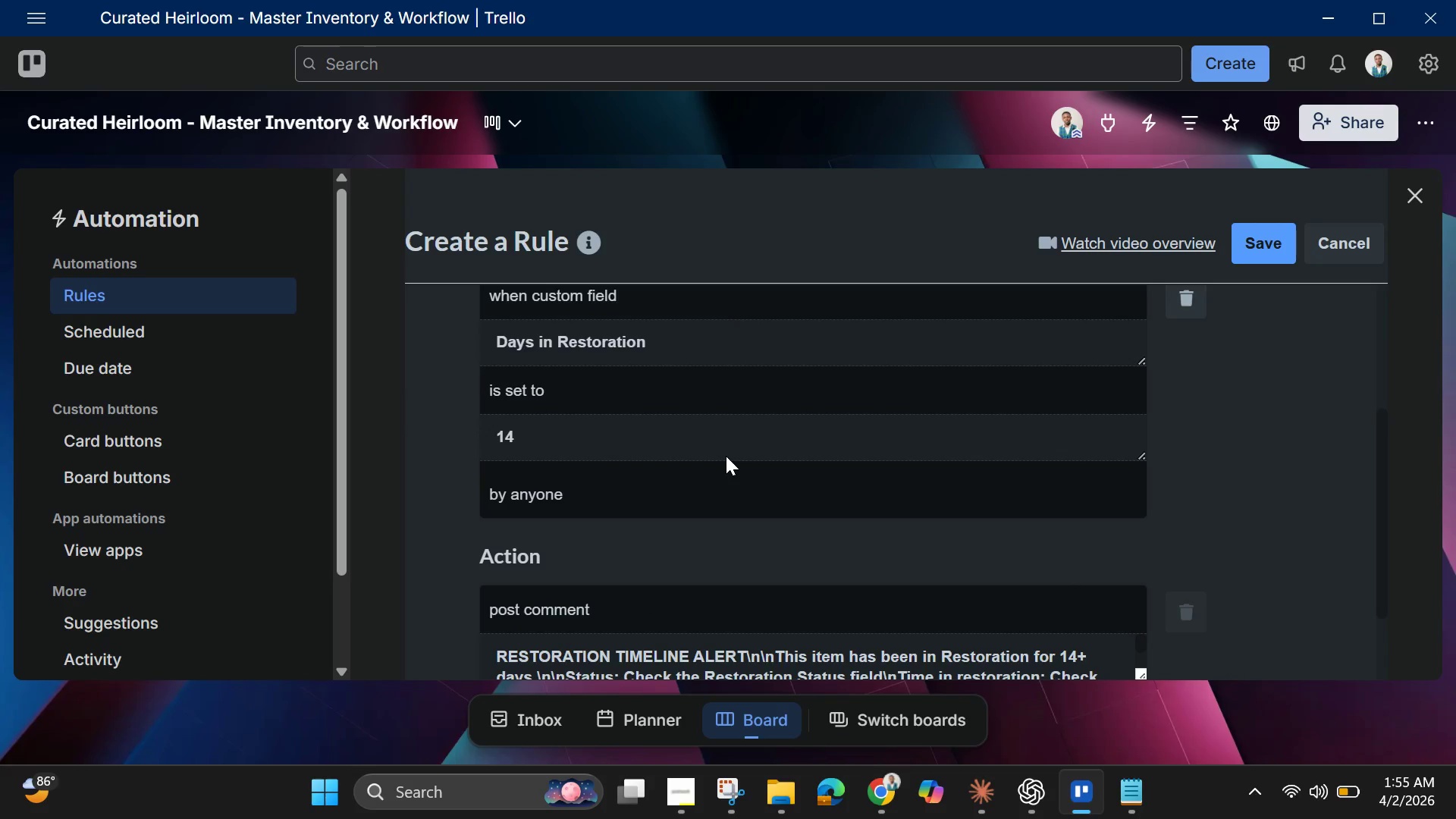 
wait(5.16)
 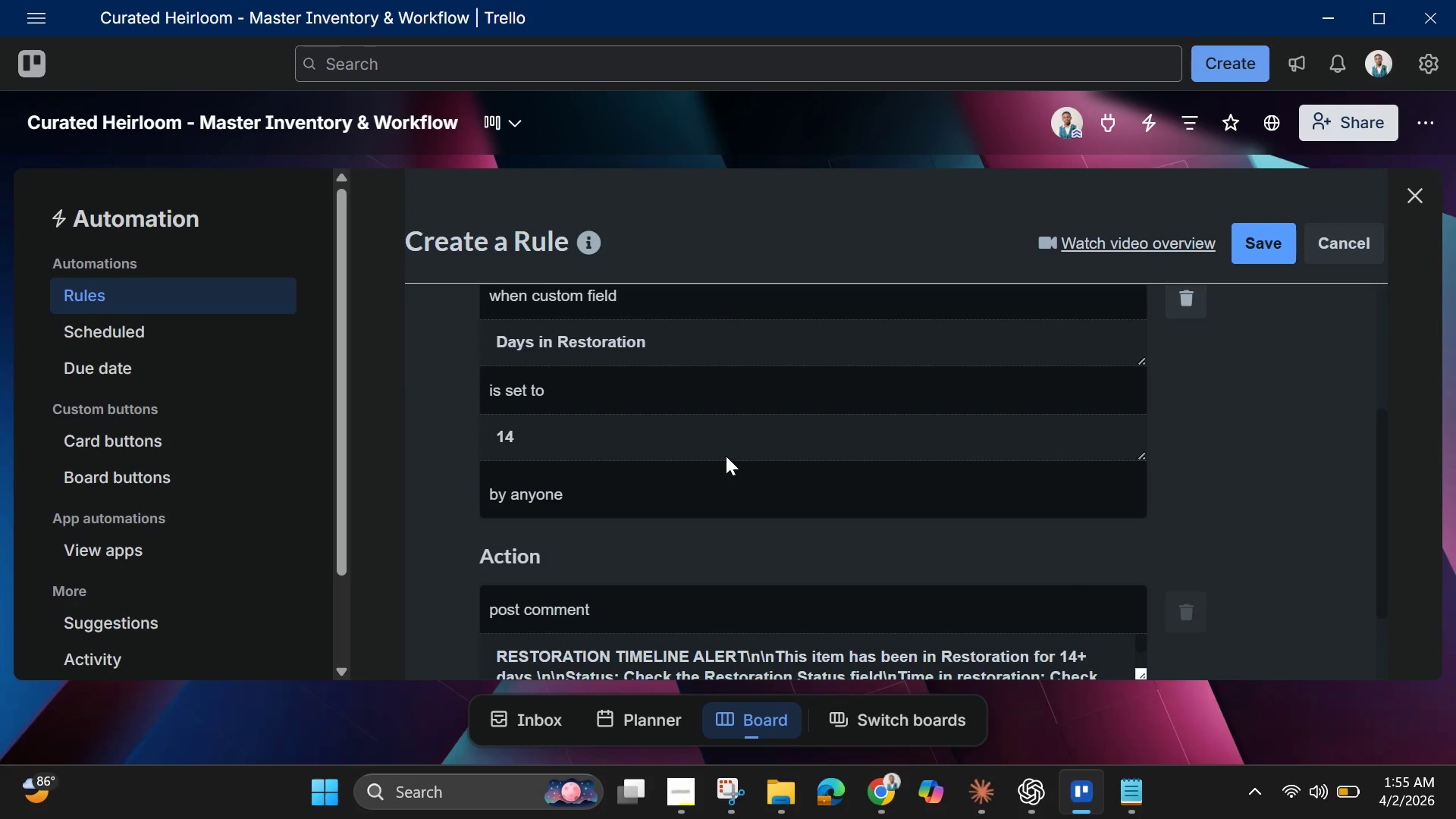 
scroll: coordinate [726, 456], scroll_direction: down, amount: 3.0
 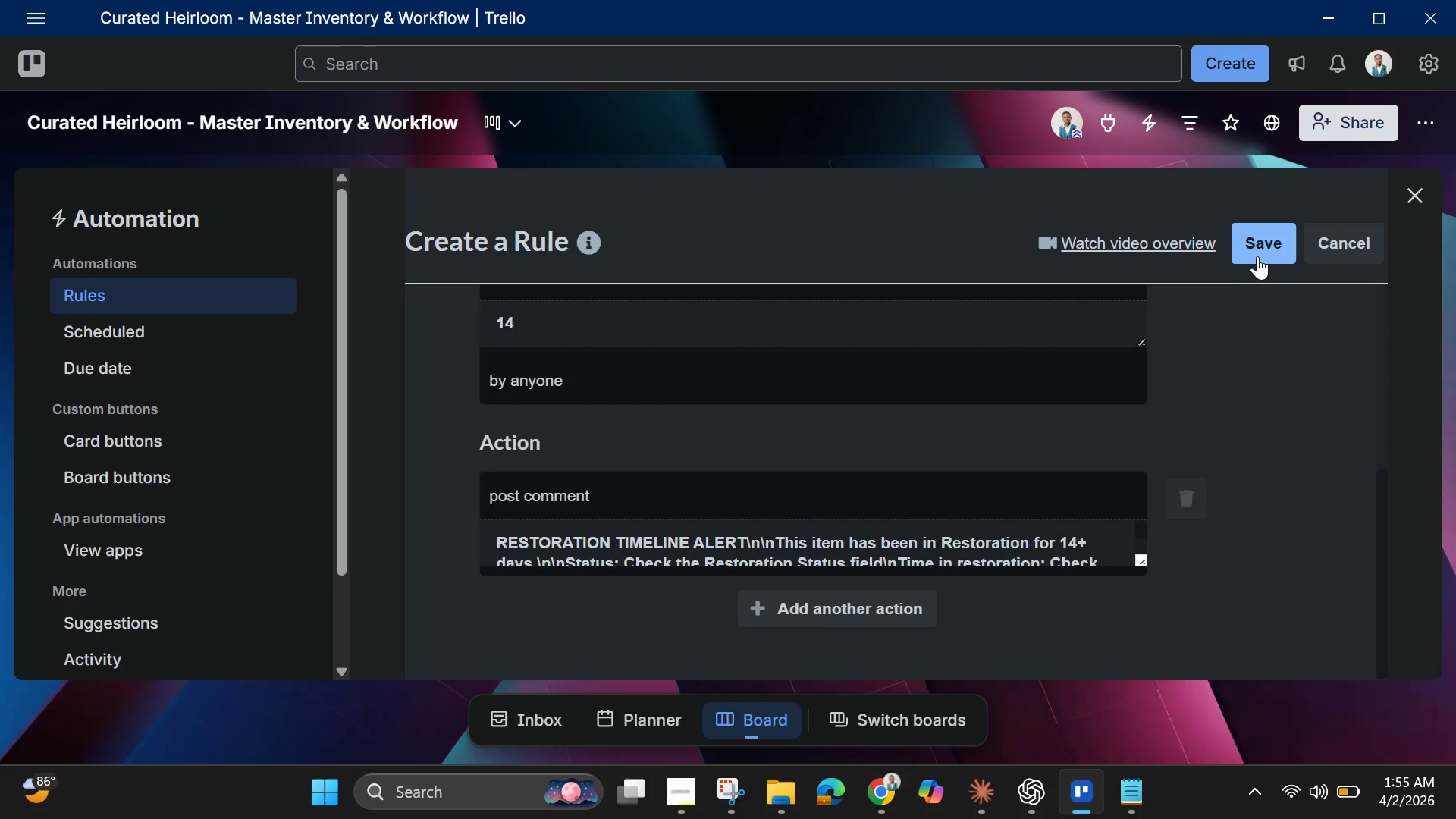 
left_click([1260, 253])
 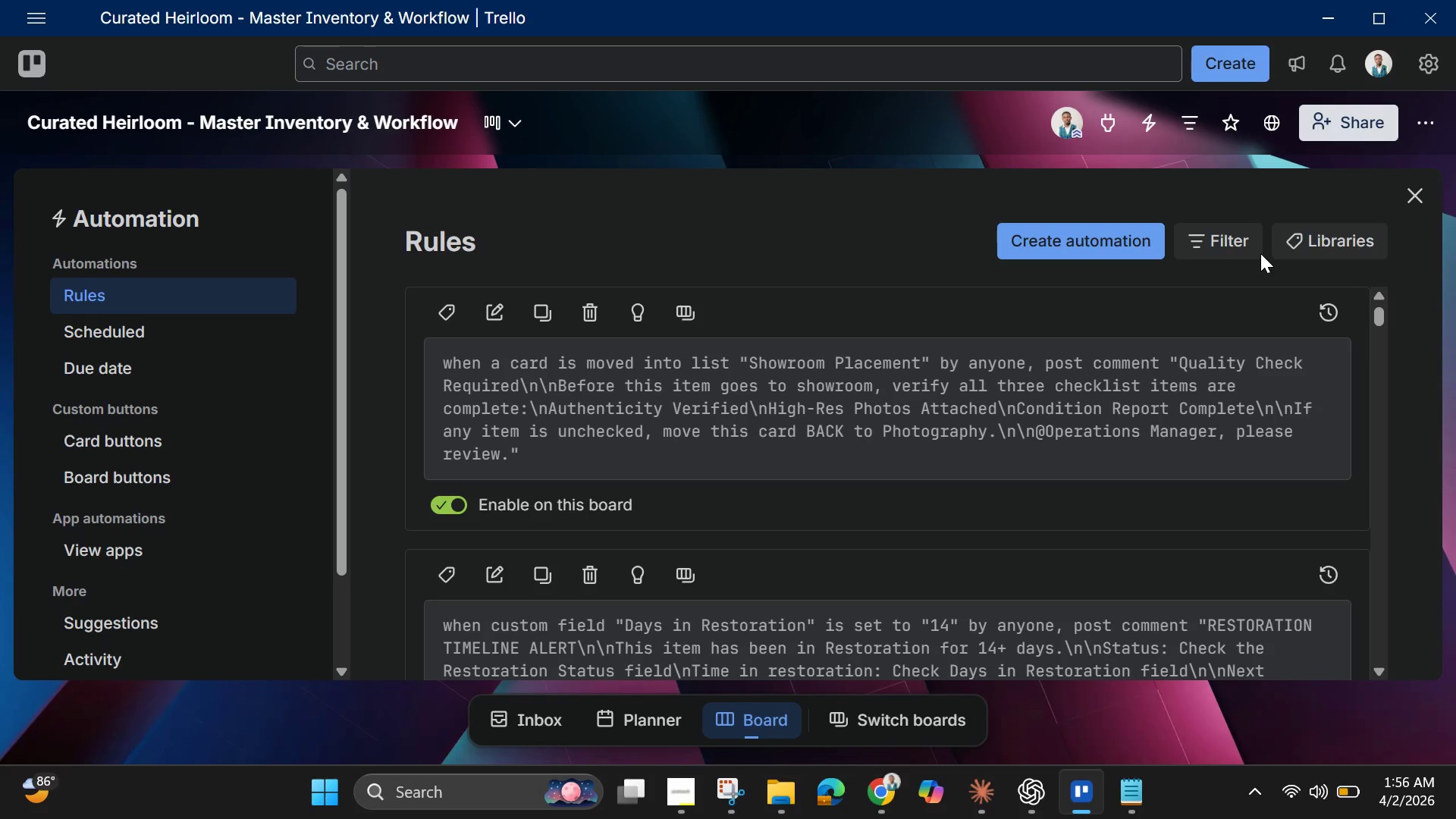 
wait(74.64)
 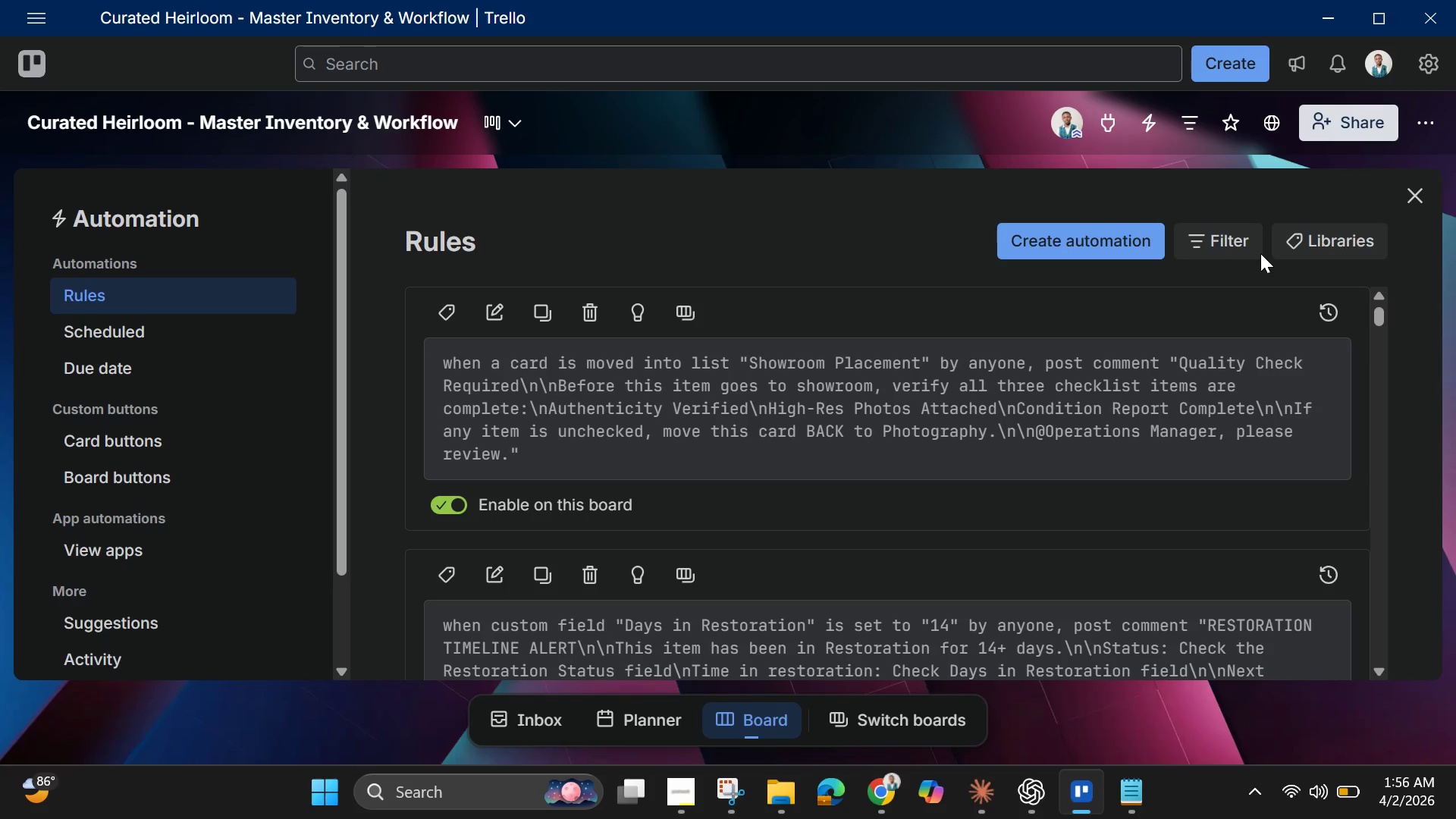 
scroll: coordinate [893, 522], scroll_direction: down, amount: 2.0
 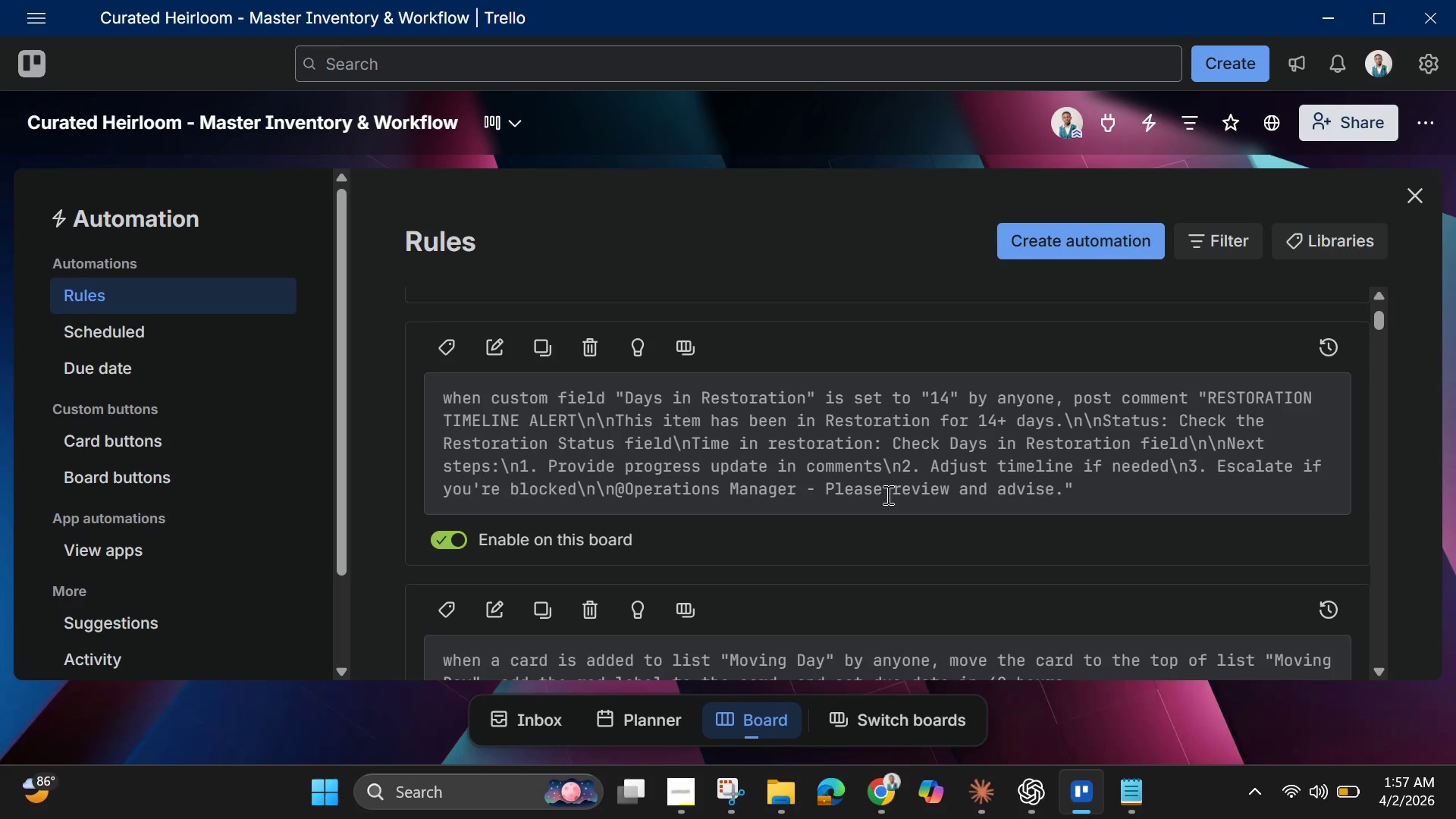 
wait(44.43)
 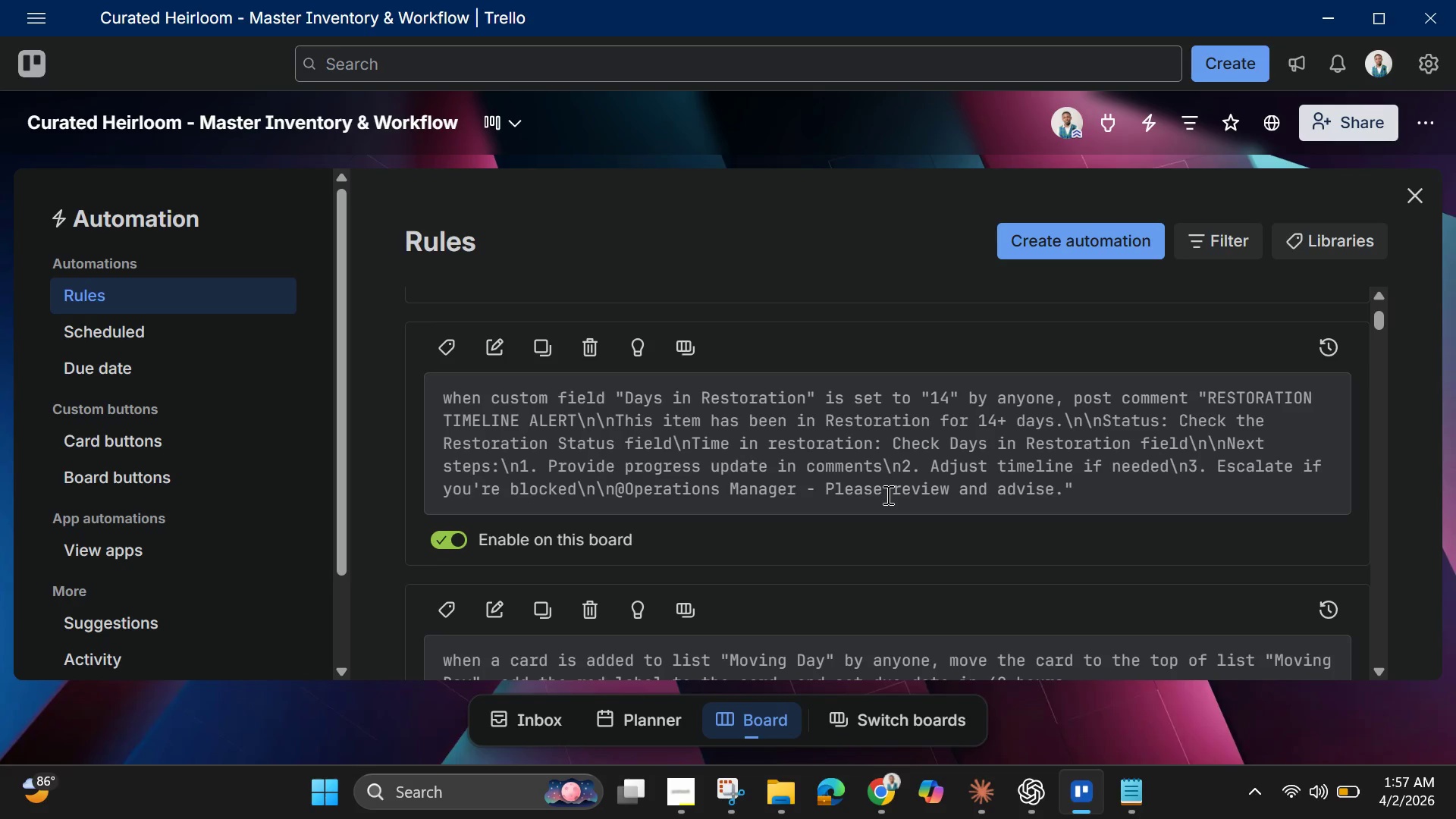 
scroll: coordinate [886, 494], scroll_direction: down, amount: 1.0
 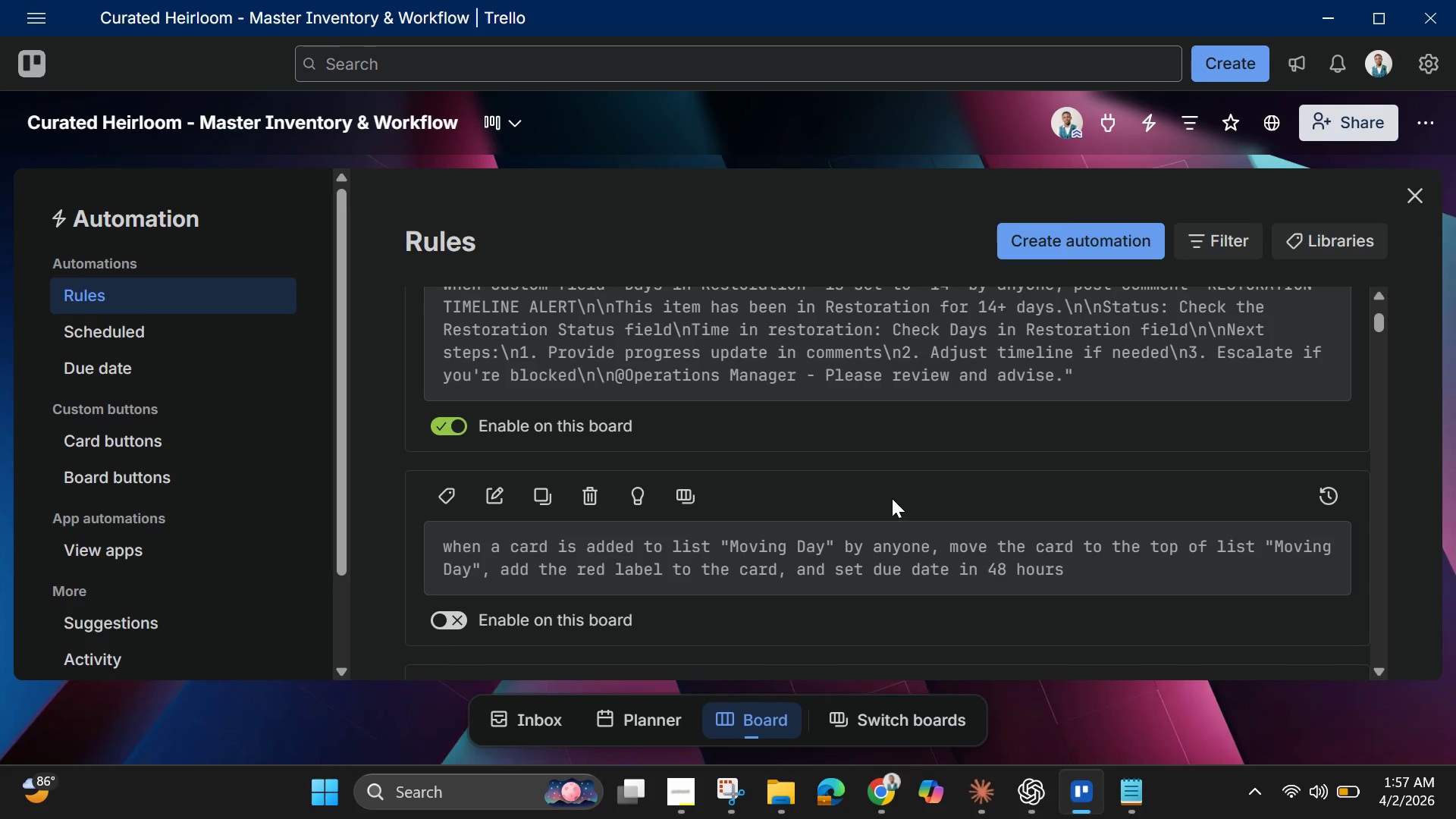 
scroll: coordinate [698, 497], scroll_direction: up, amount: 2.0
 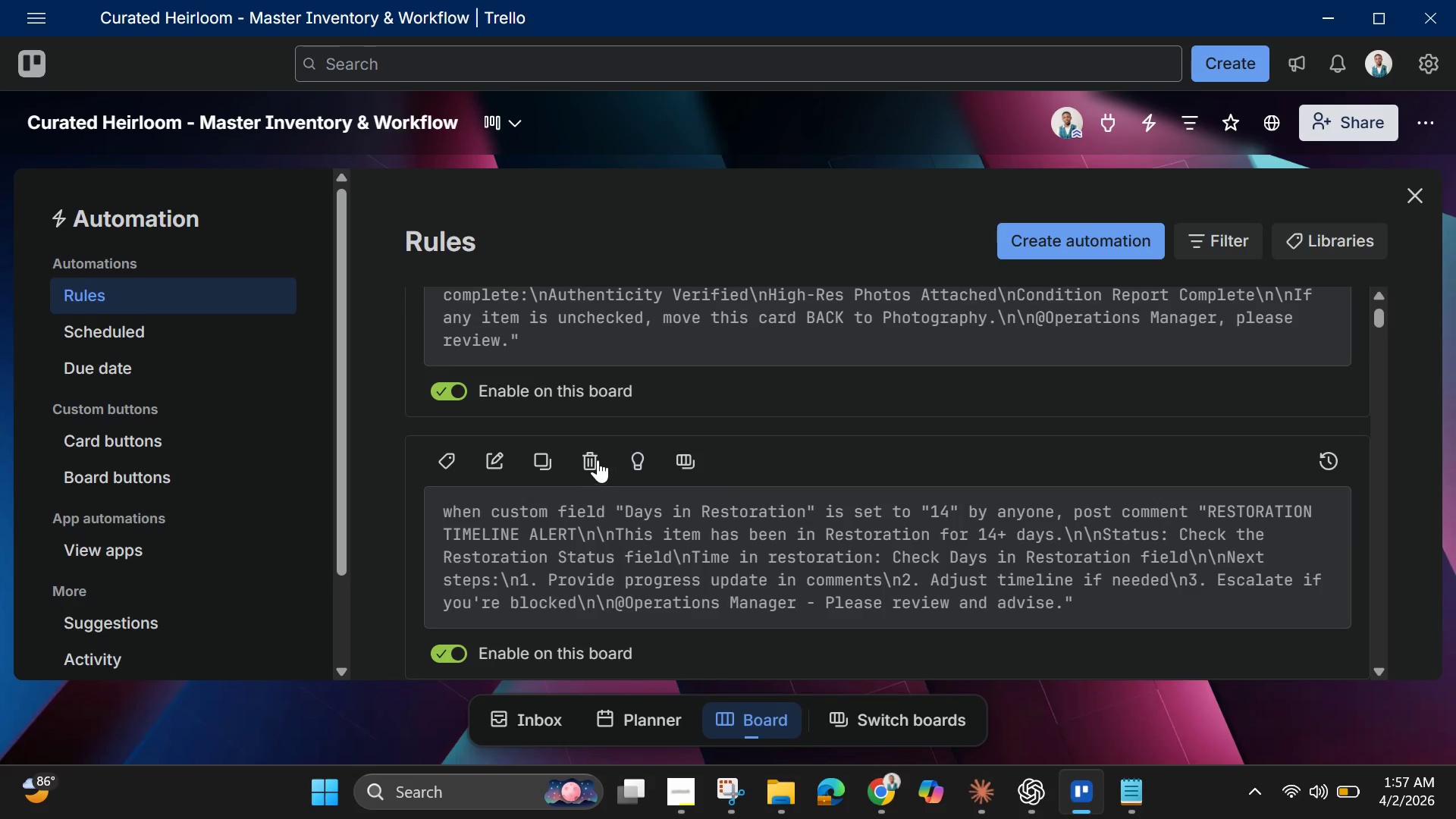 
left_click([598, 460])
 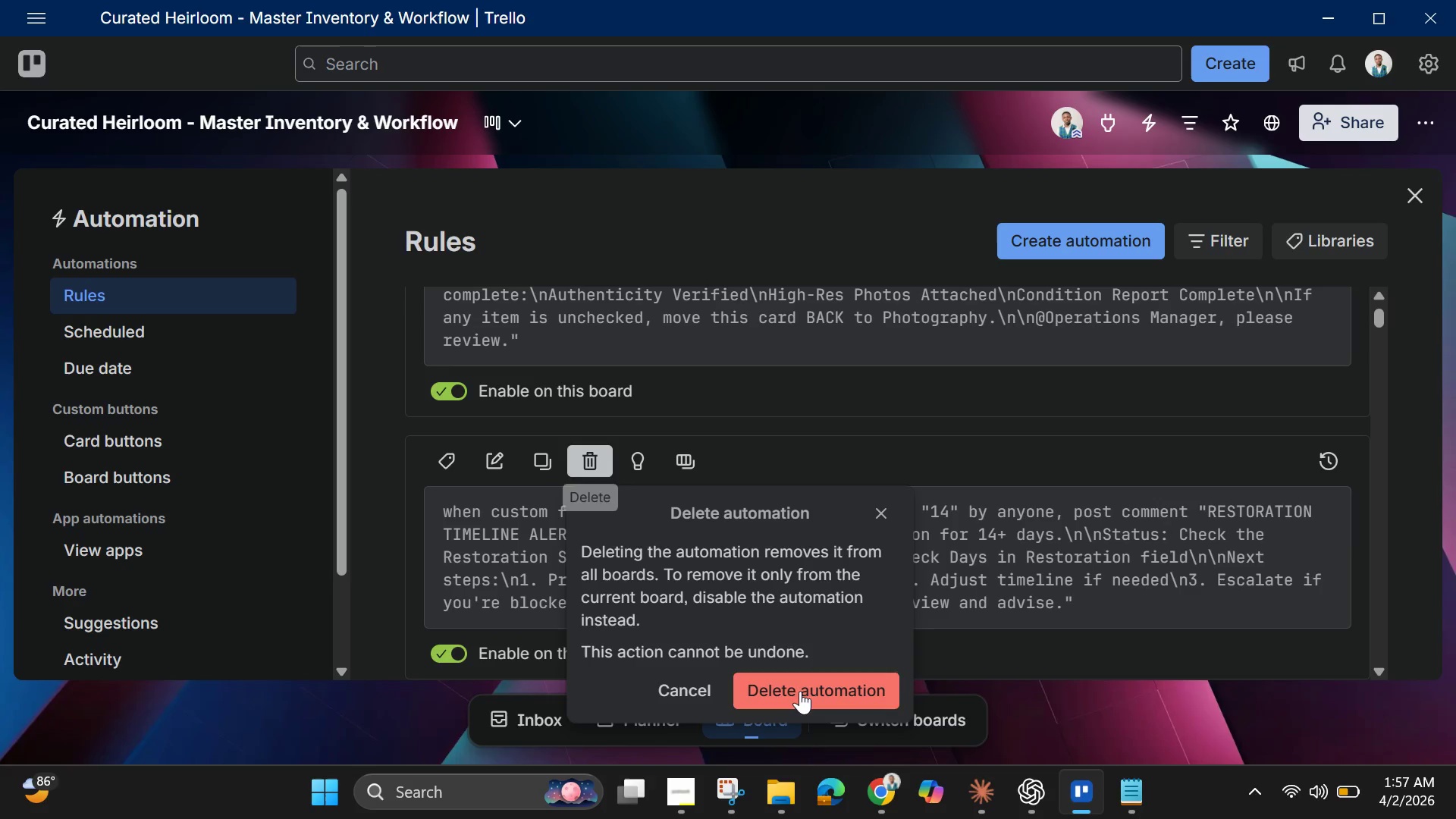 
left_click([799, 695])
 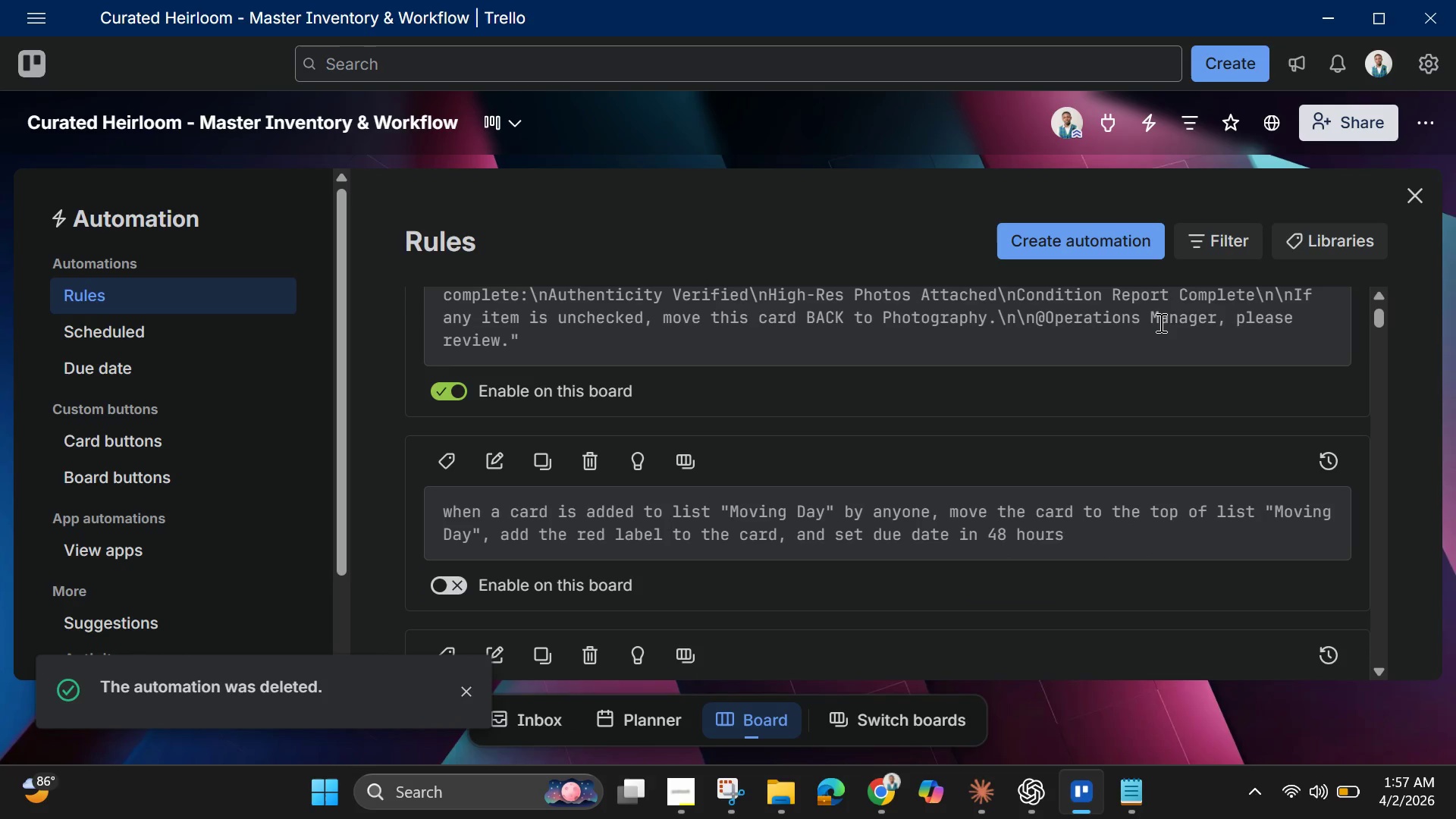 
left_click([1087, 237])
 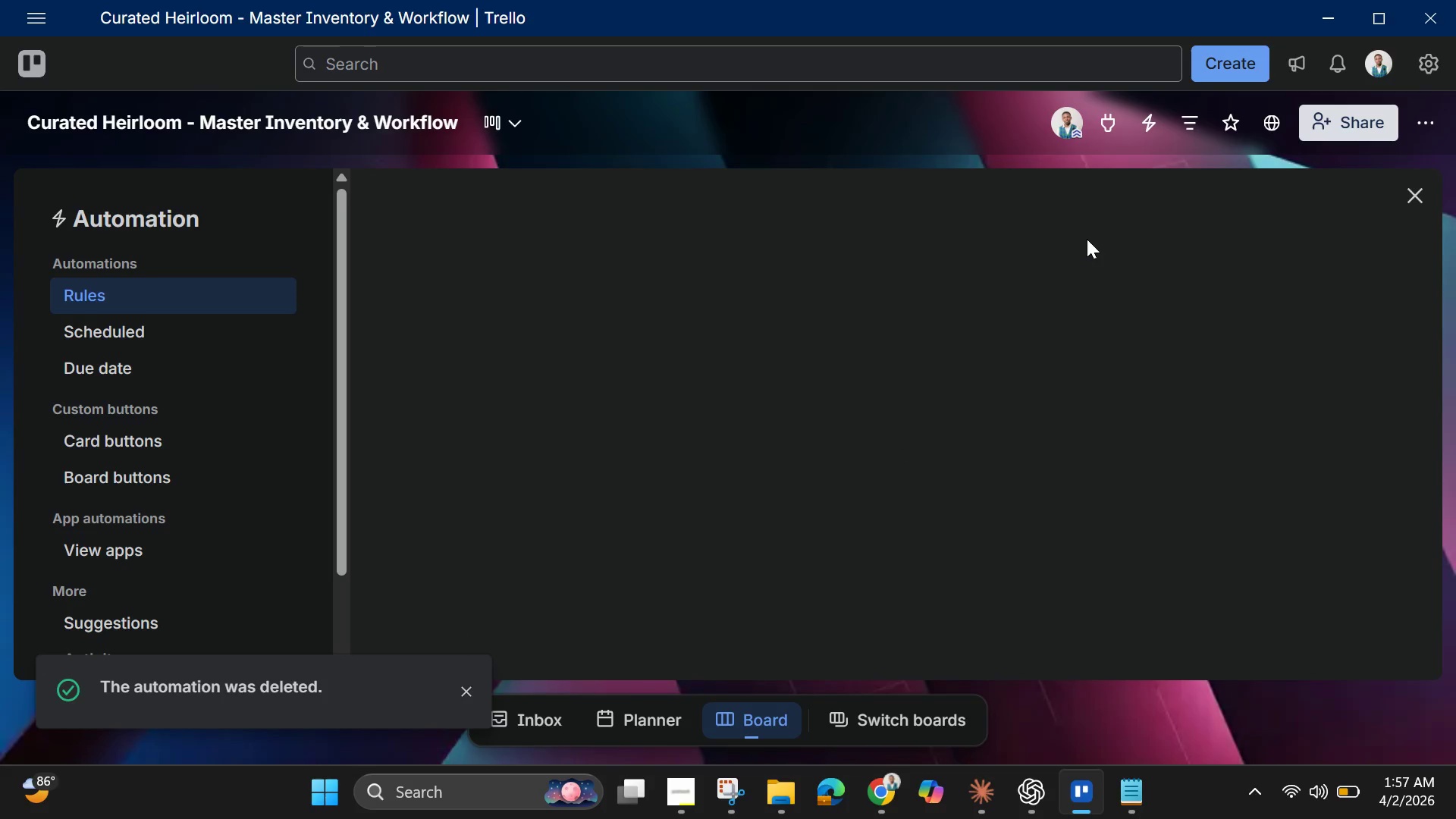 
mouse_move([912, 402])
 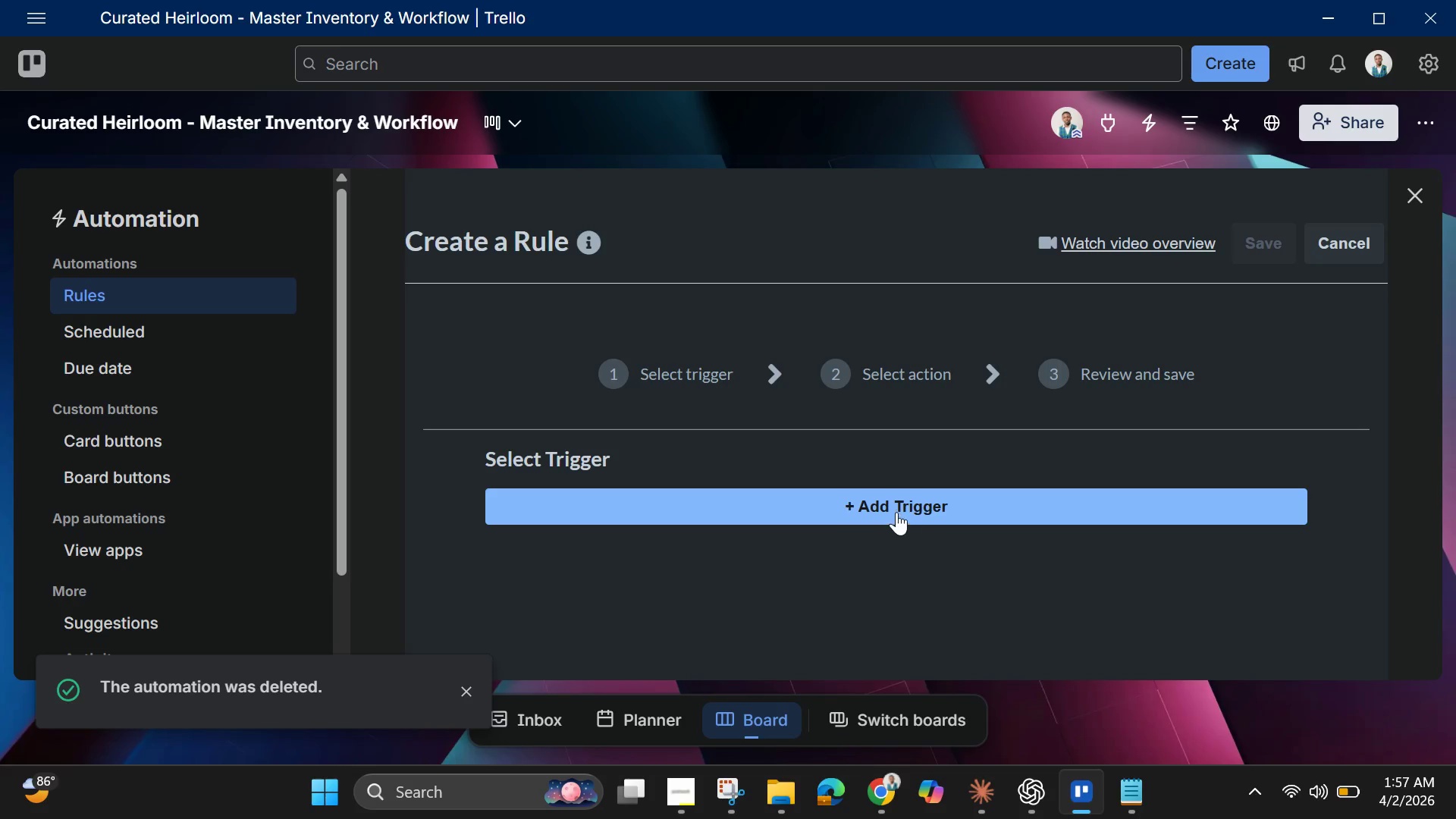 
left_click([896, 510])
 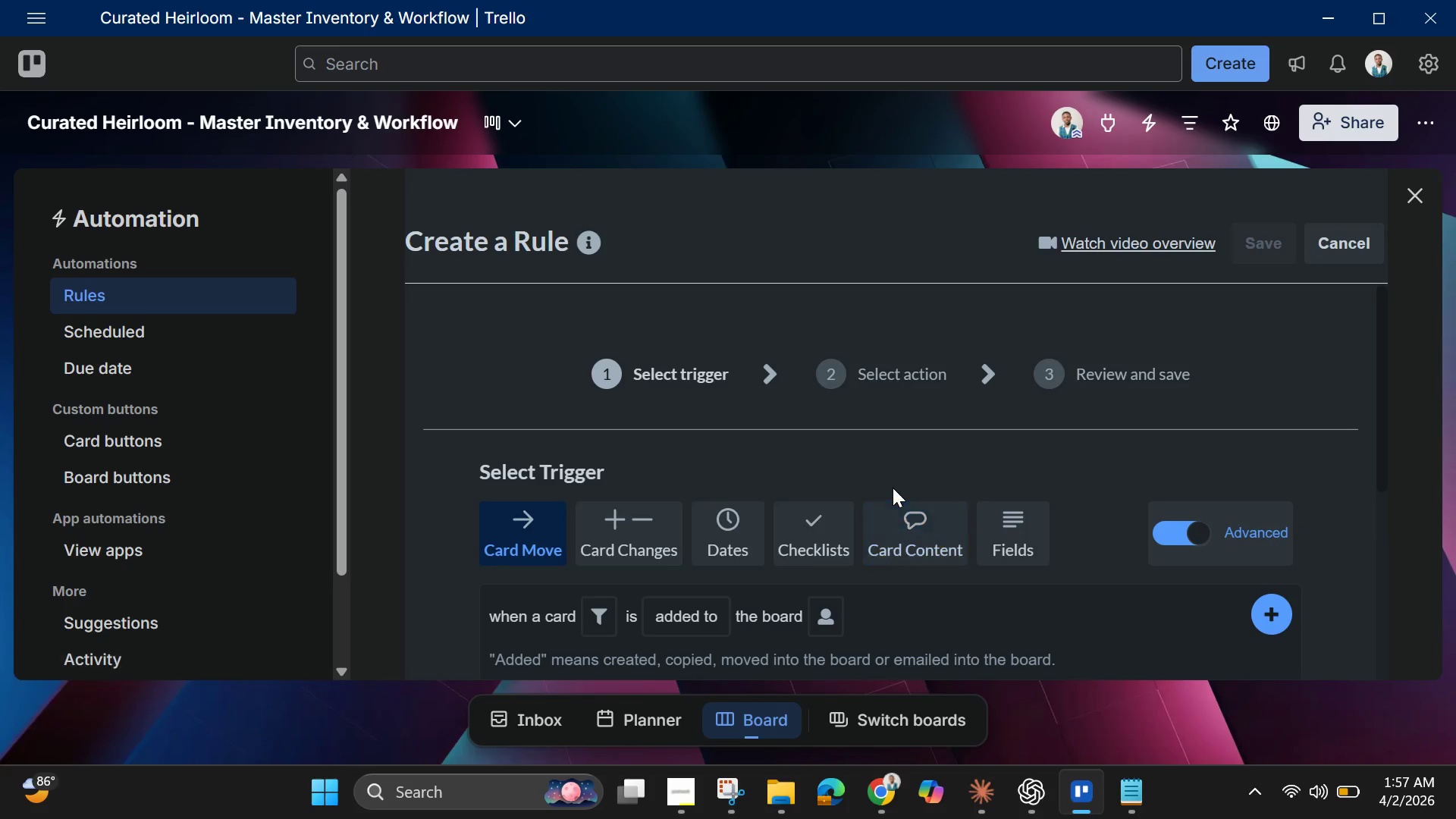 
scroll: coordinate [893, 488], scroll_direction: down, amount: 1.0
 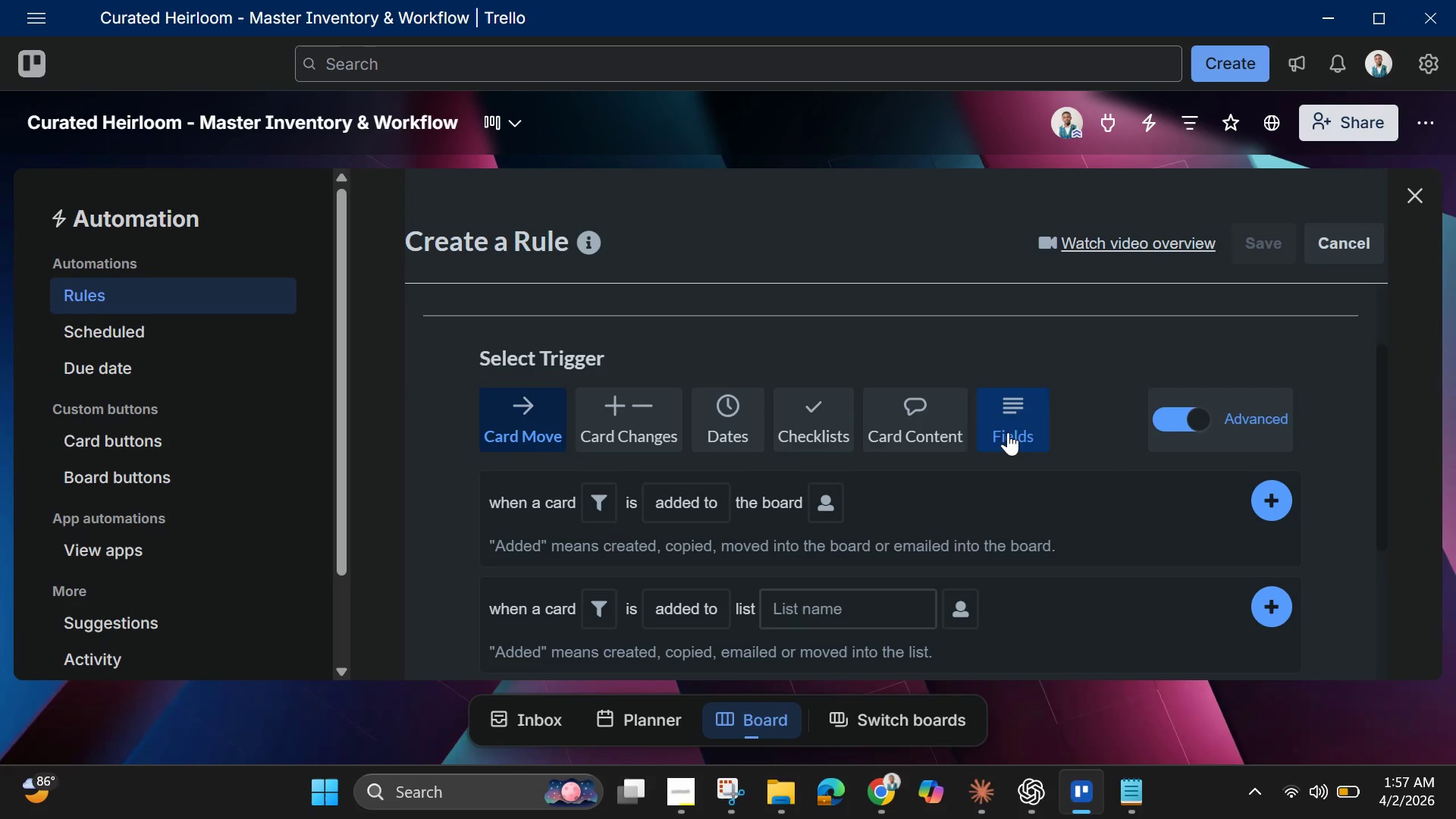 
wait(5.26)
 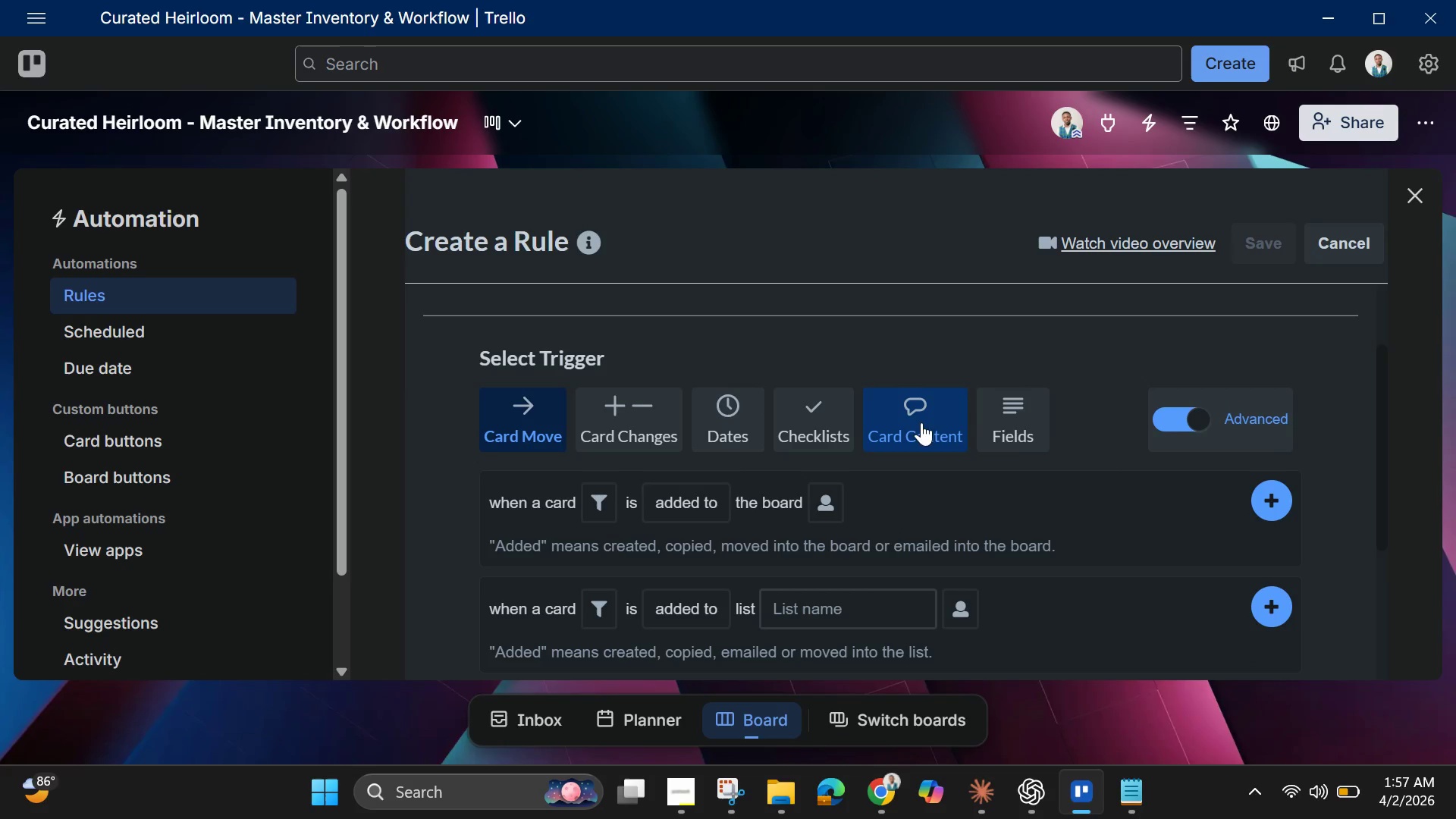 
left_click([995, 419])
 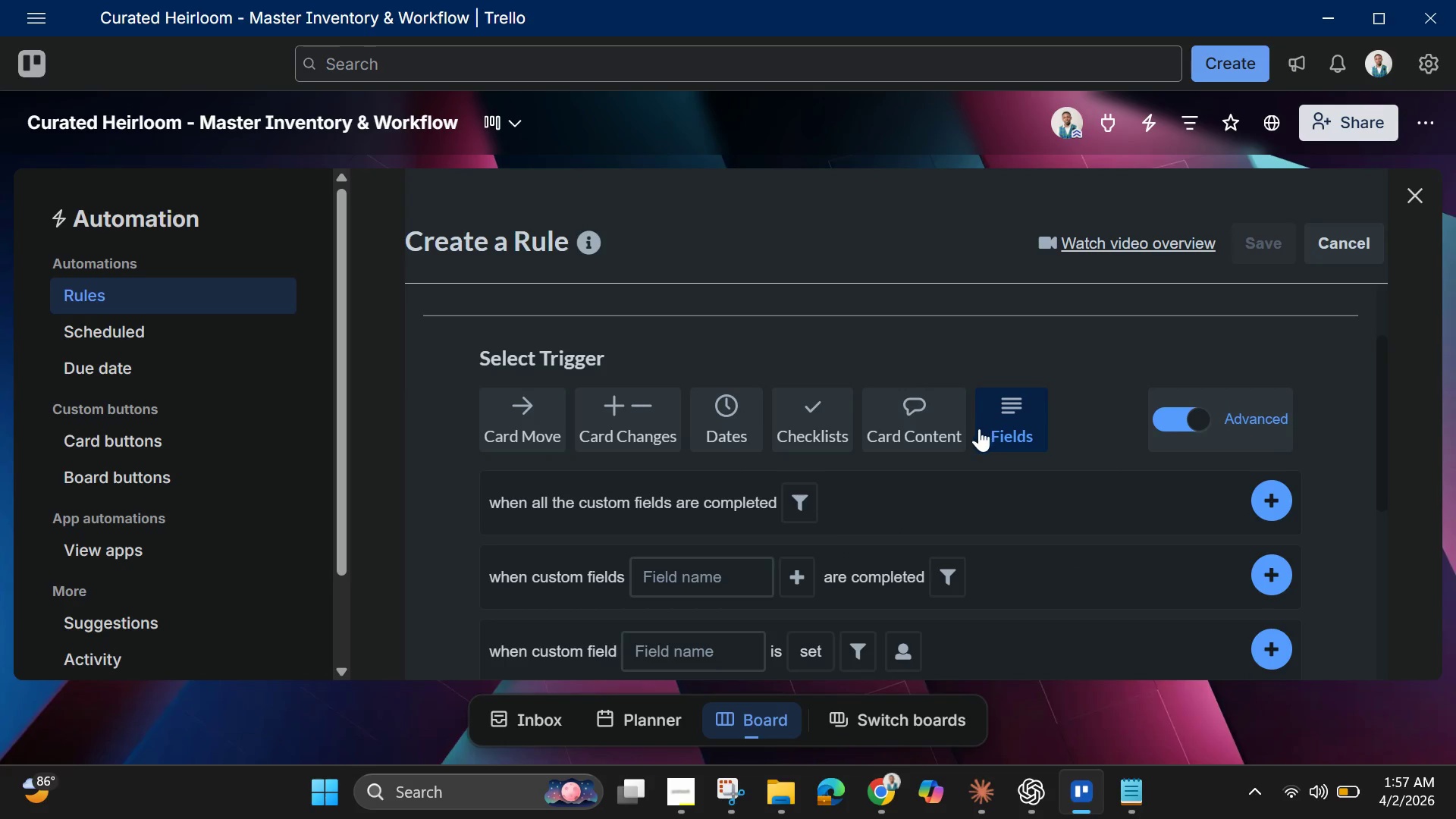 
scroll: coordinate [979, 433], scroll_direction: down, amount: 1.0
 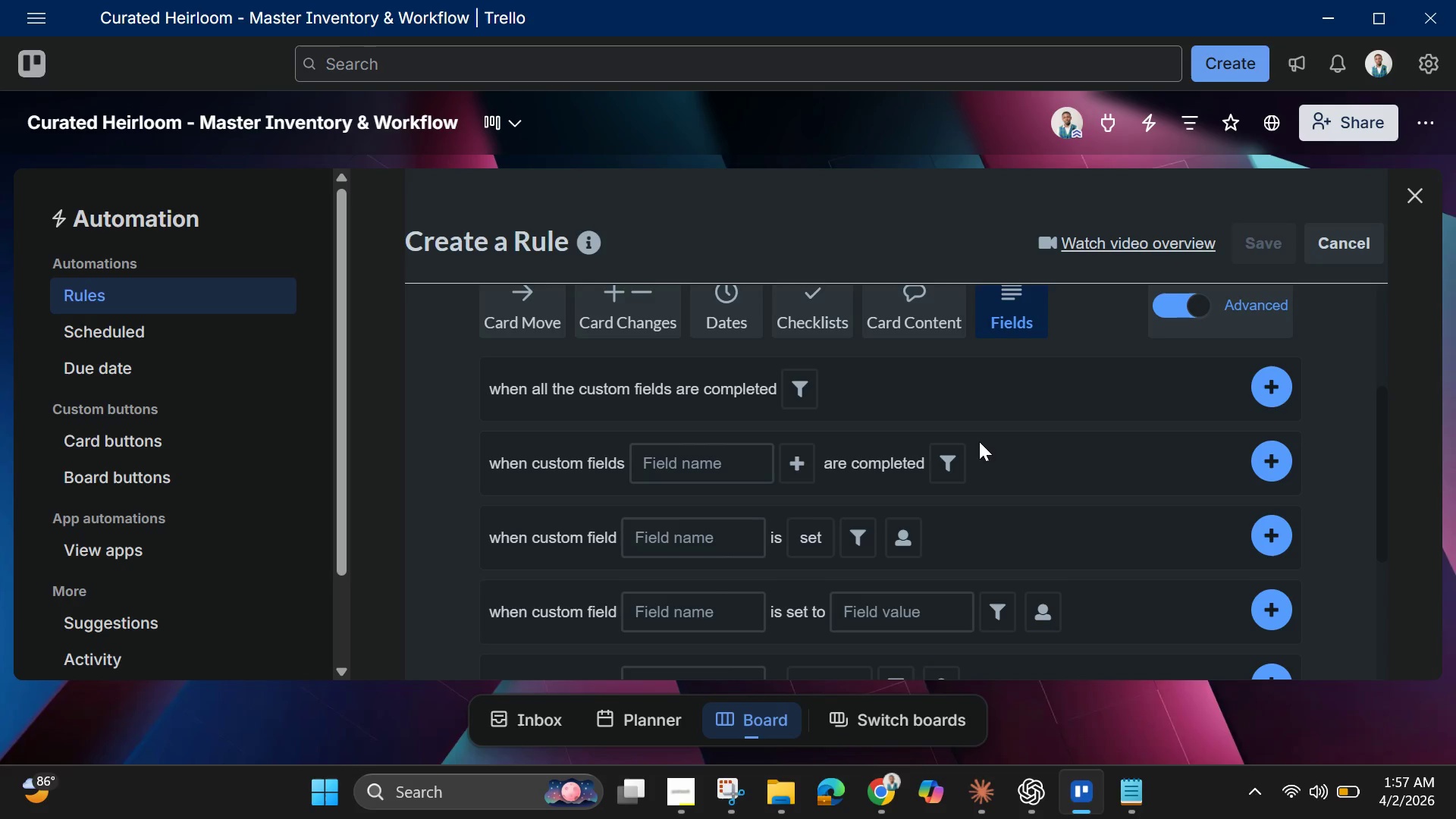 
wait(5.21)
 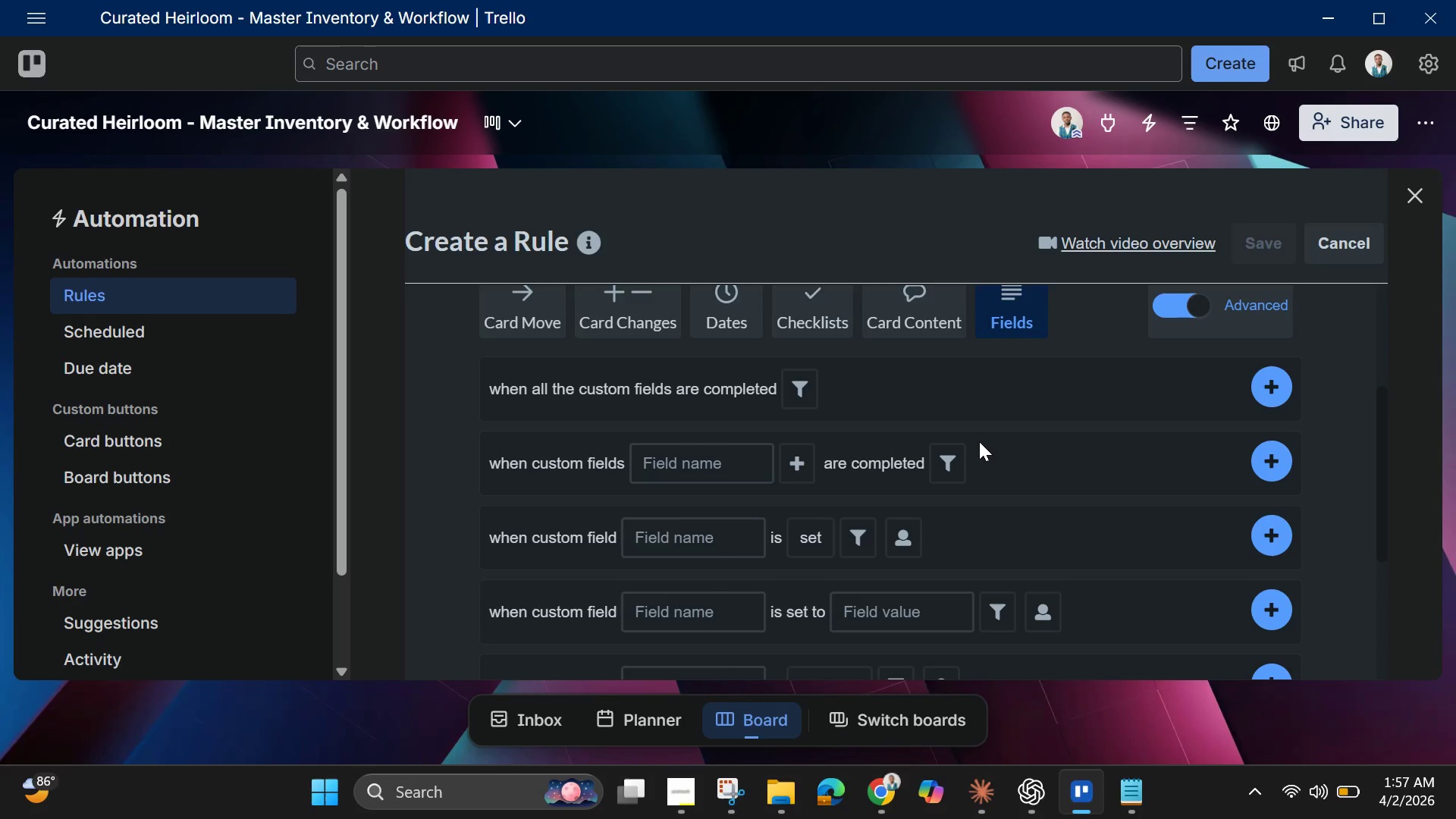 
hold_key(key=ControlLeft, duration=1.39)
 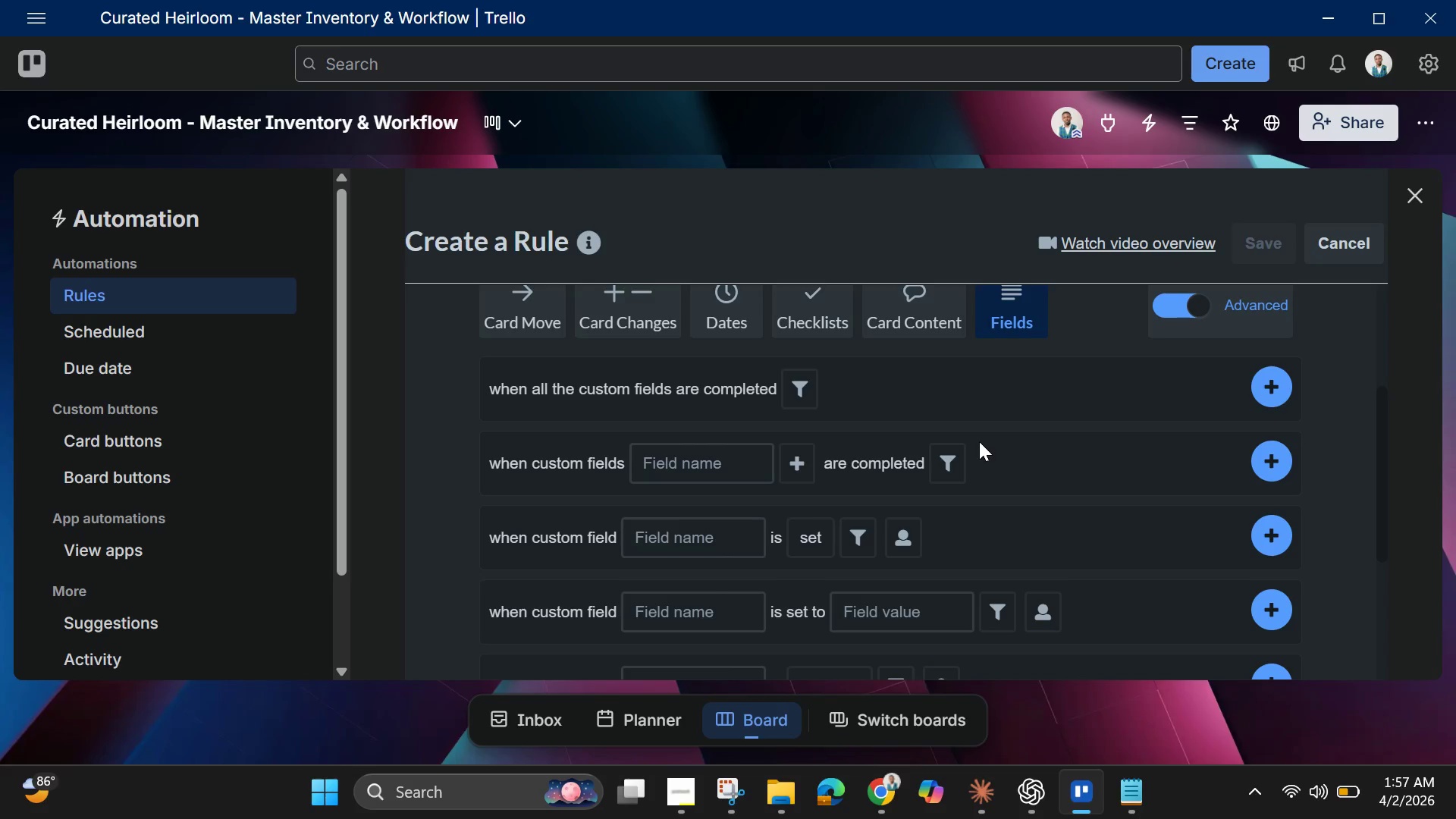 
hold_key(key=Z, duration=0.31)
 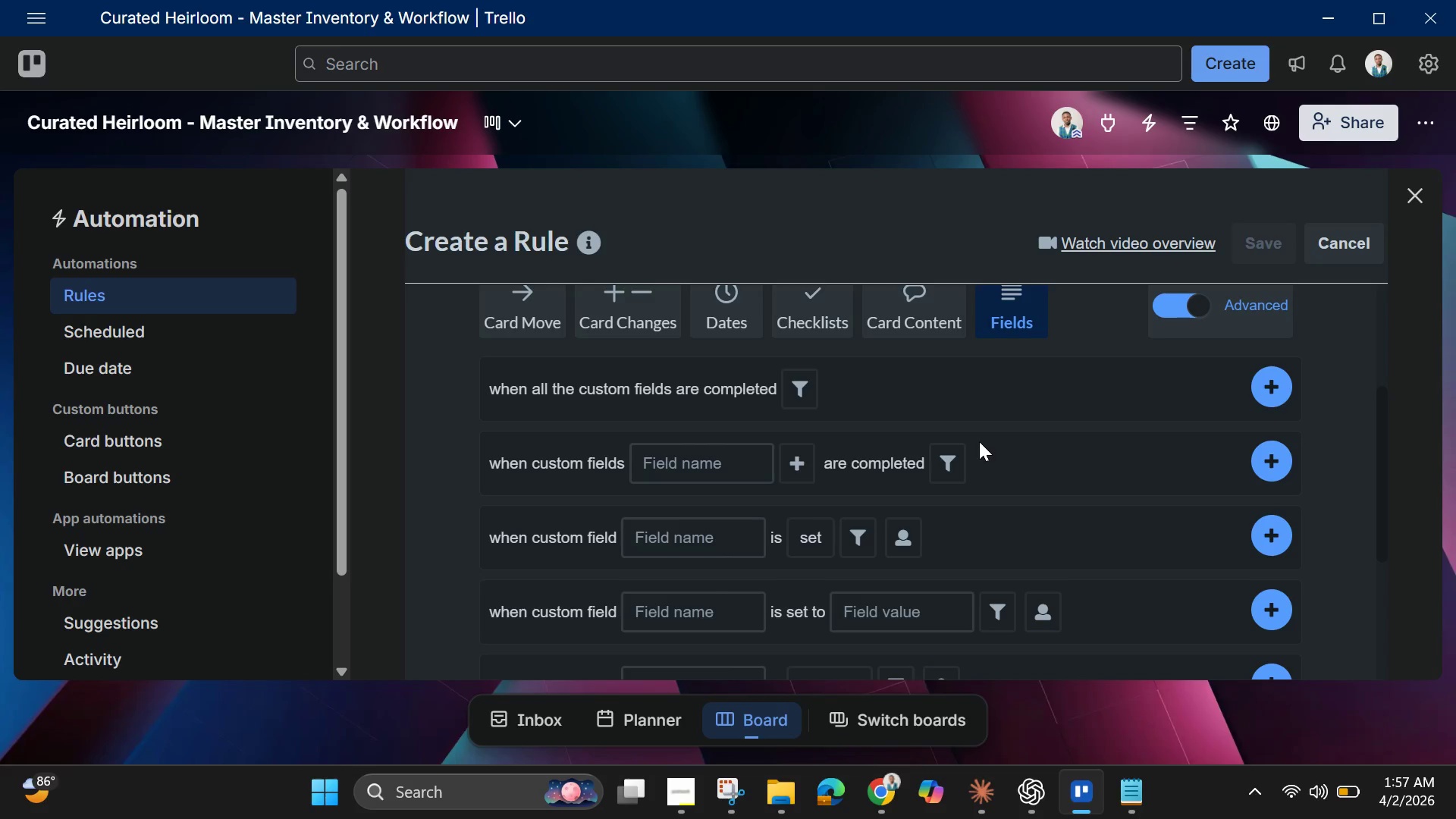 
wait(8.06)
 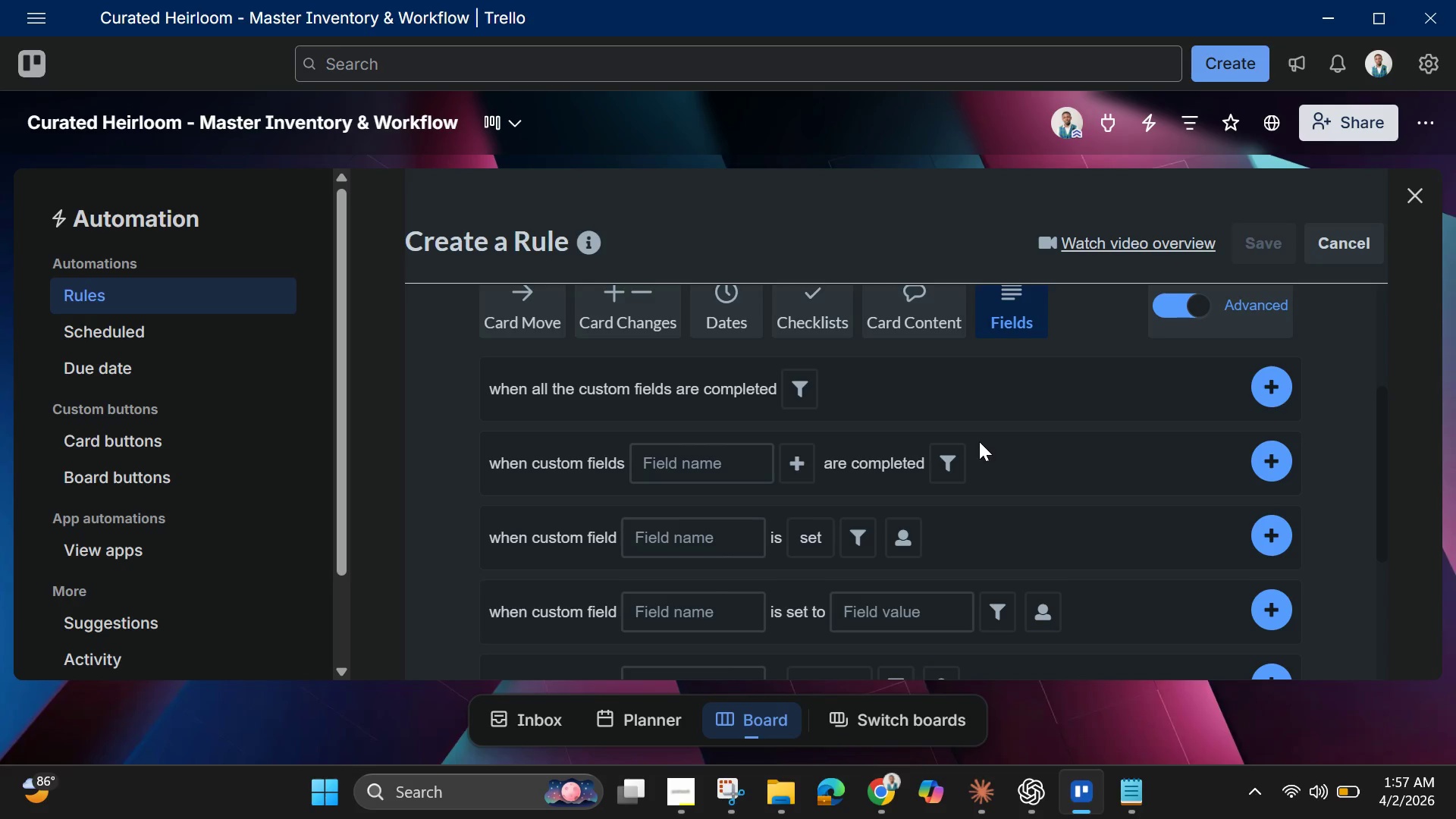 
scroll: coordinate [979, 441], scroll_direction: down, amount: 2.0
 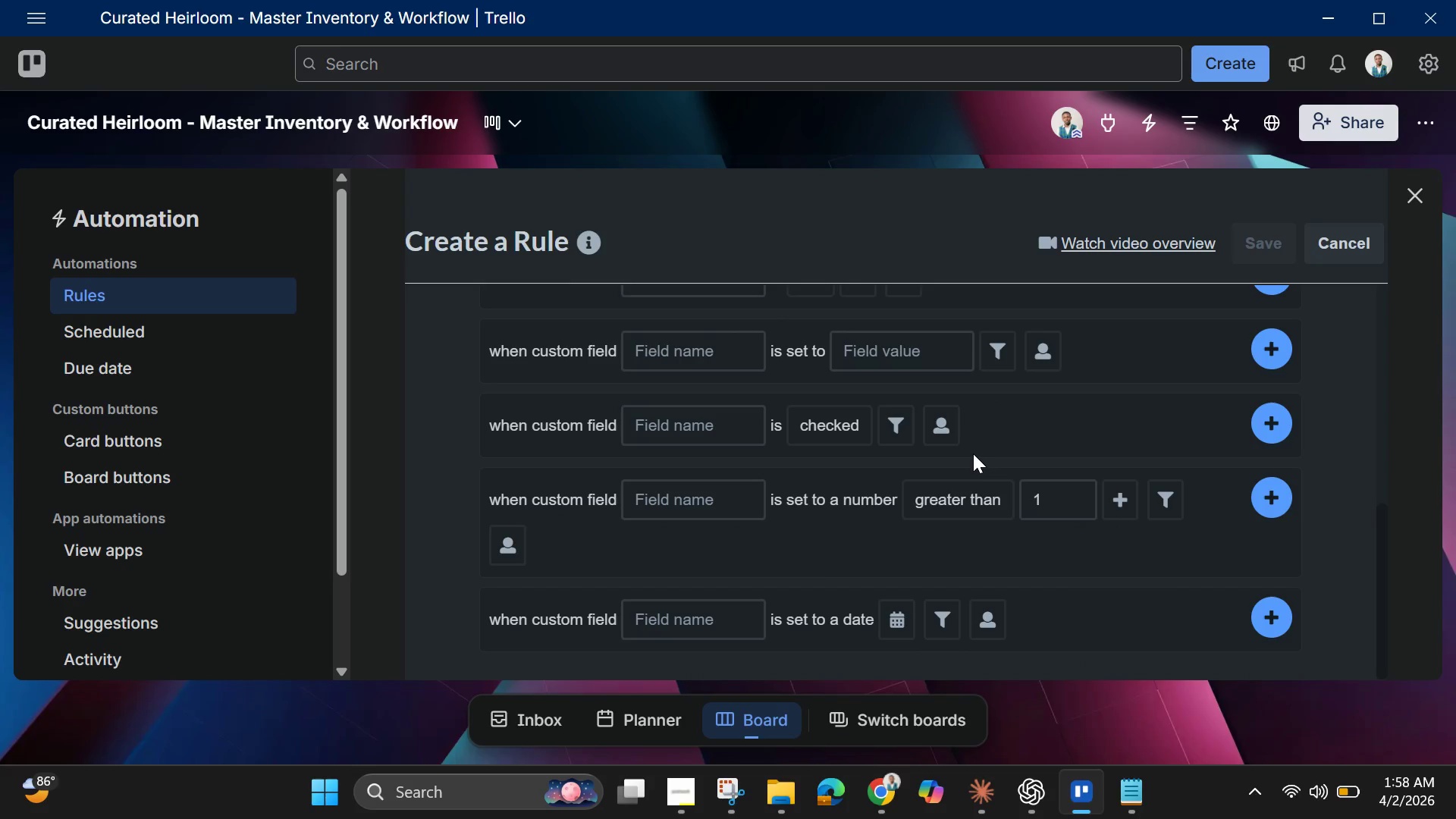 
wait(33.67)
 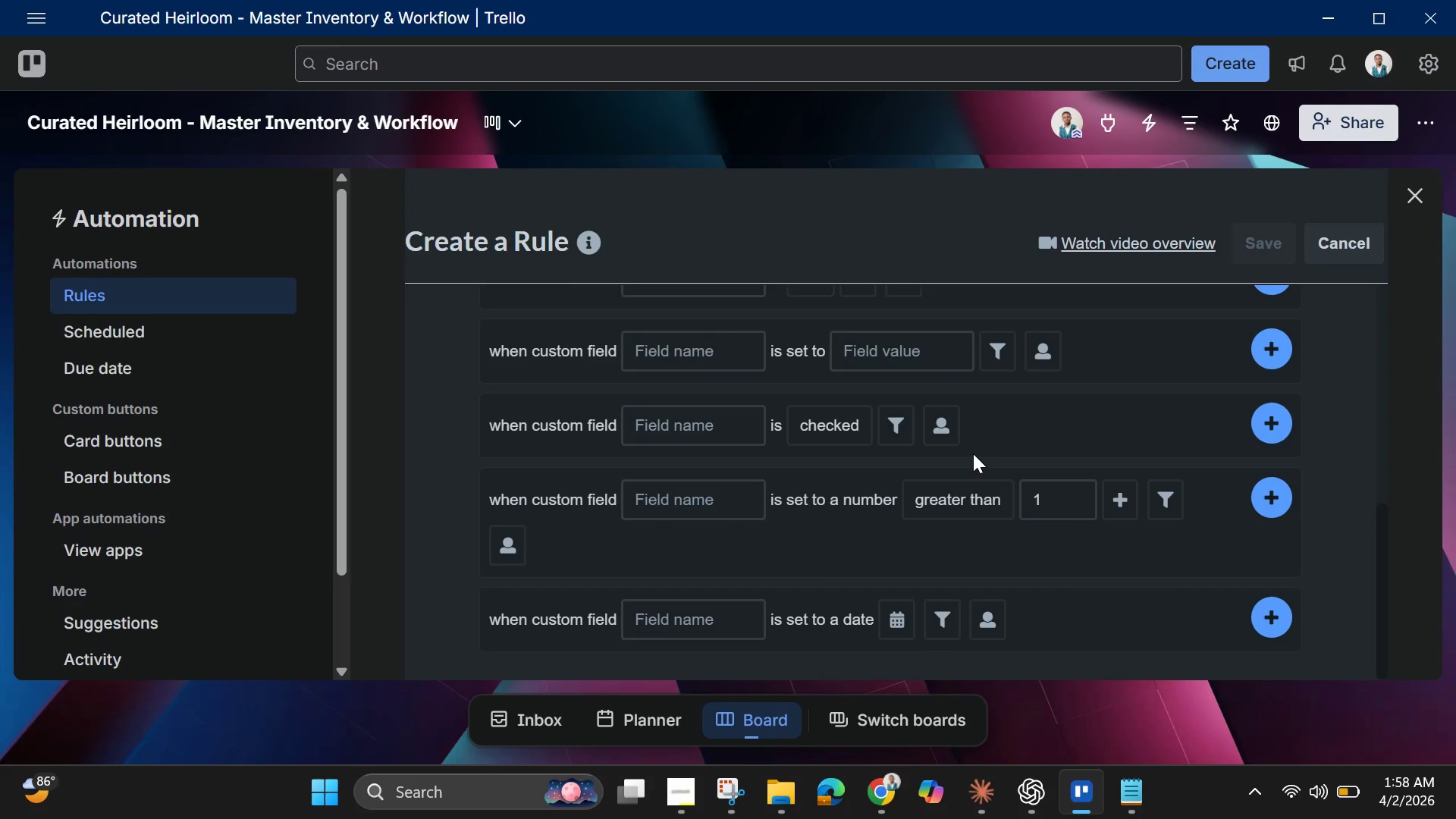 
scroll: coordinate [993, 475], scroll_direction: down, amount: 1.0
 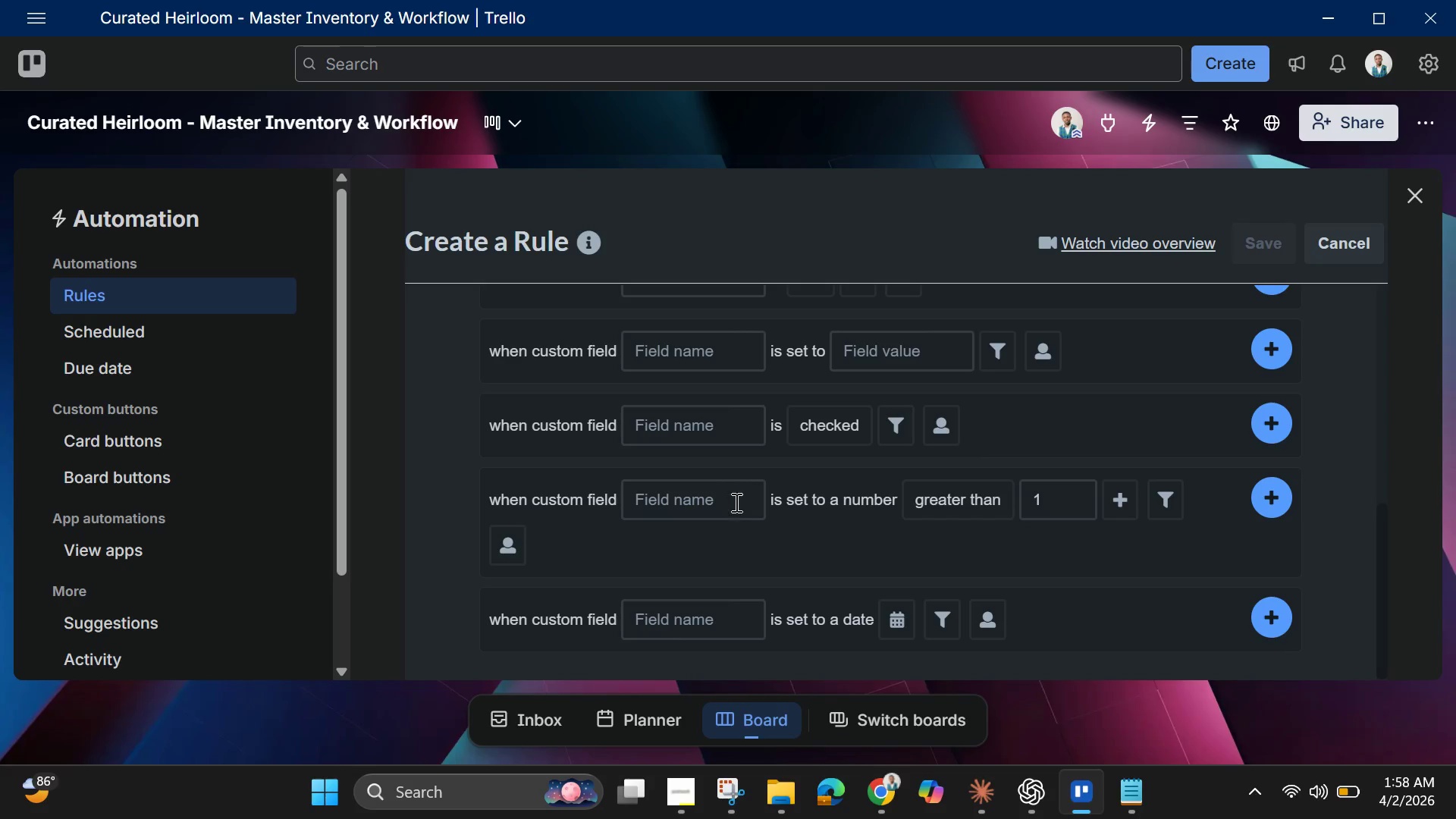 
left_click([730, 494])
 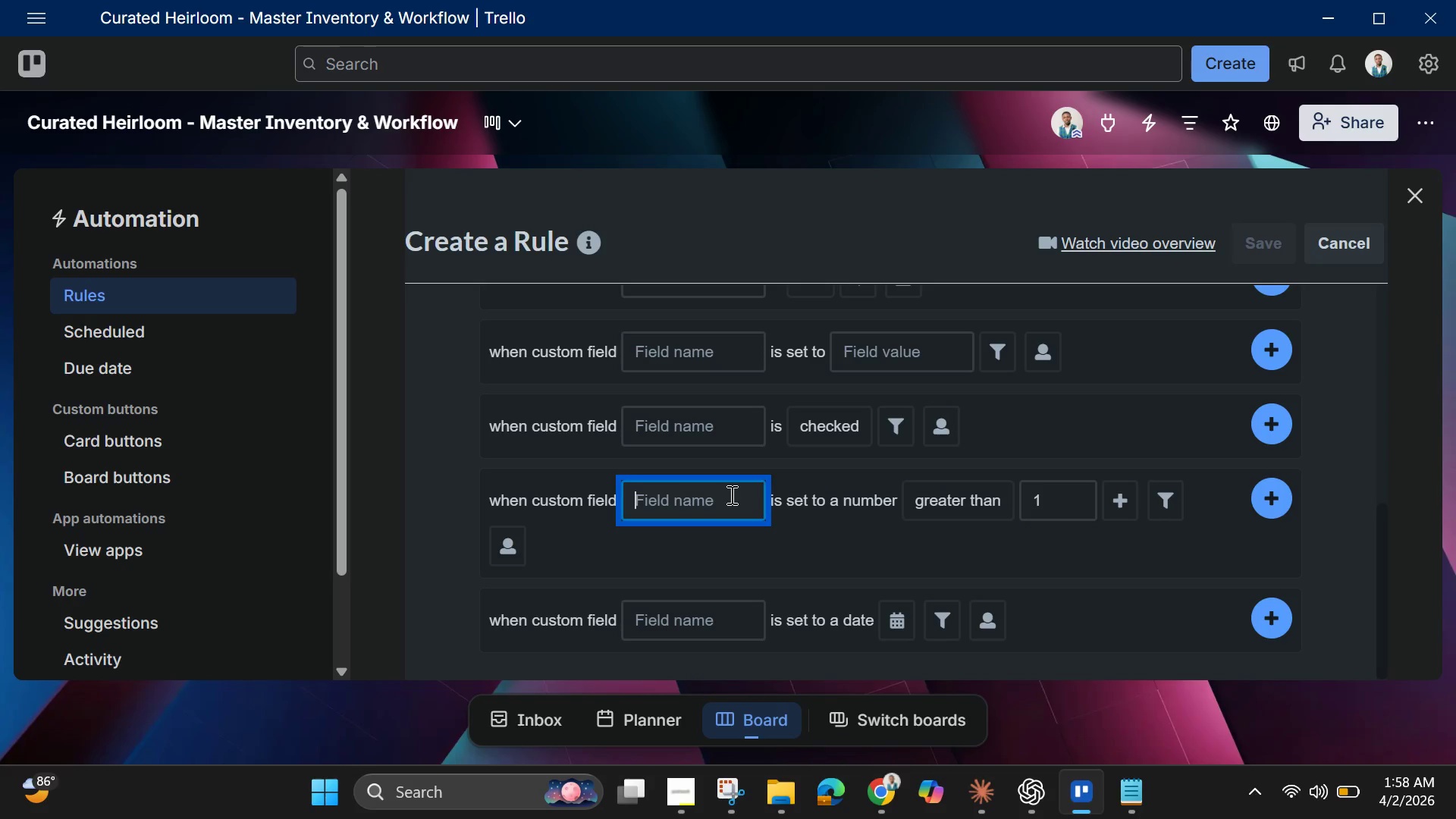 
left_click([730, 494])
 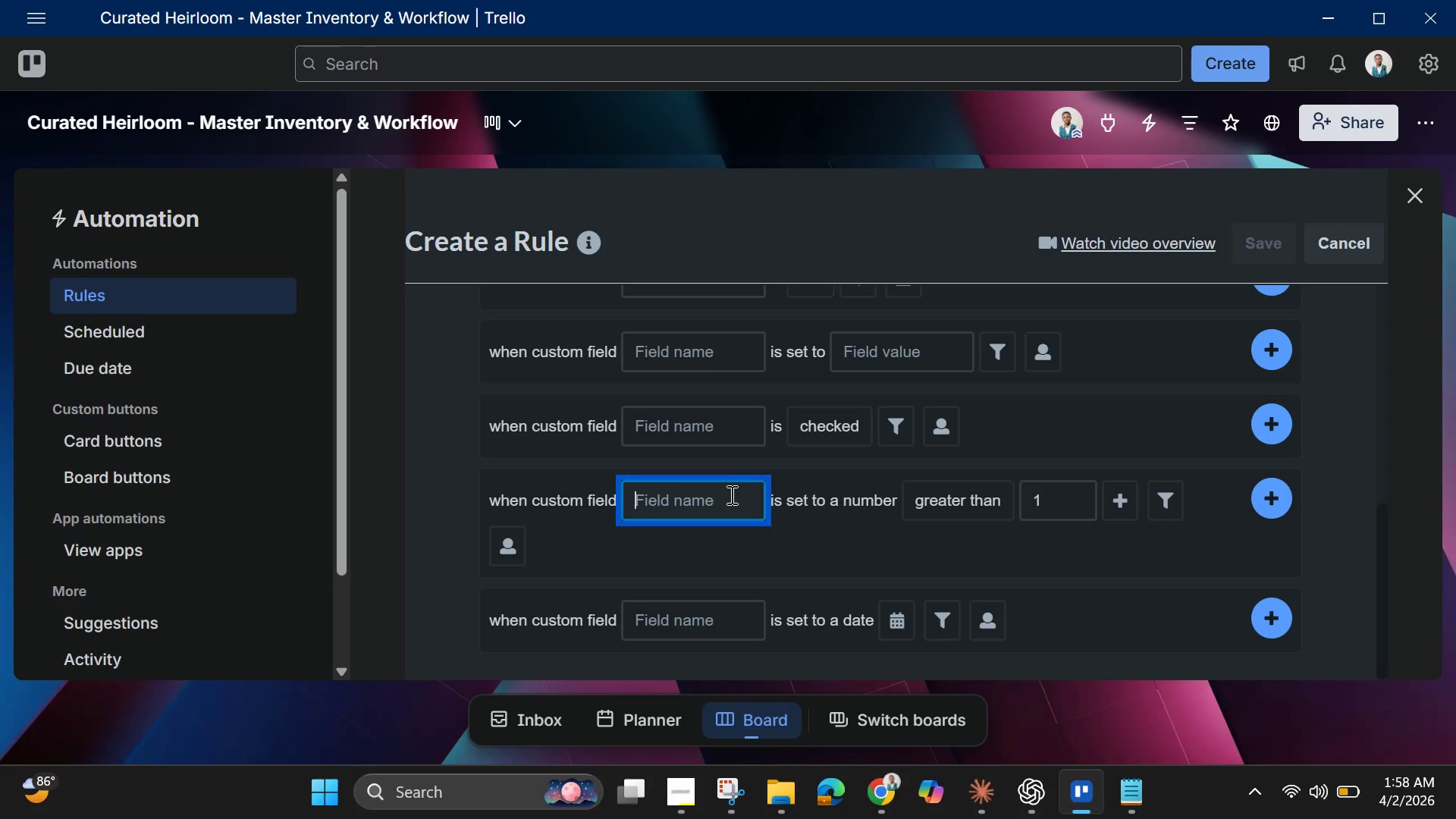 
left_click([730, 494])
 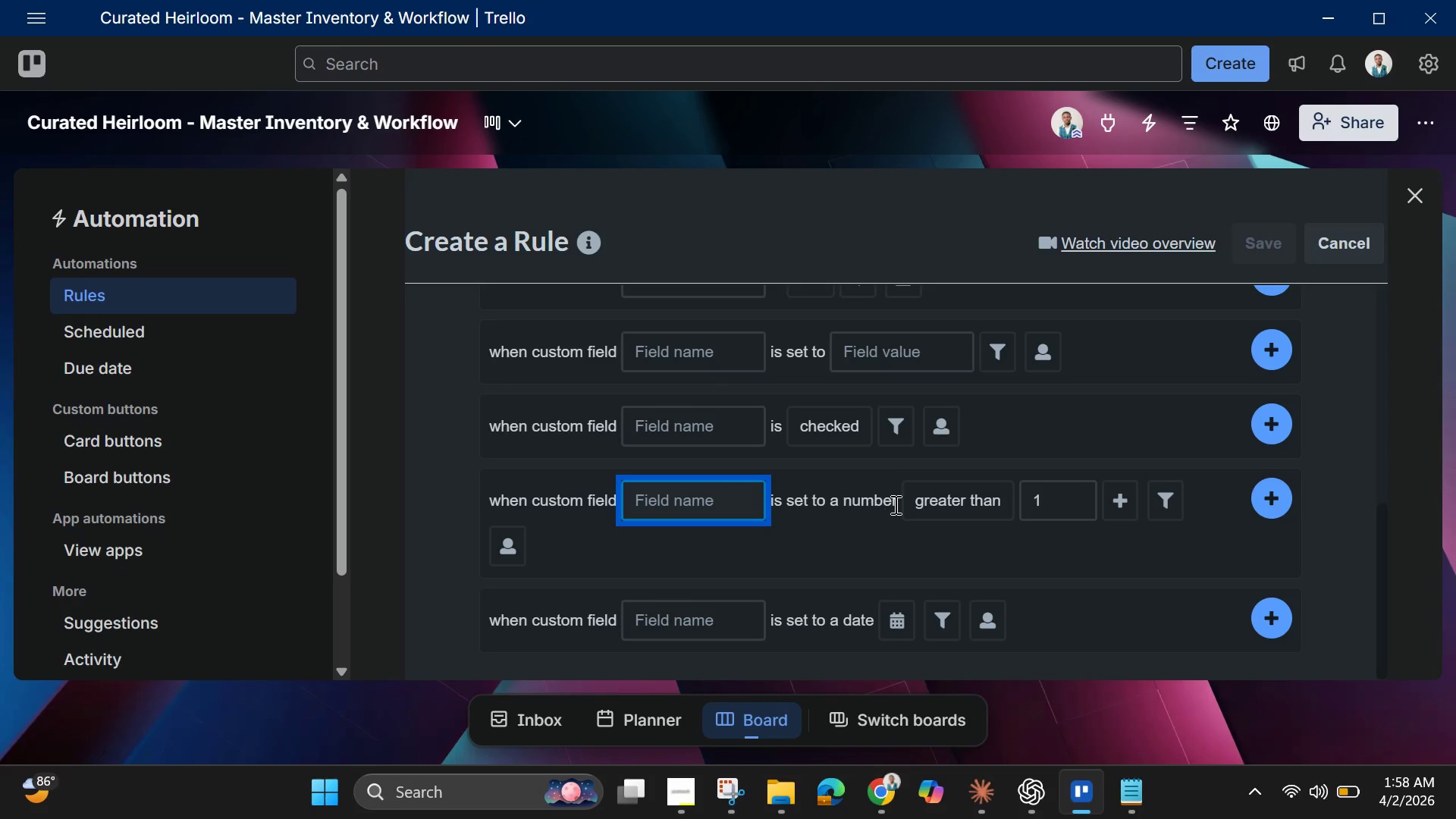 
left_click([965, 501])
 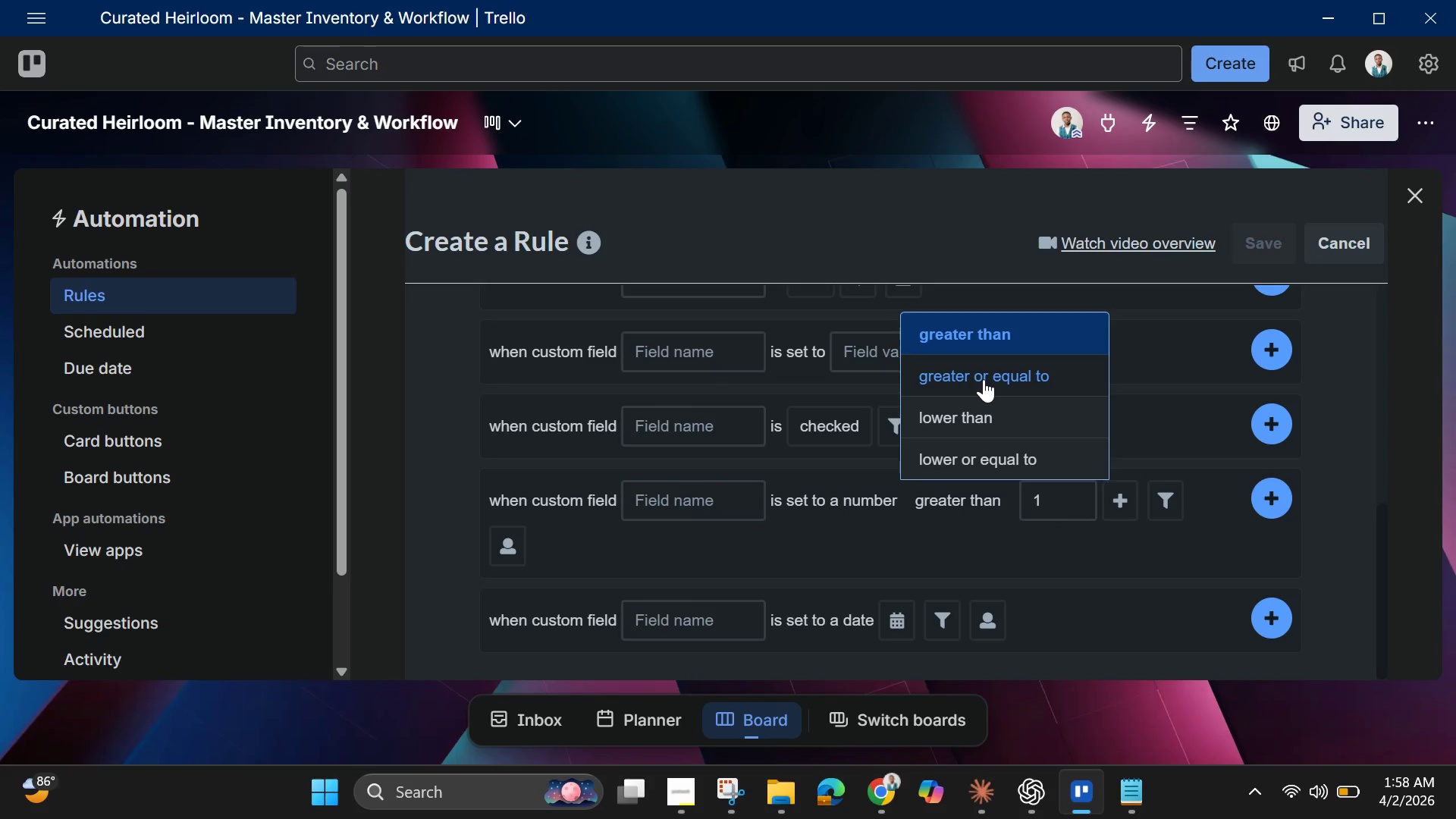 
left_click([984, 379])
 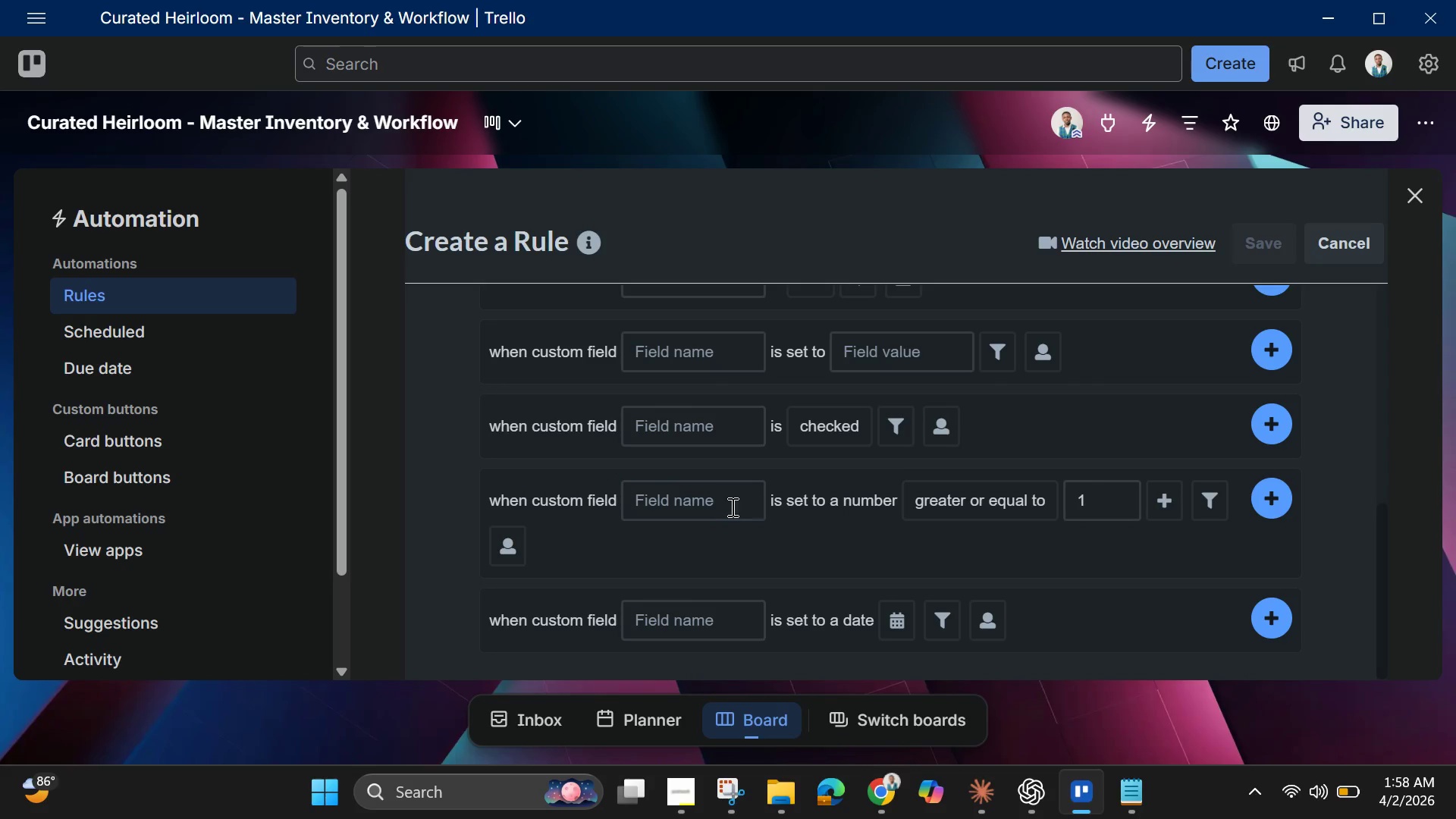 
left_click([723, 501])
 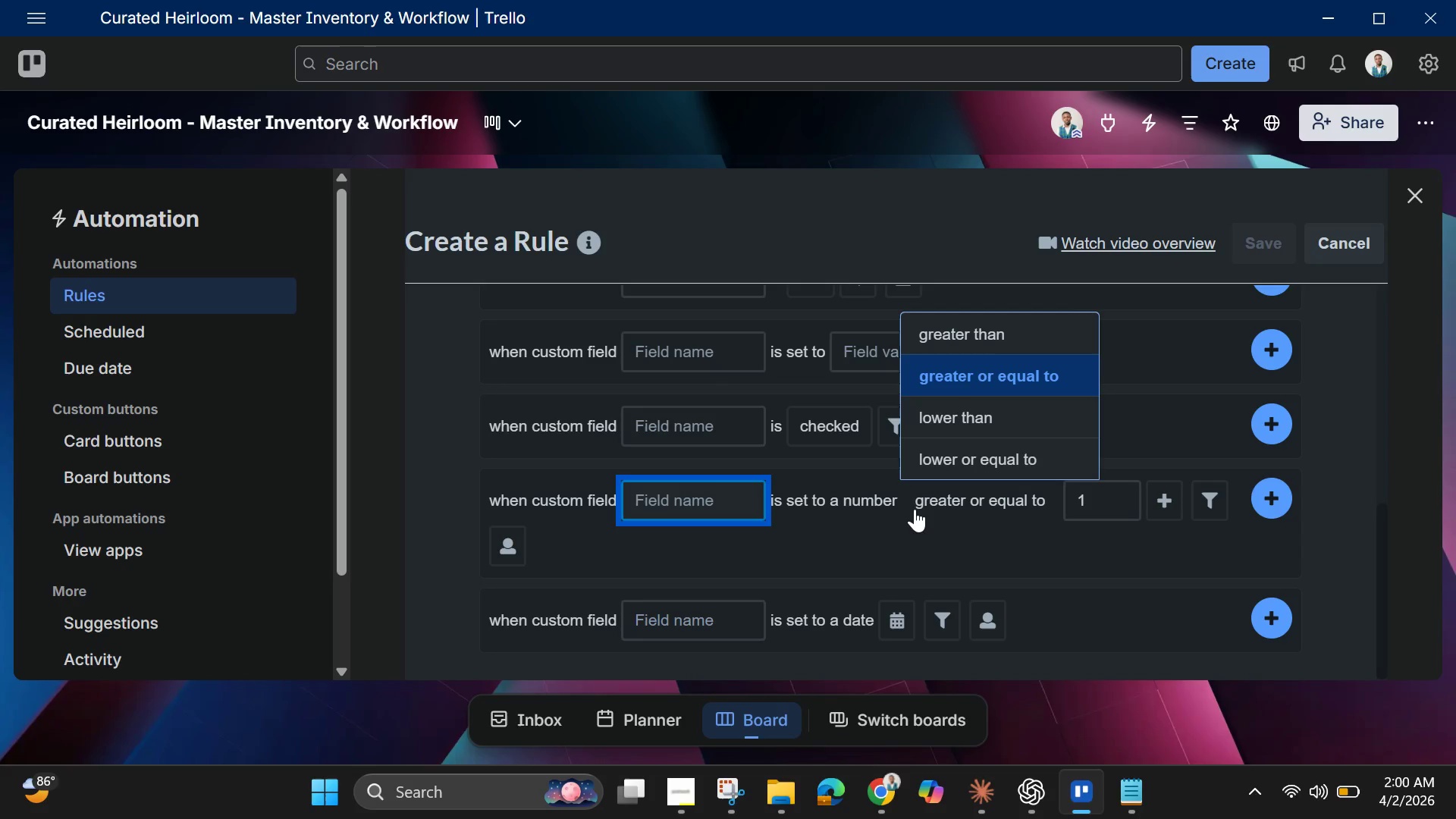 
wait(115.05)
 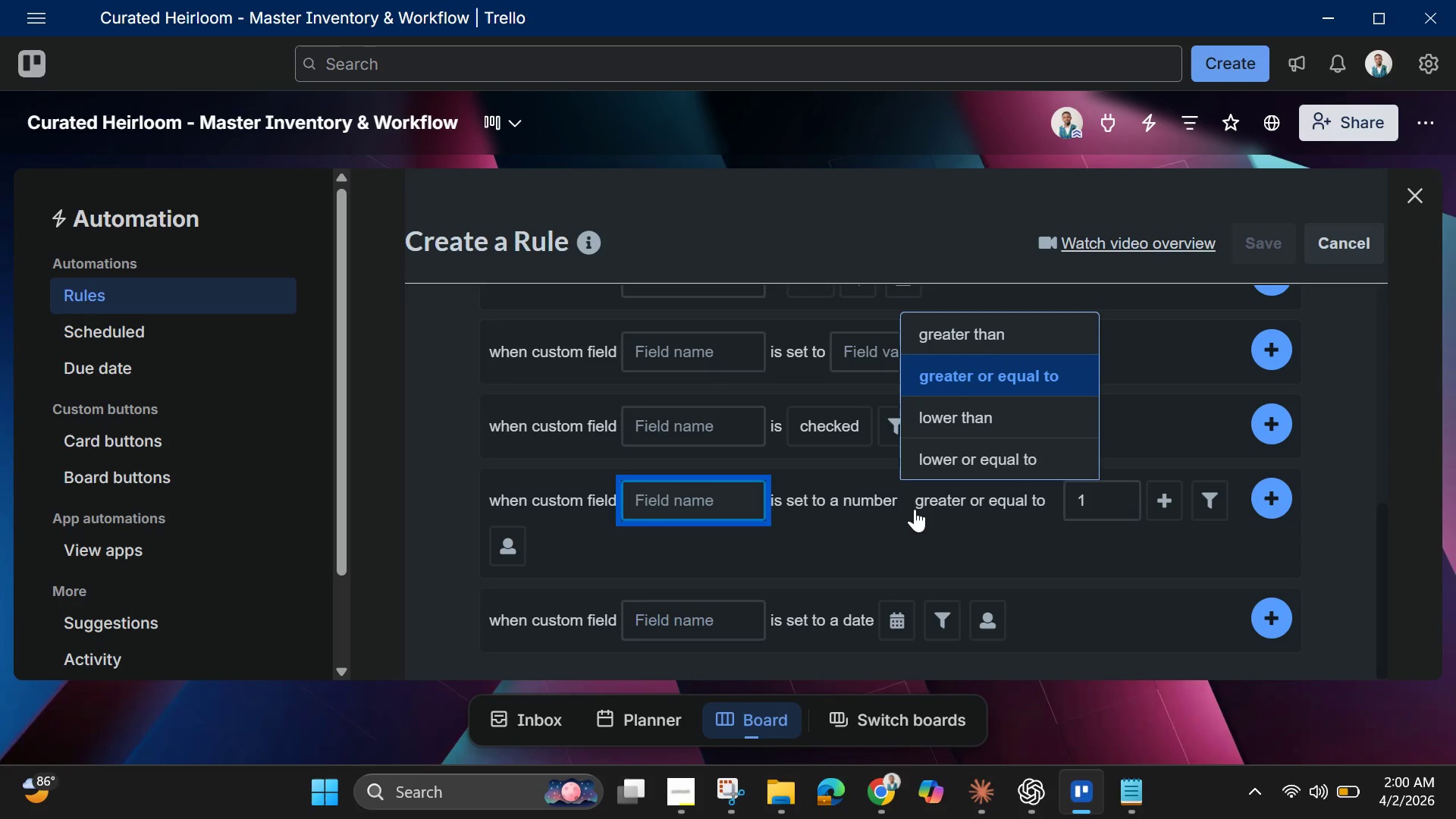 
left_click([1418, 197])
 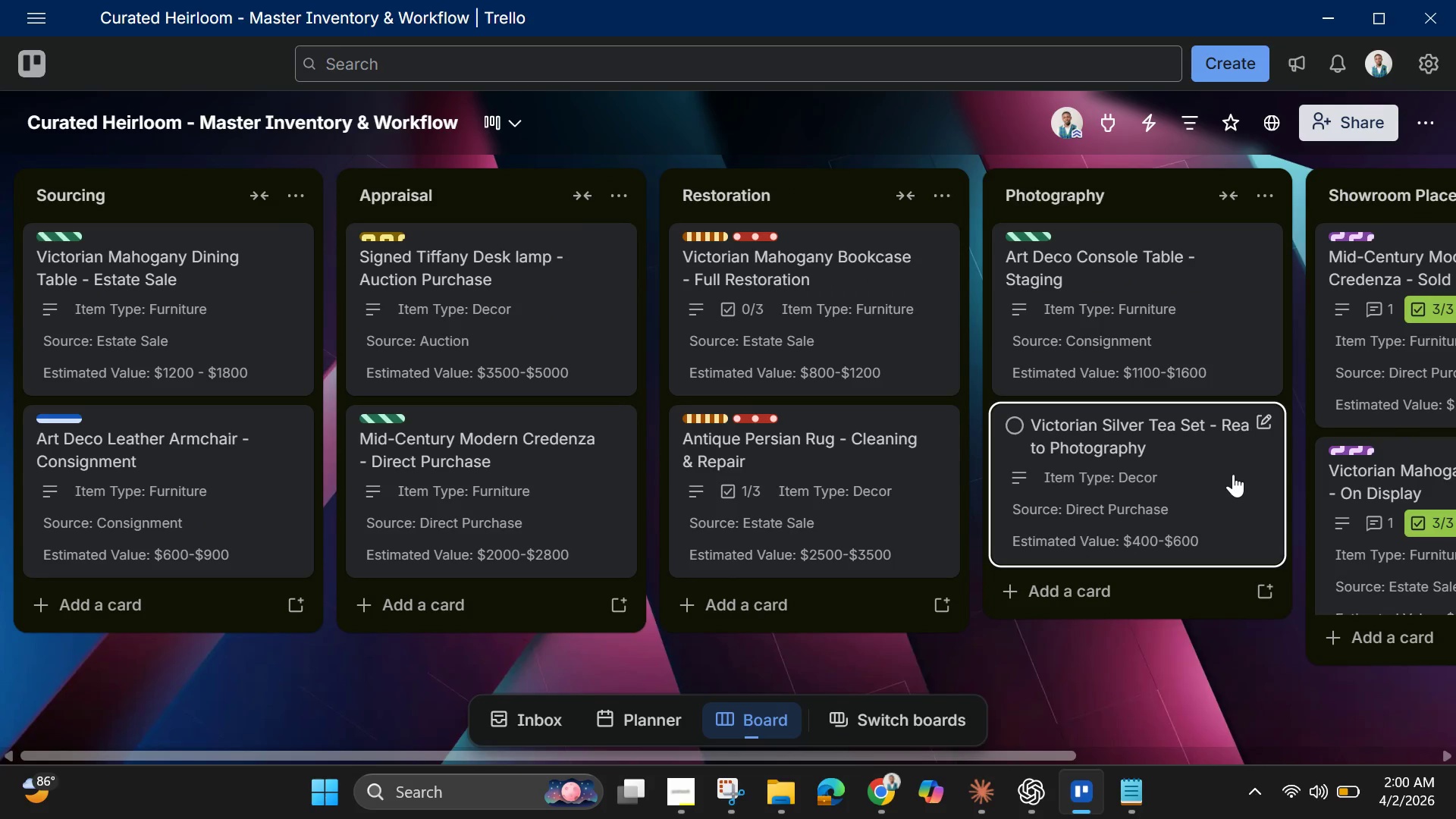 
wait(14.59)
 